 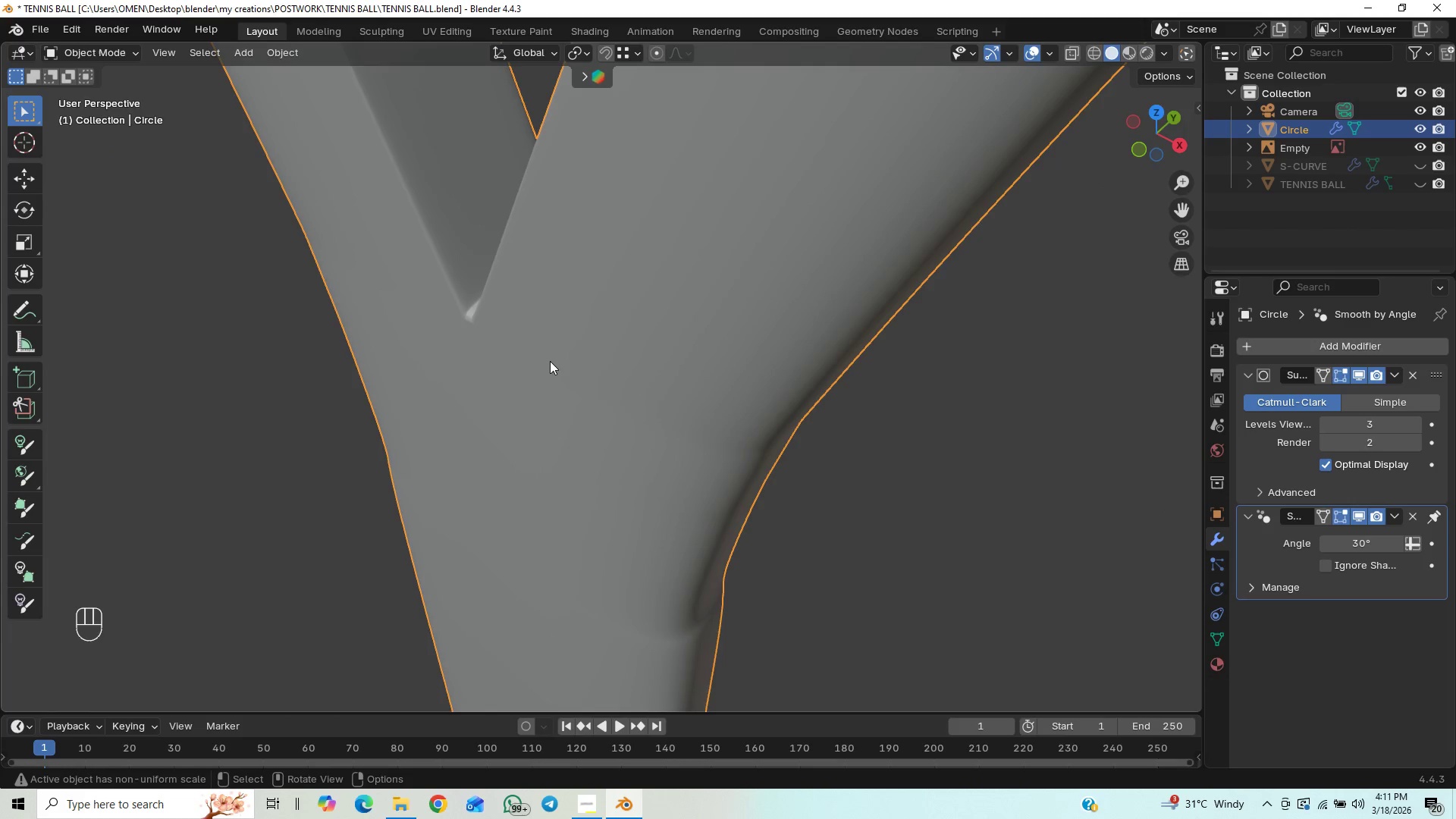 
hold_key(key=ShiftLeft, duration=0.52)
 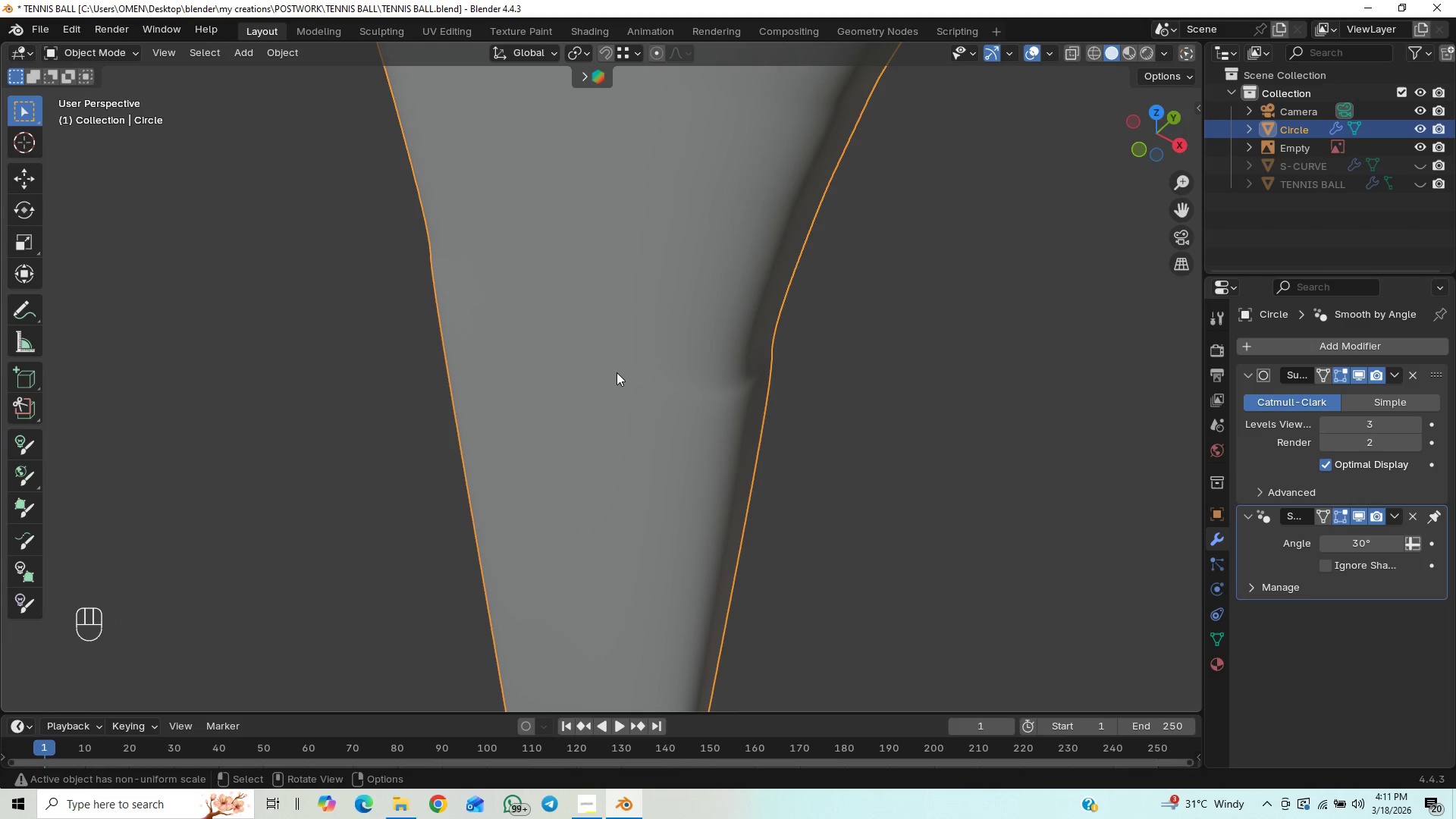 
scroll: coordinate [617, 372], scroll_direction: down, amount: 1.0
 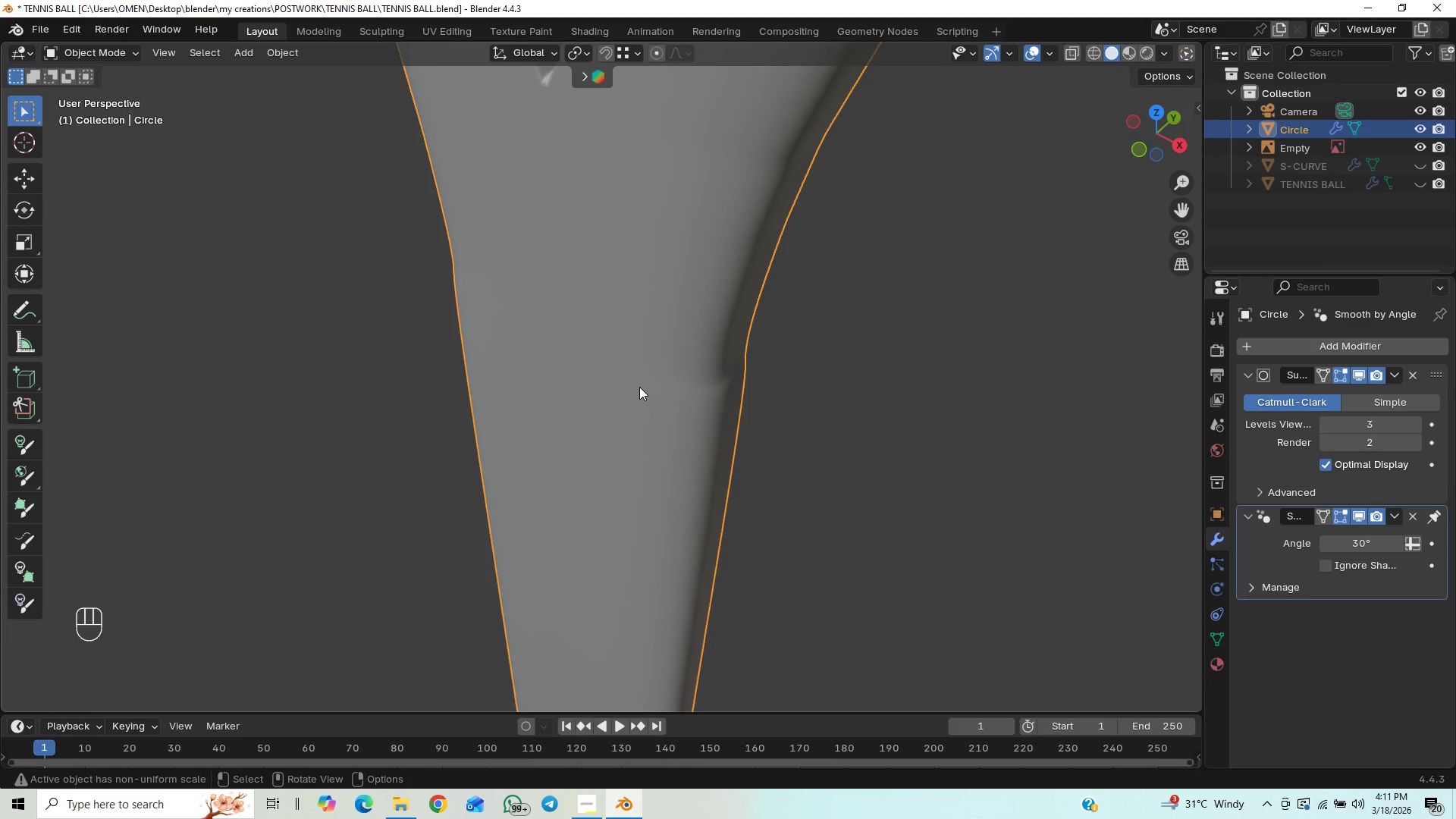 
key(Tab)
 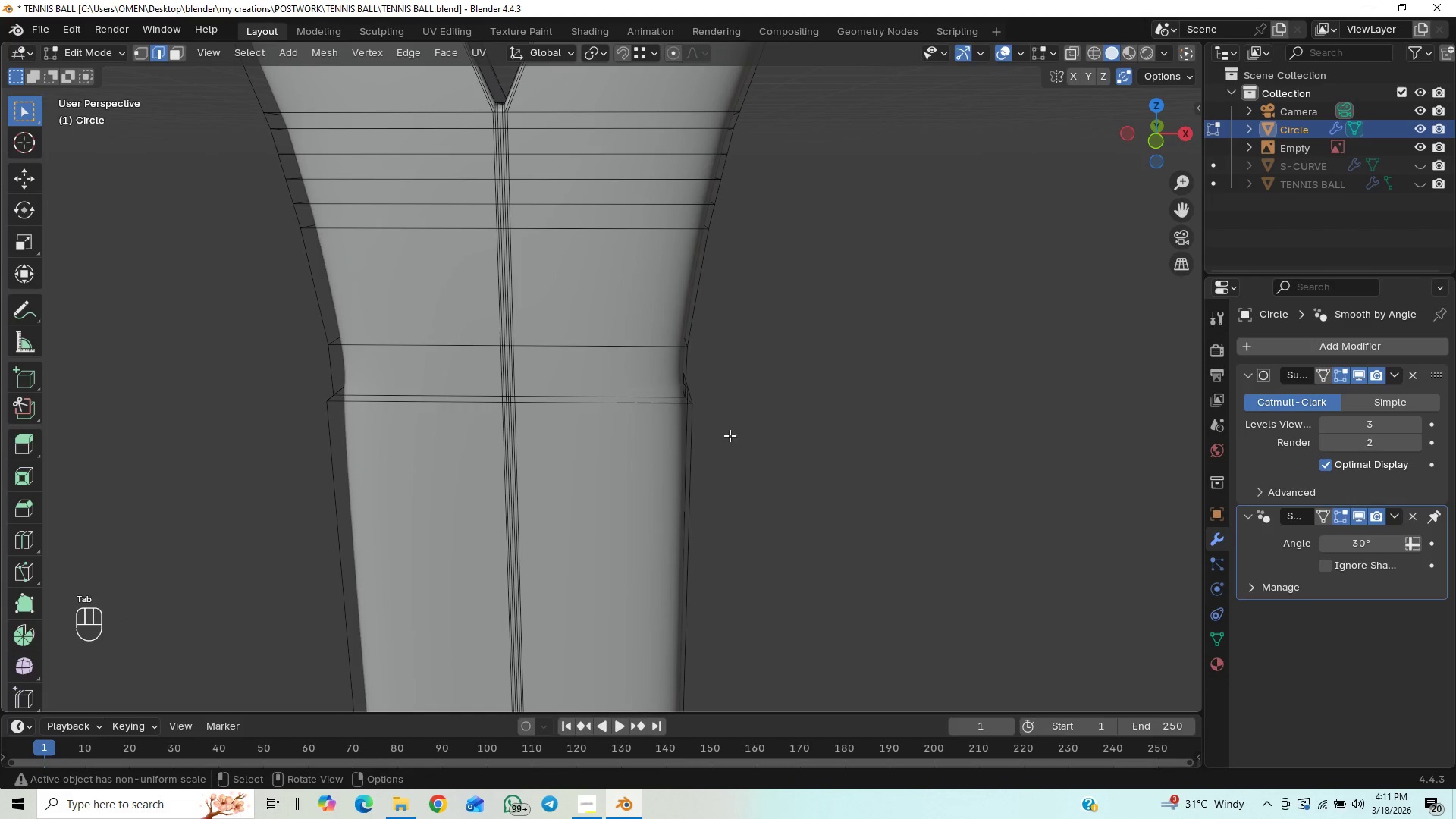 
key(Tab)
 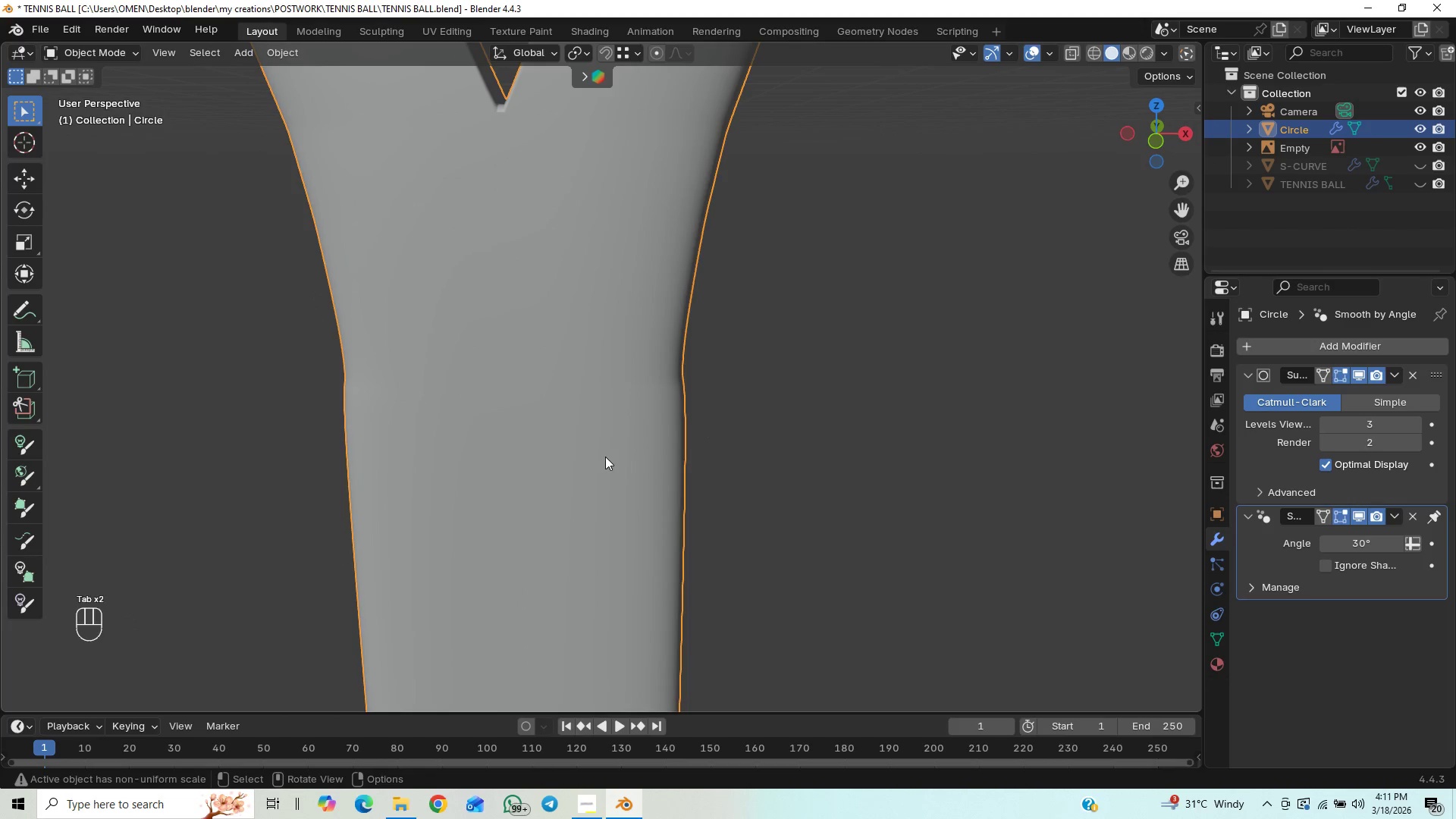 
scroll: coordinate [539, 458], scroll_direction: down, amount: 3.0
 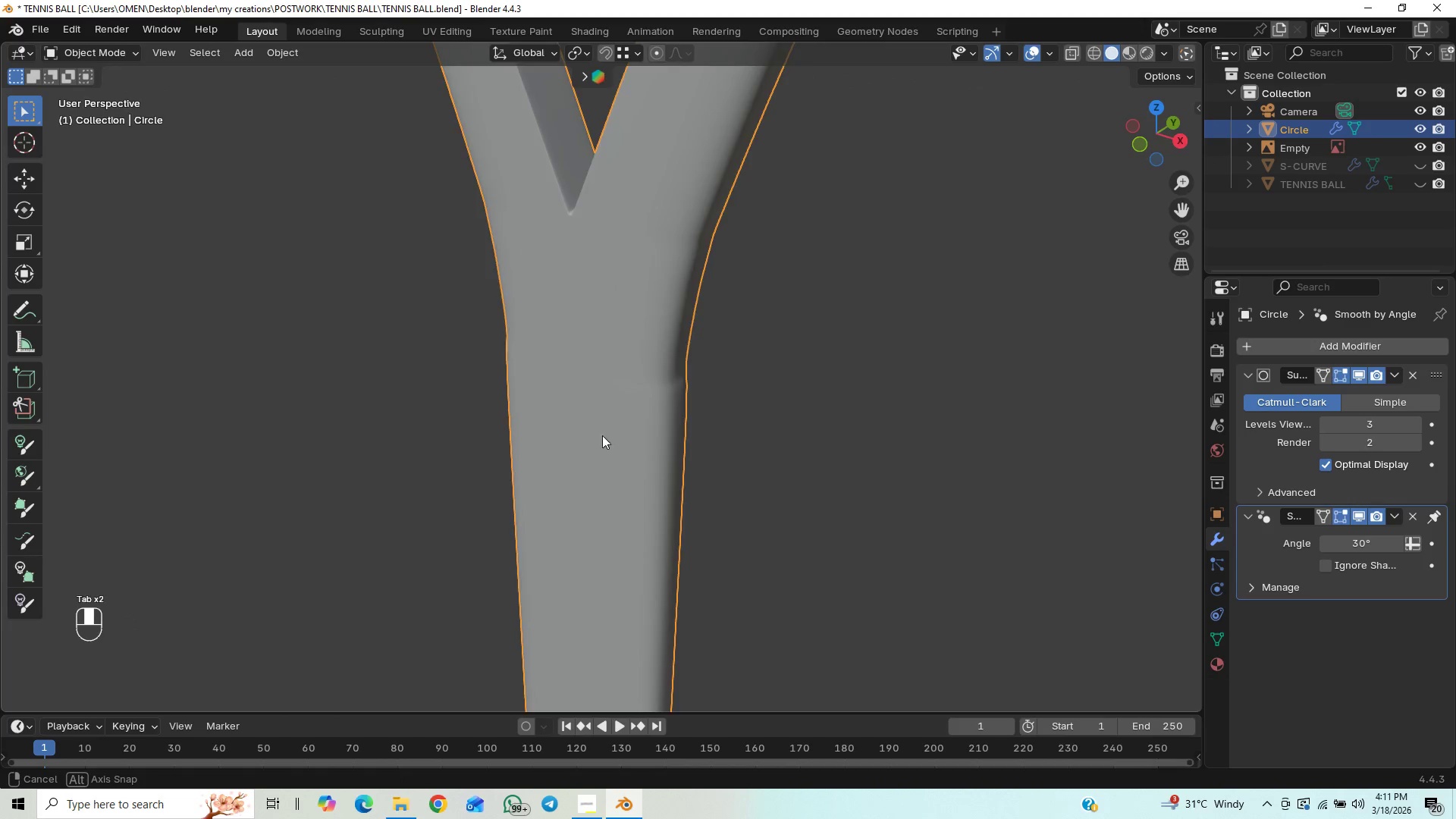 
scroll: coordinate [518, 460], scroll_direction: up, amount: 1.0
 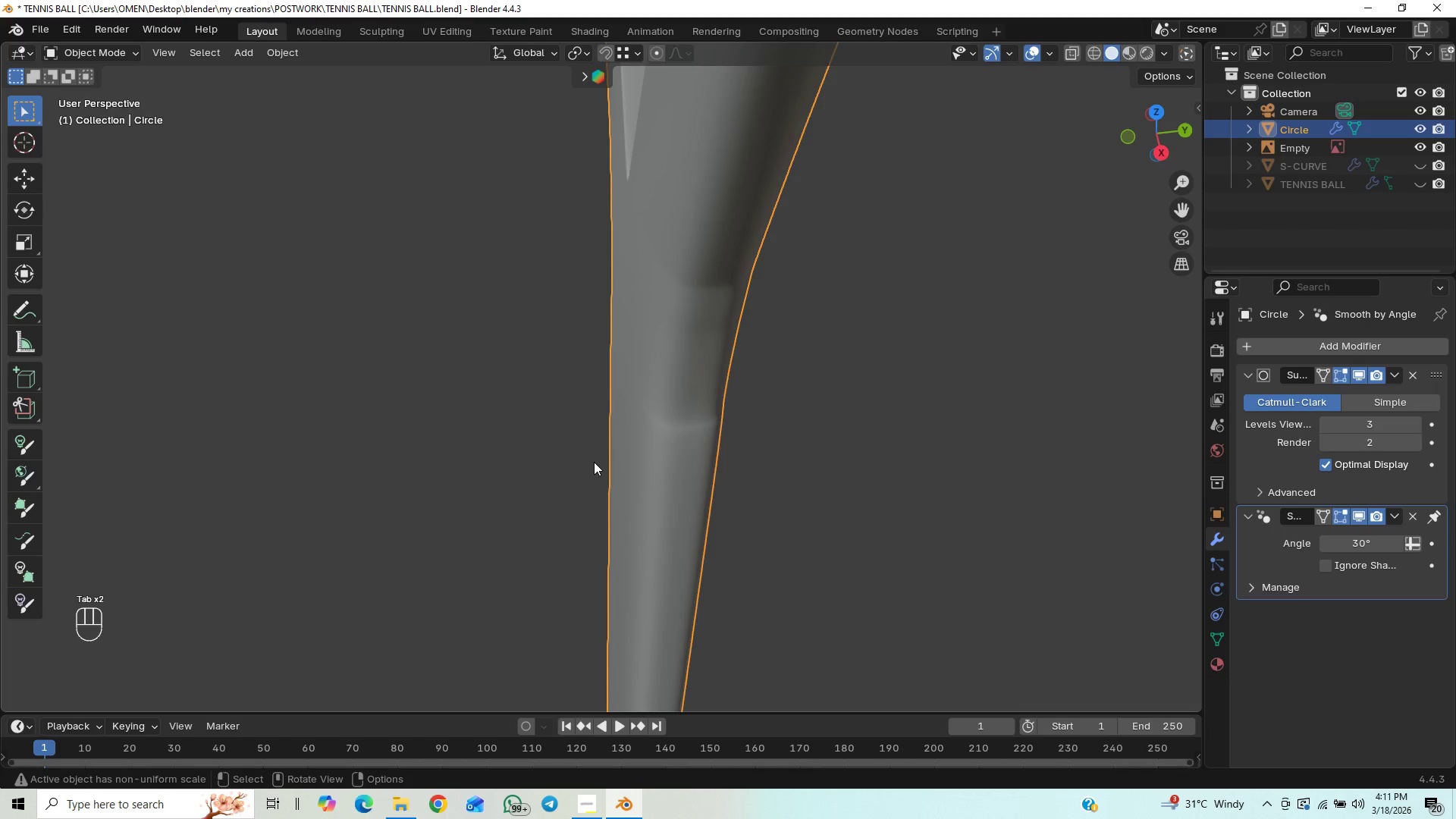 
key(Tab)
 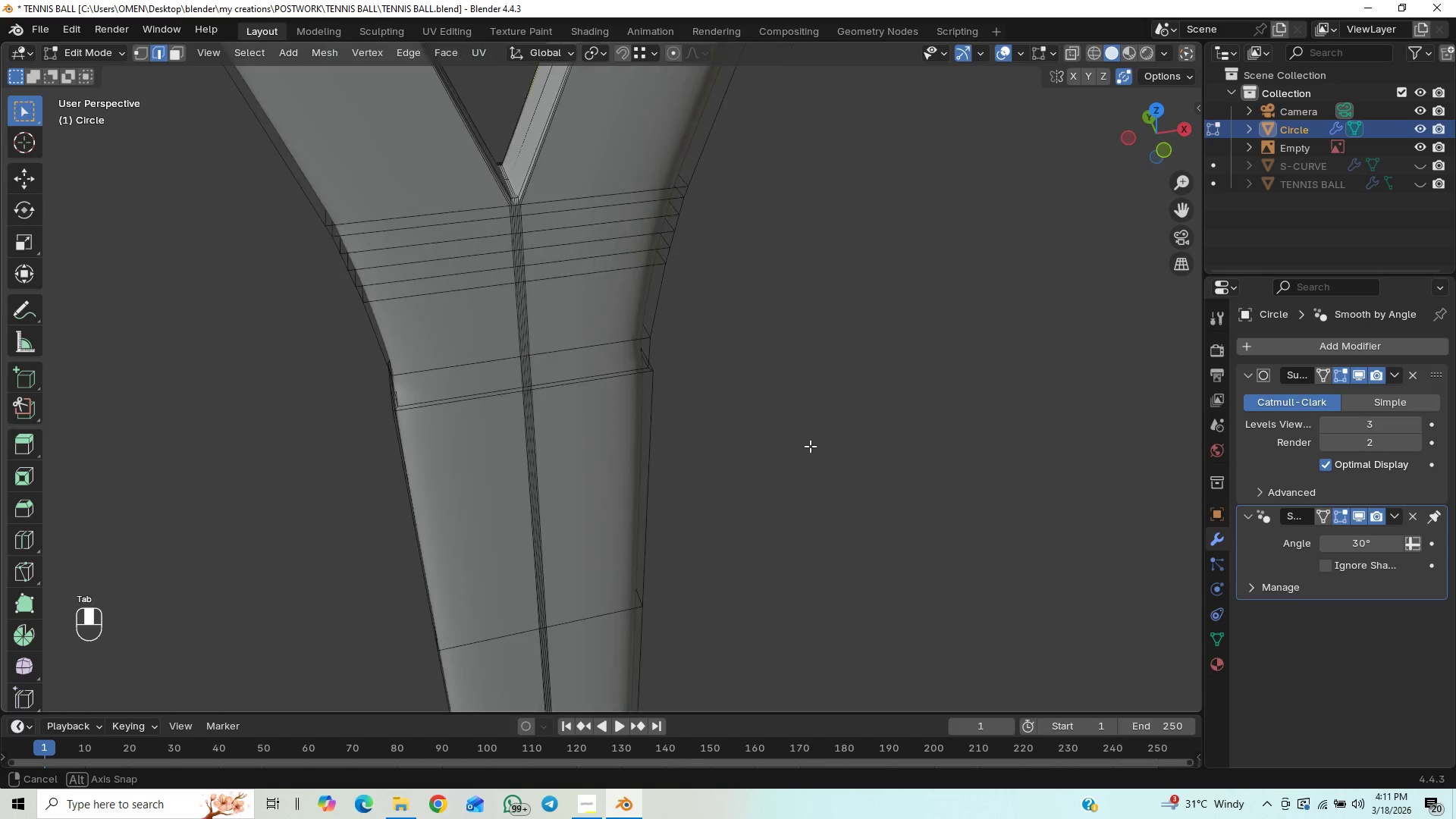 
scroll: coordinate [758, 440], scroll_direction: up, amount: 6.0
 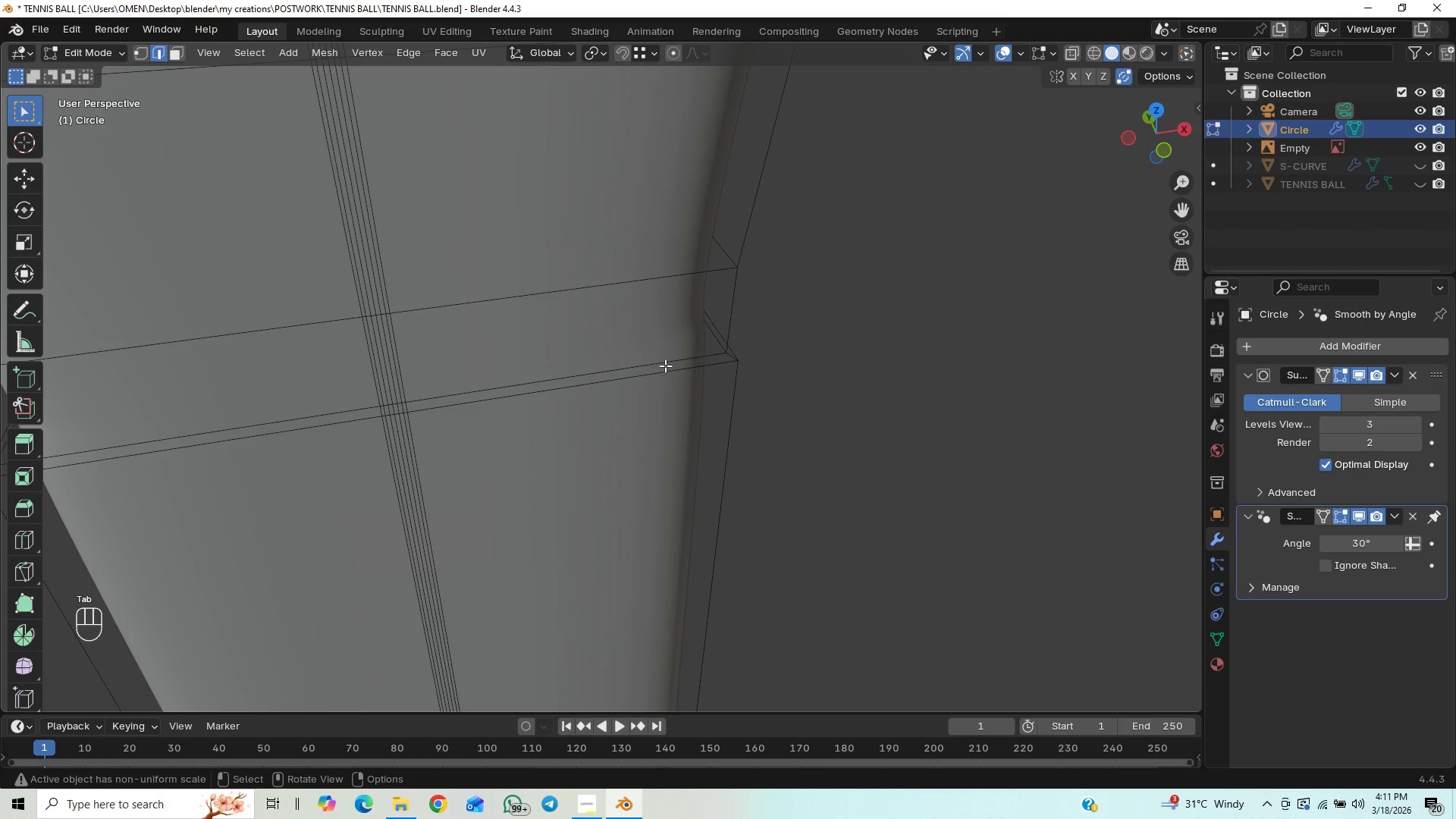 
left_click([664, 366])
 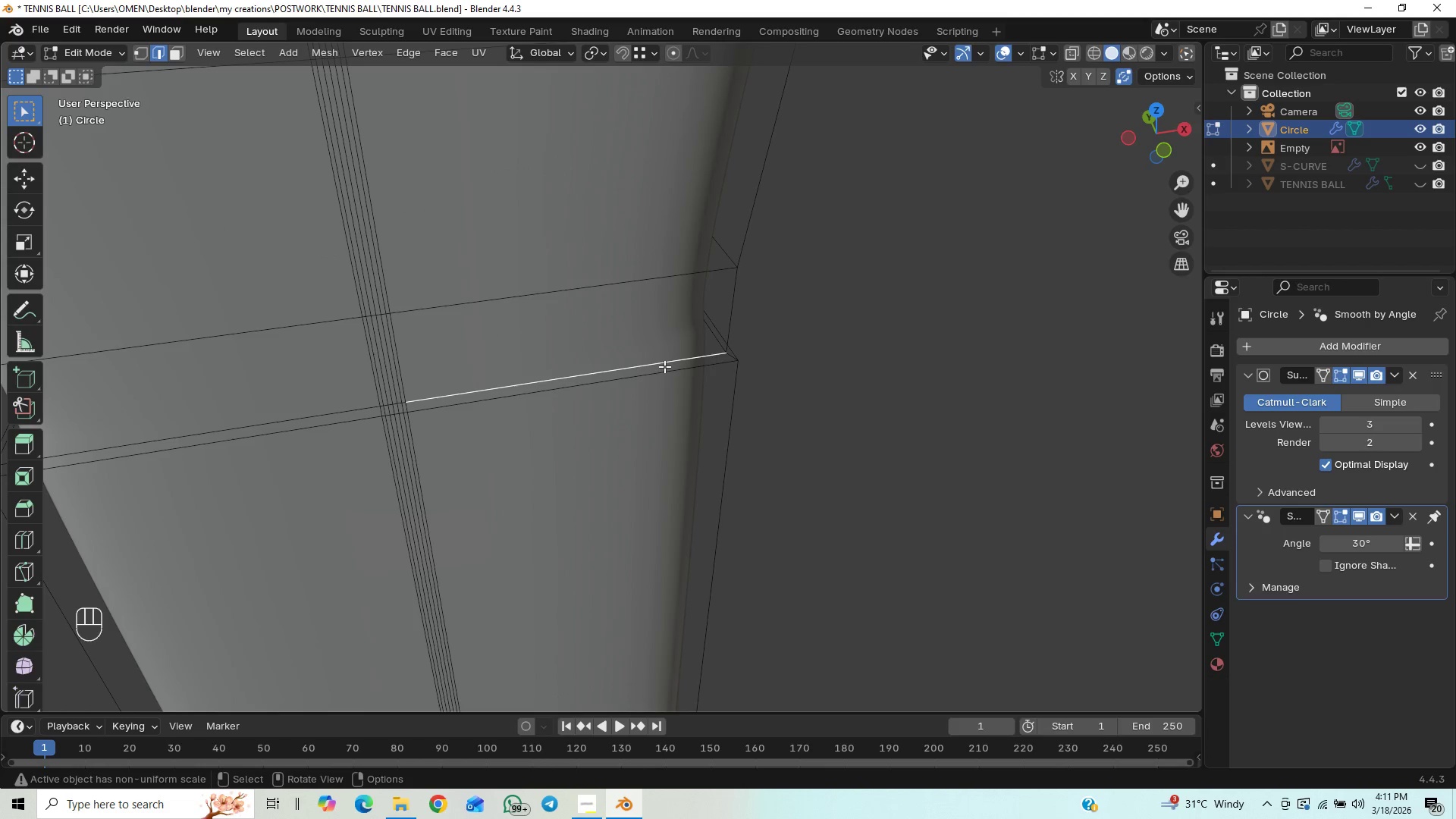 
type(23)
 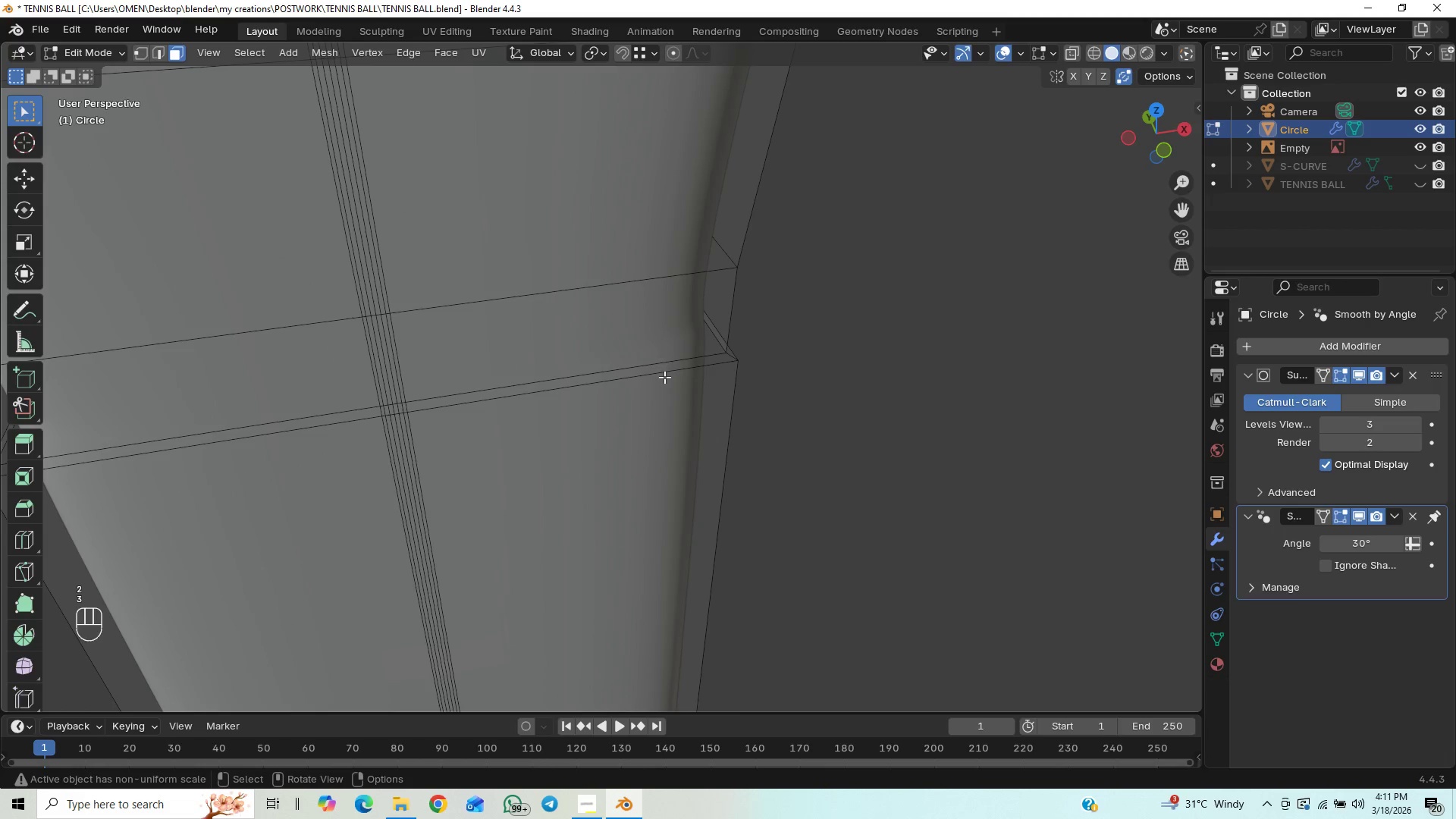 
left_click([664, 377])
 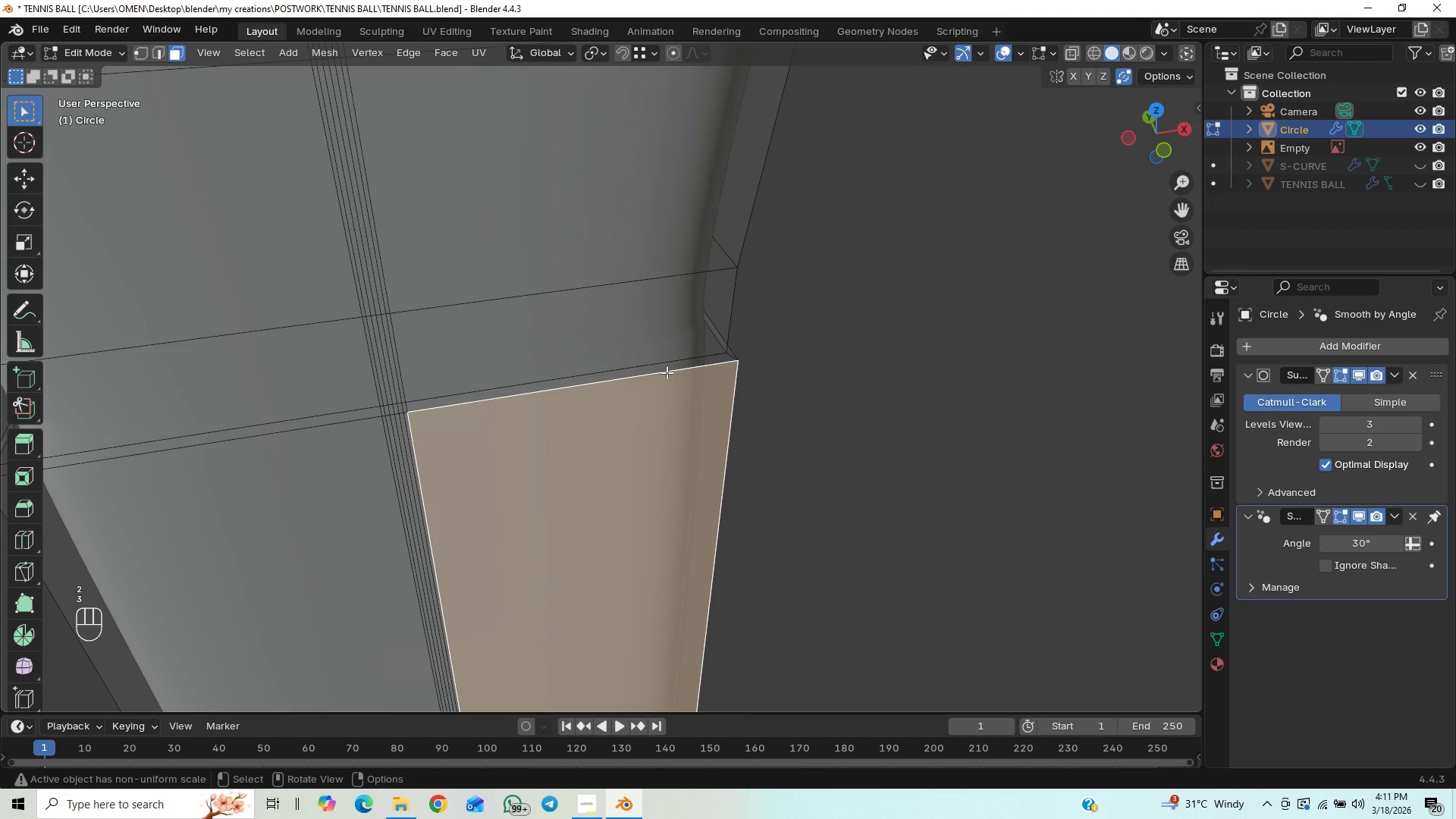 
left_click([669, 369])
 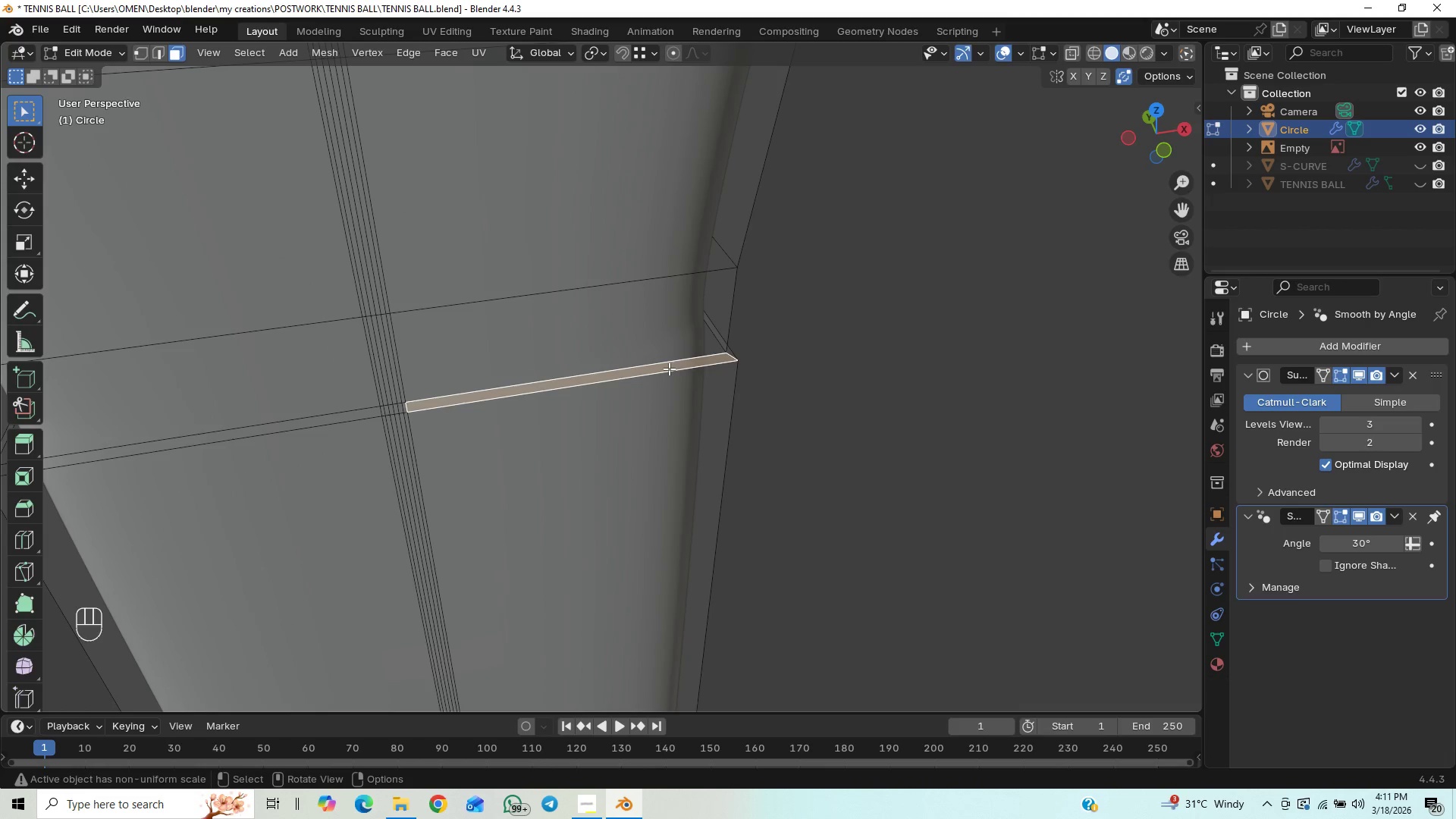 
scroll: coordinate [688, 372], scroll_direction: down, amount: 3.0
 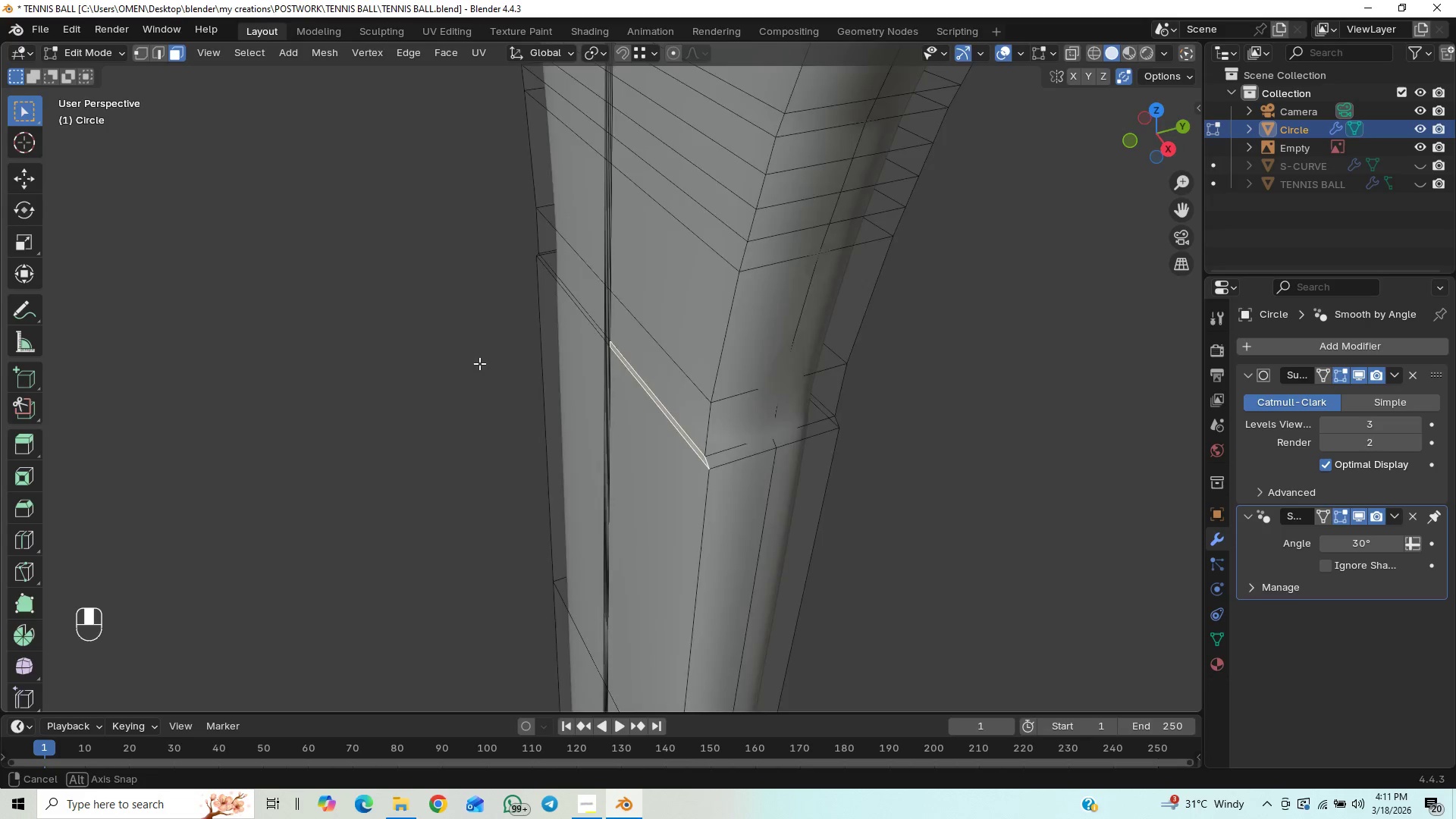 
scroll: coordinate [469, 361], scroll_direction: up, amount: 1.0
 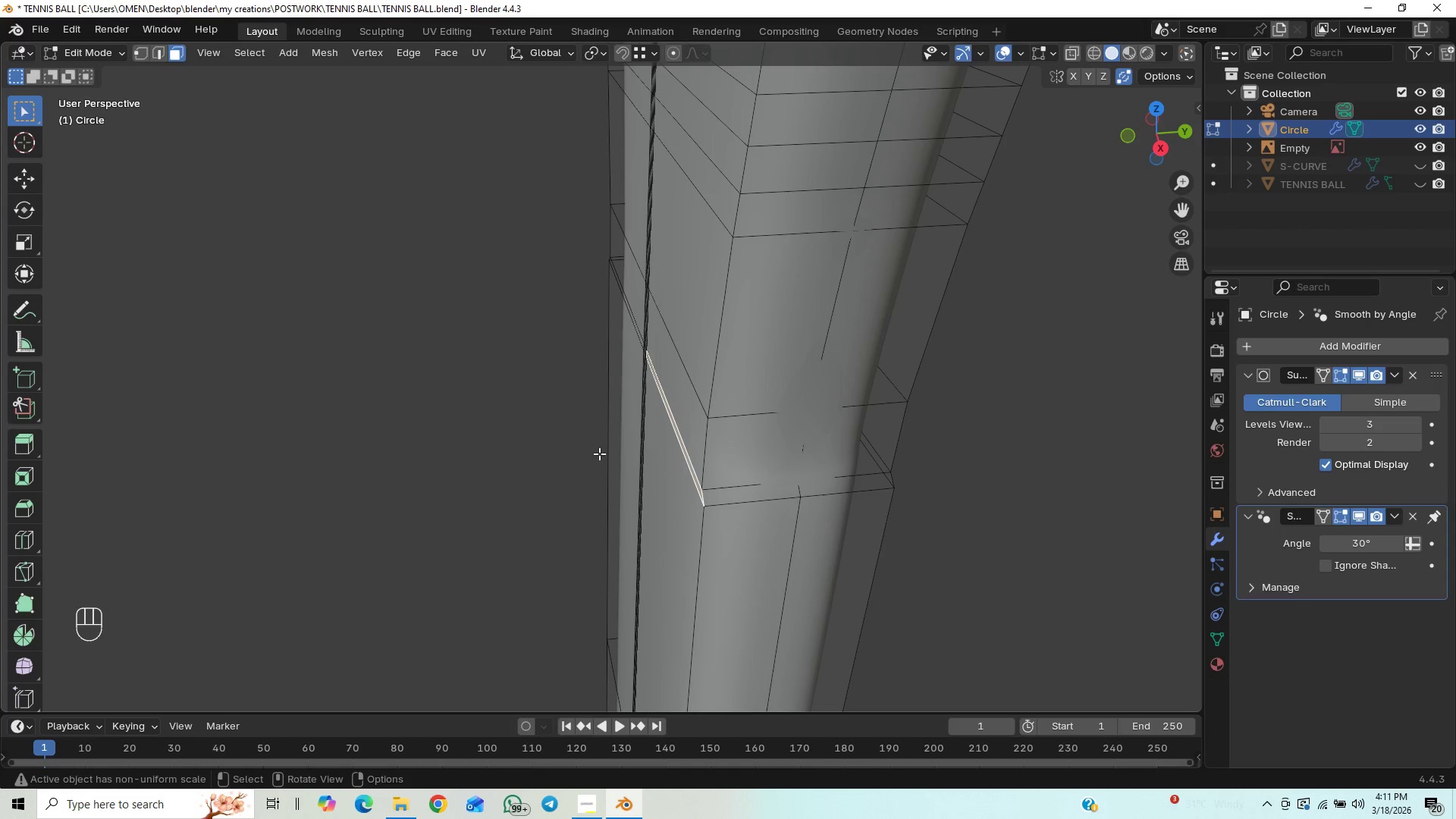 
key(2)
 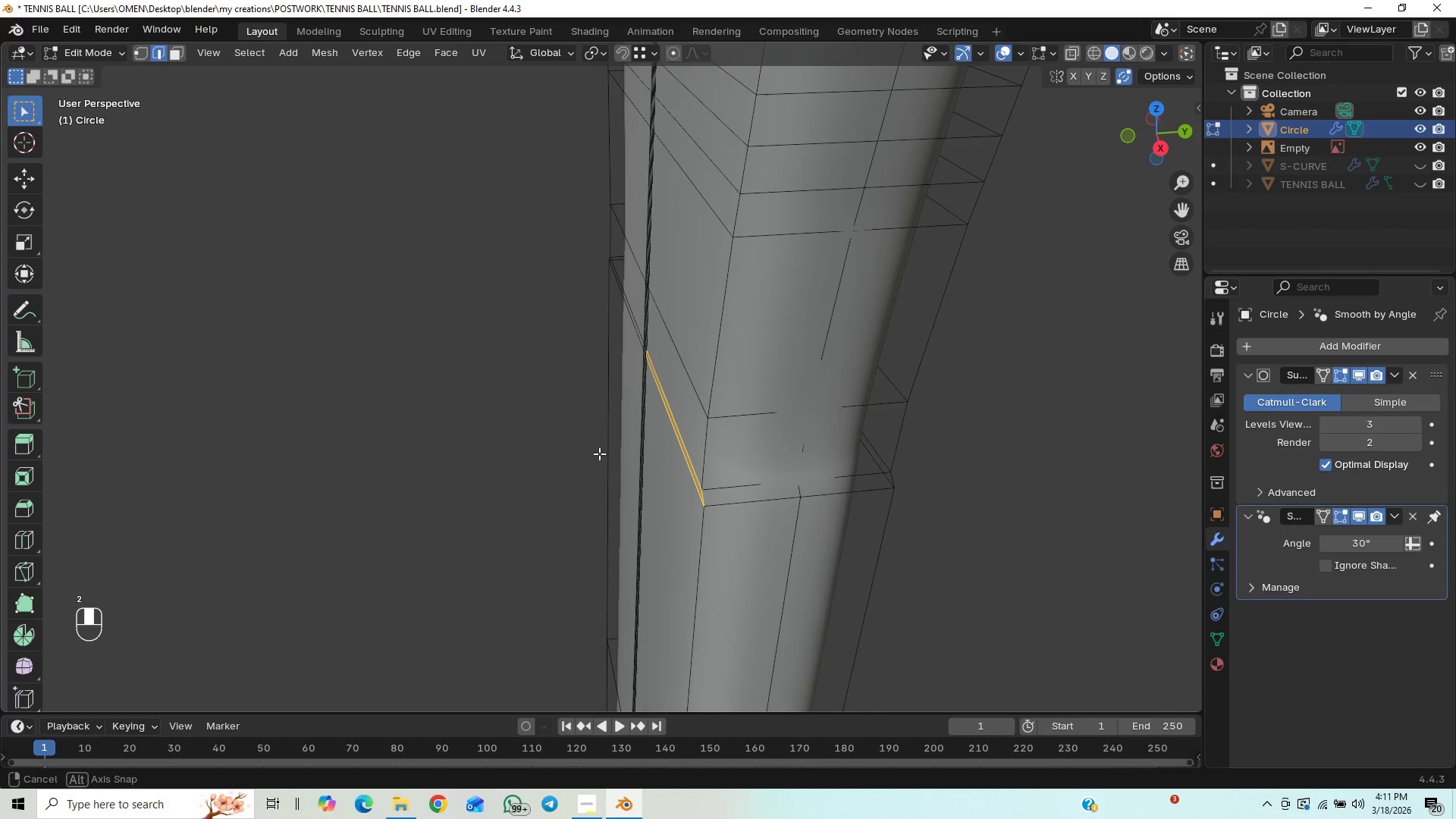 
middle_click([599, 453])
 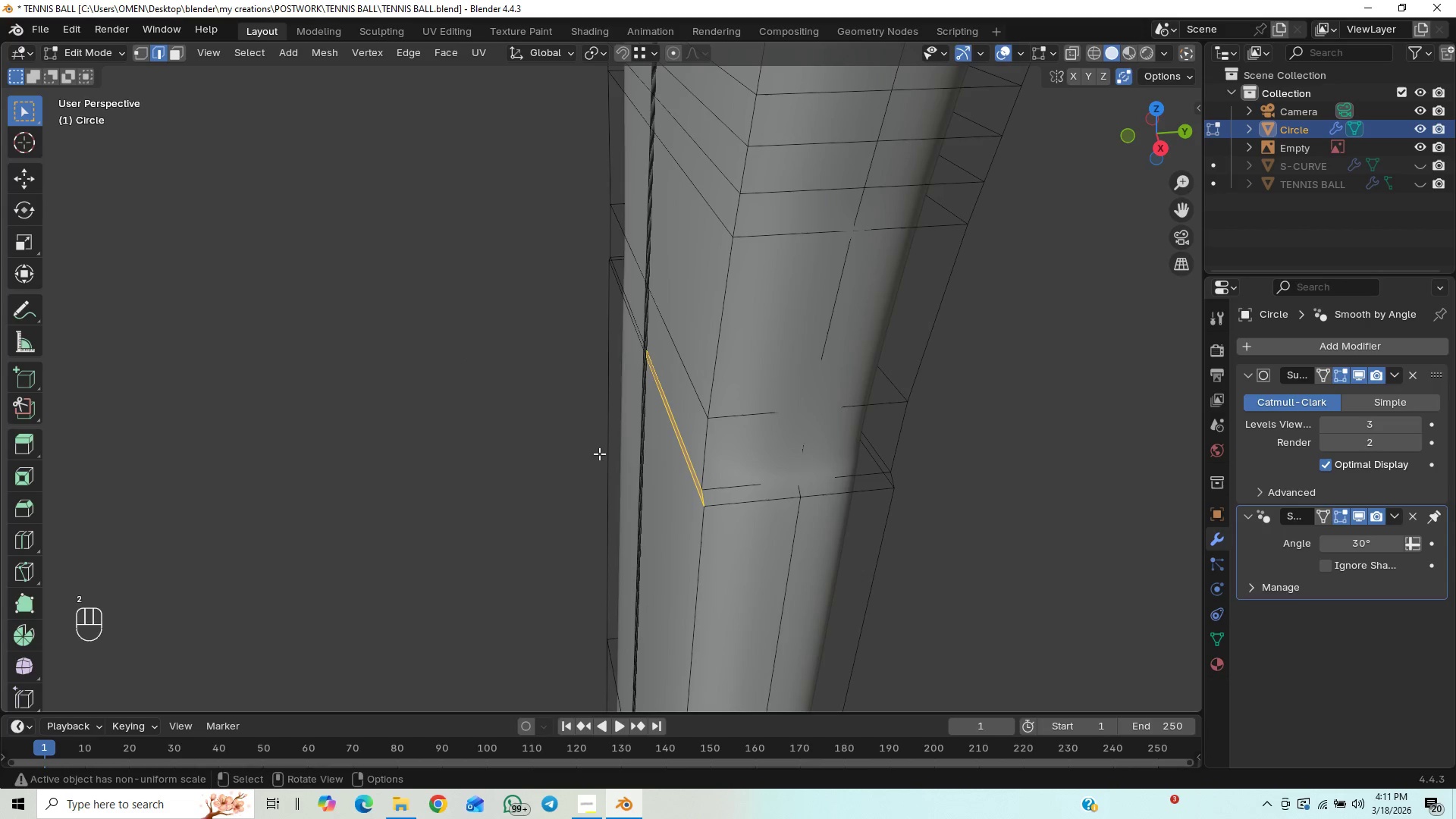 
middle_click([599, 453])
 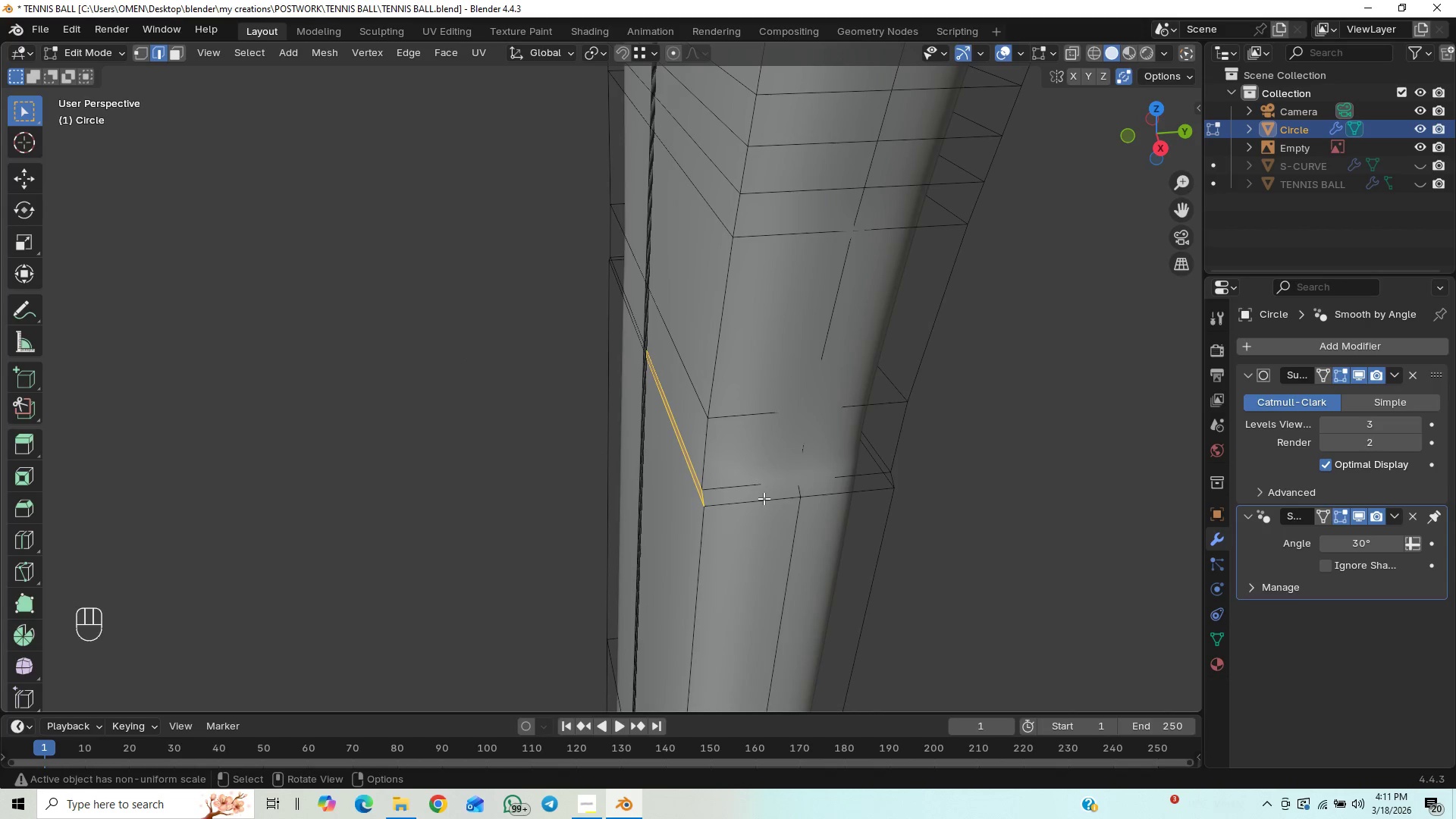 
left_click([764, 501])
 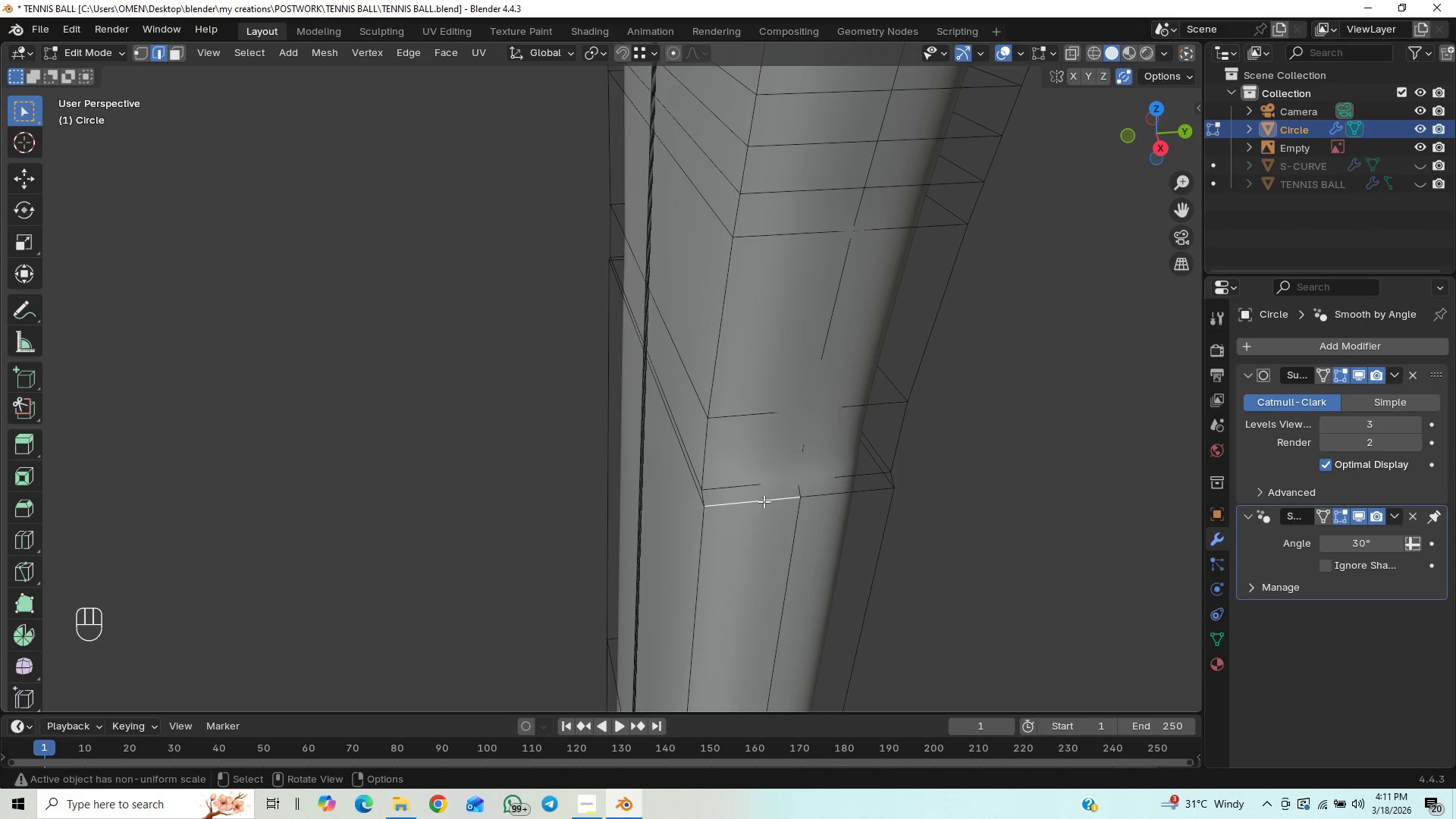 
hold_key(key=AltLeft, duration=1.06)
left_click([764, 501])
 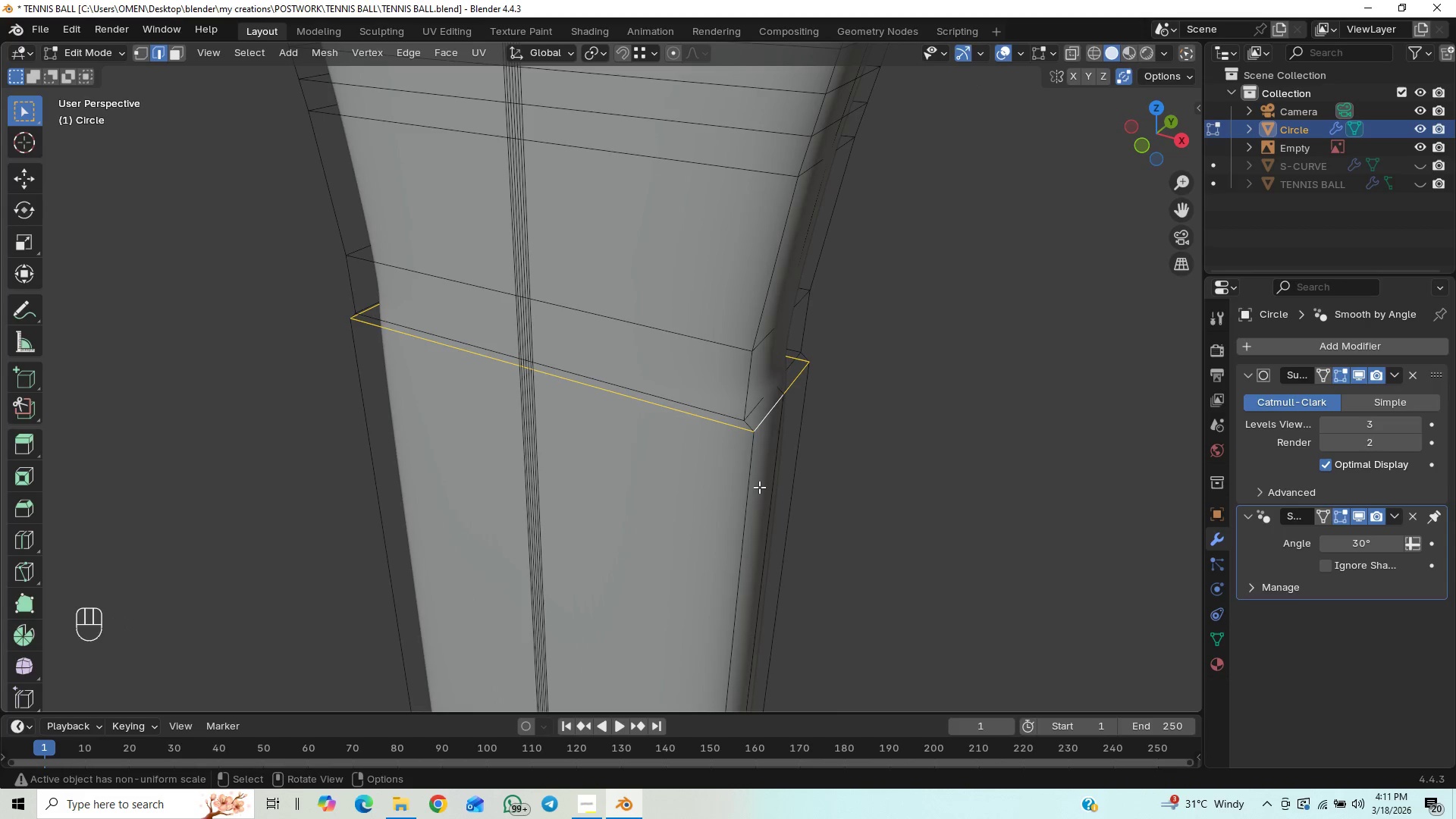 
key(Control+B)
 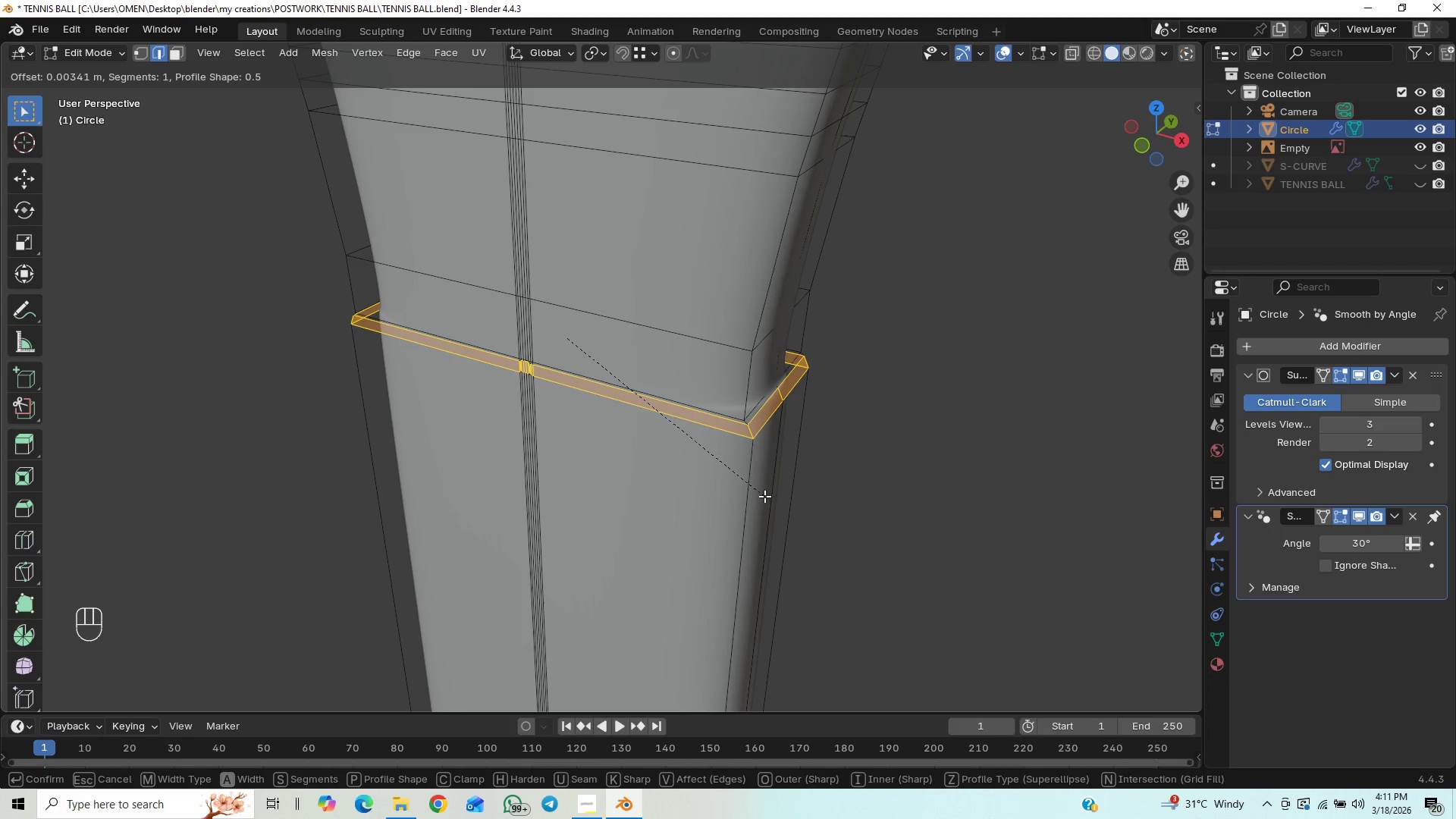 
wait(5.38)
 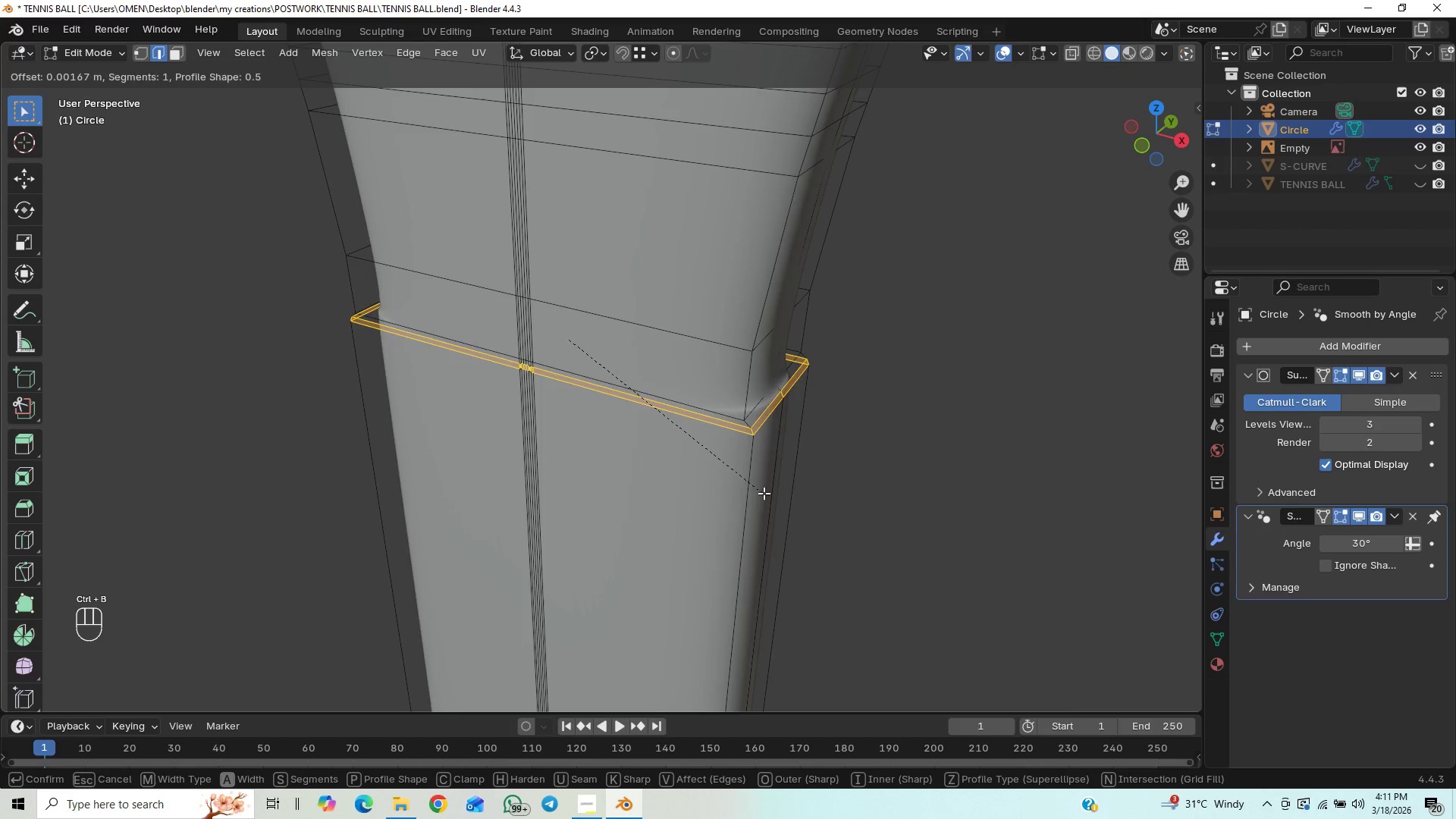 
scroll: coordinate [764, 496], scroll_direction: up, amount: 1.0
 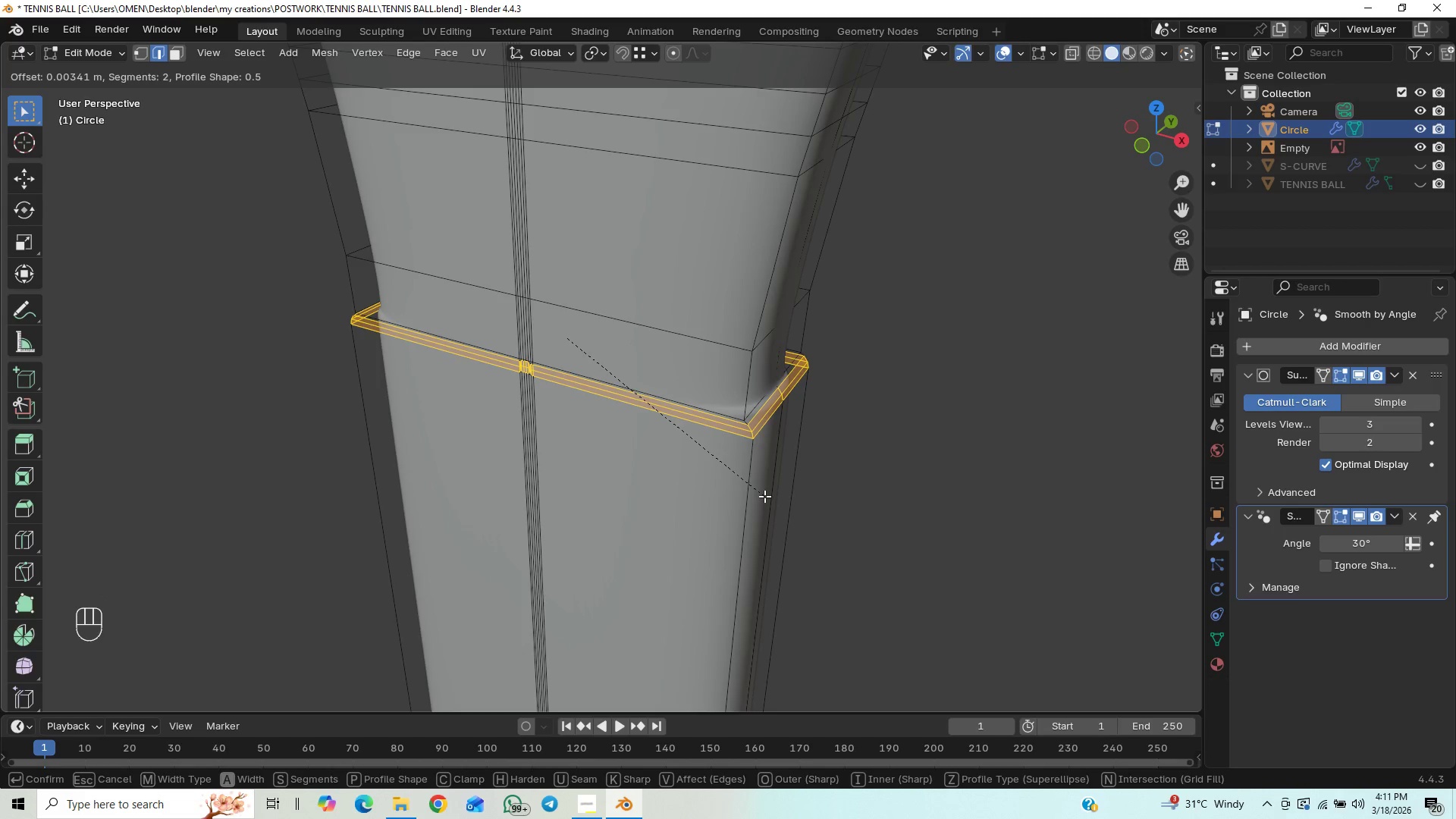 
key(C)
 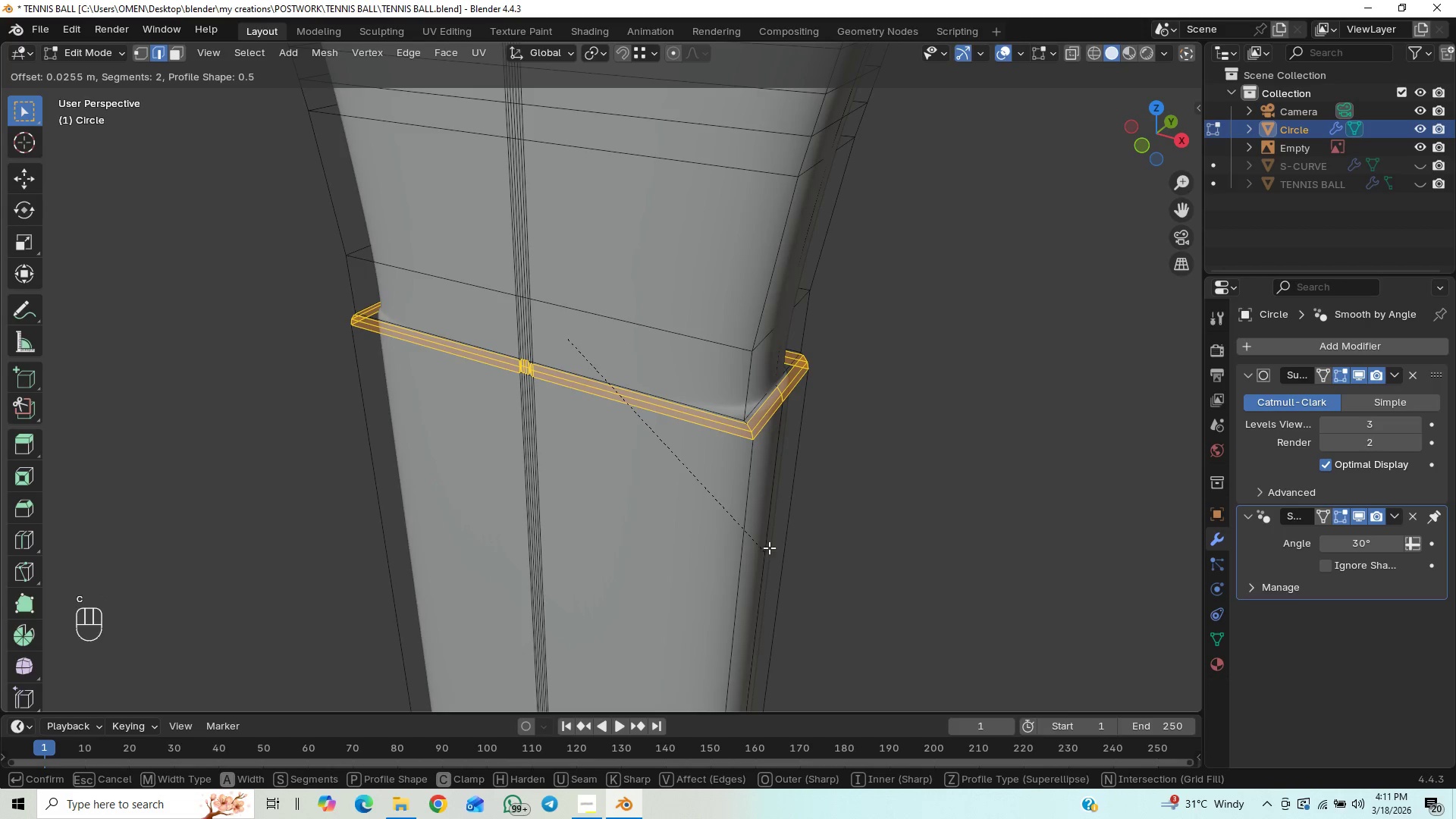 
scroll: coordinate [772, 539], scroll_direction: up, amount: 5.0
 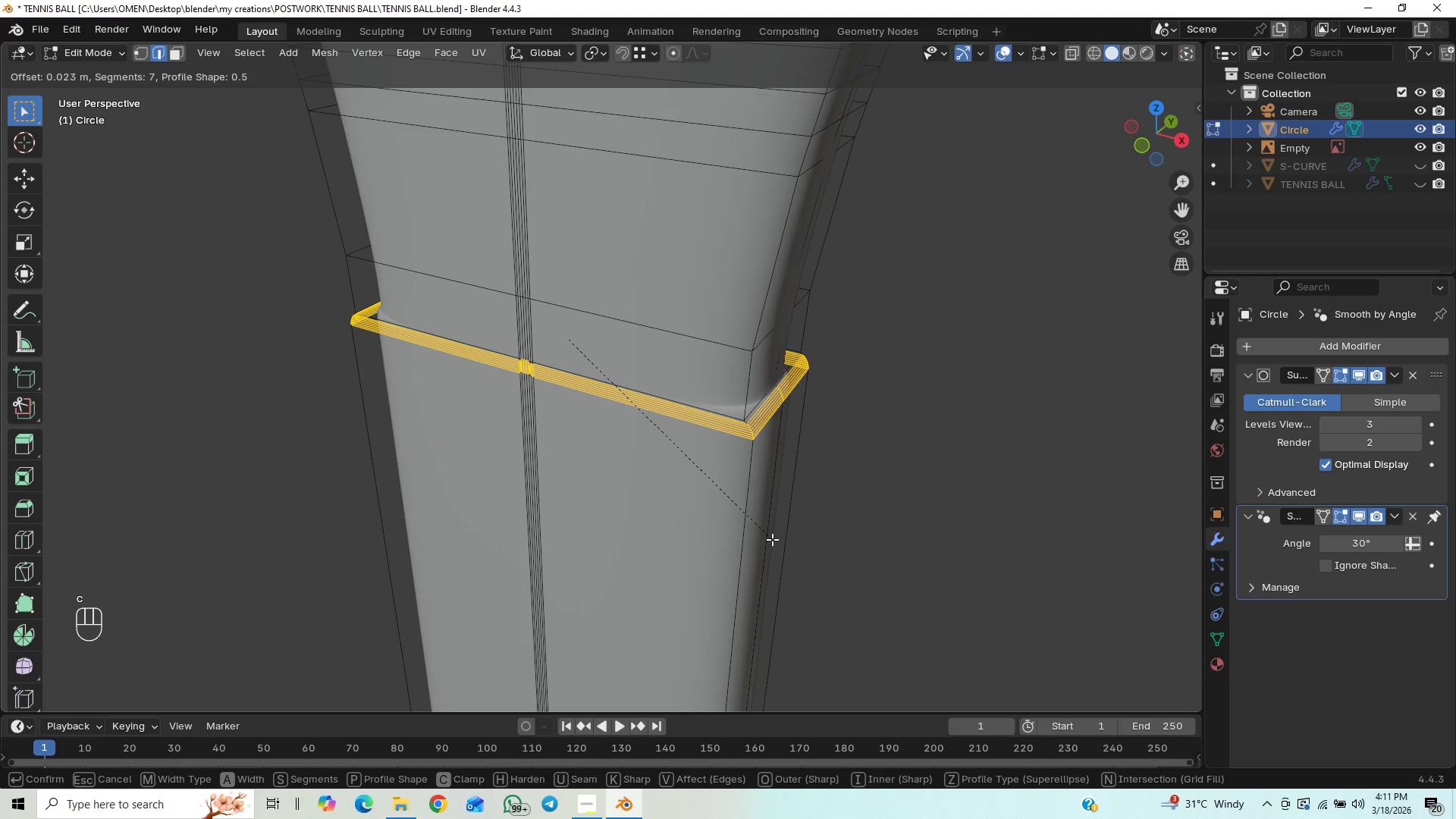 
left_click([772, 539])
 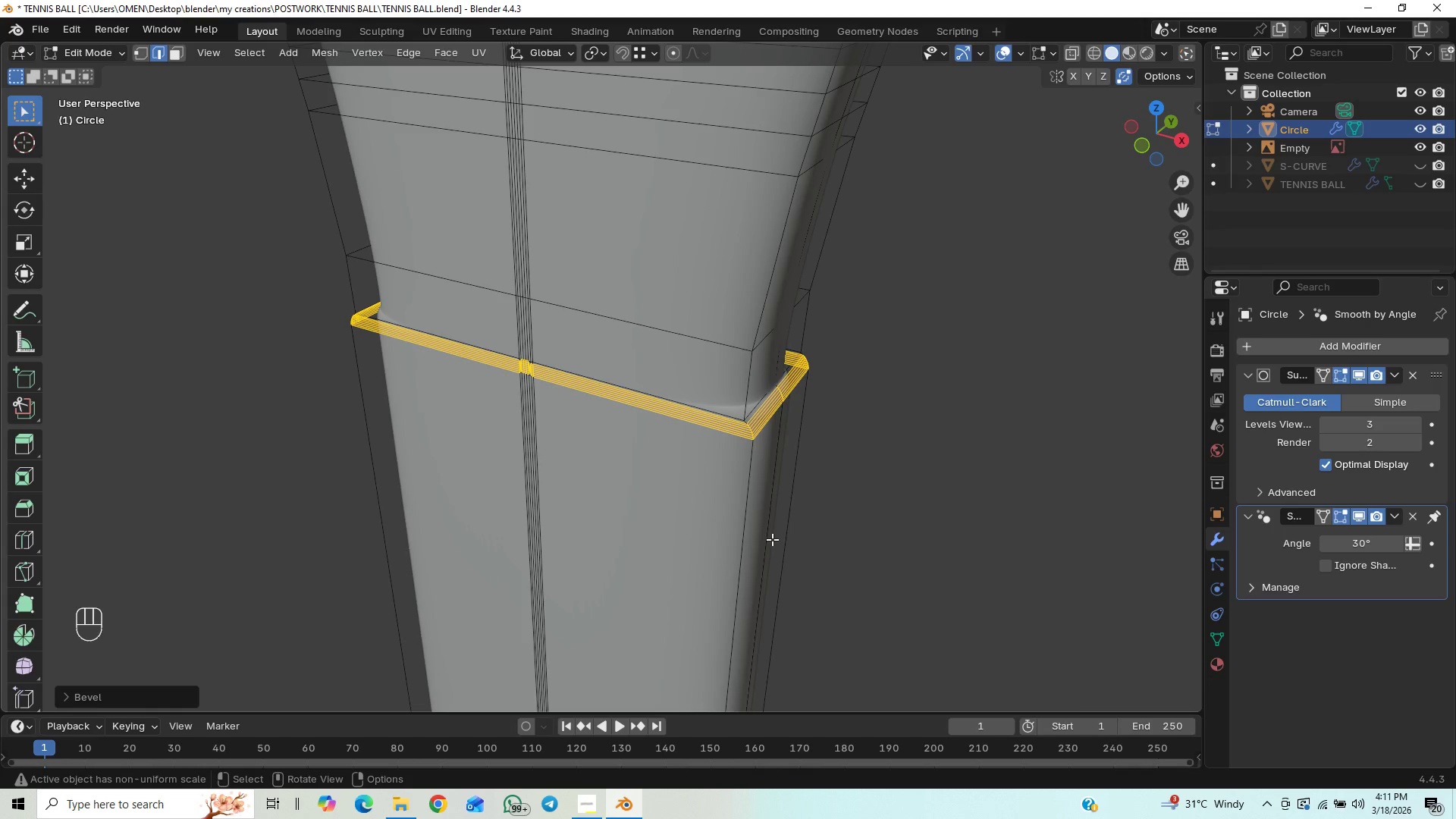 
key(Tab)
 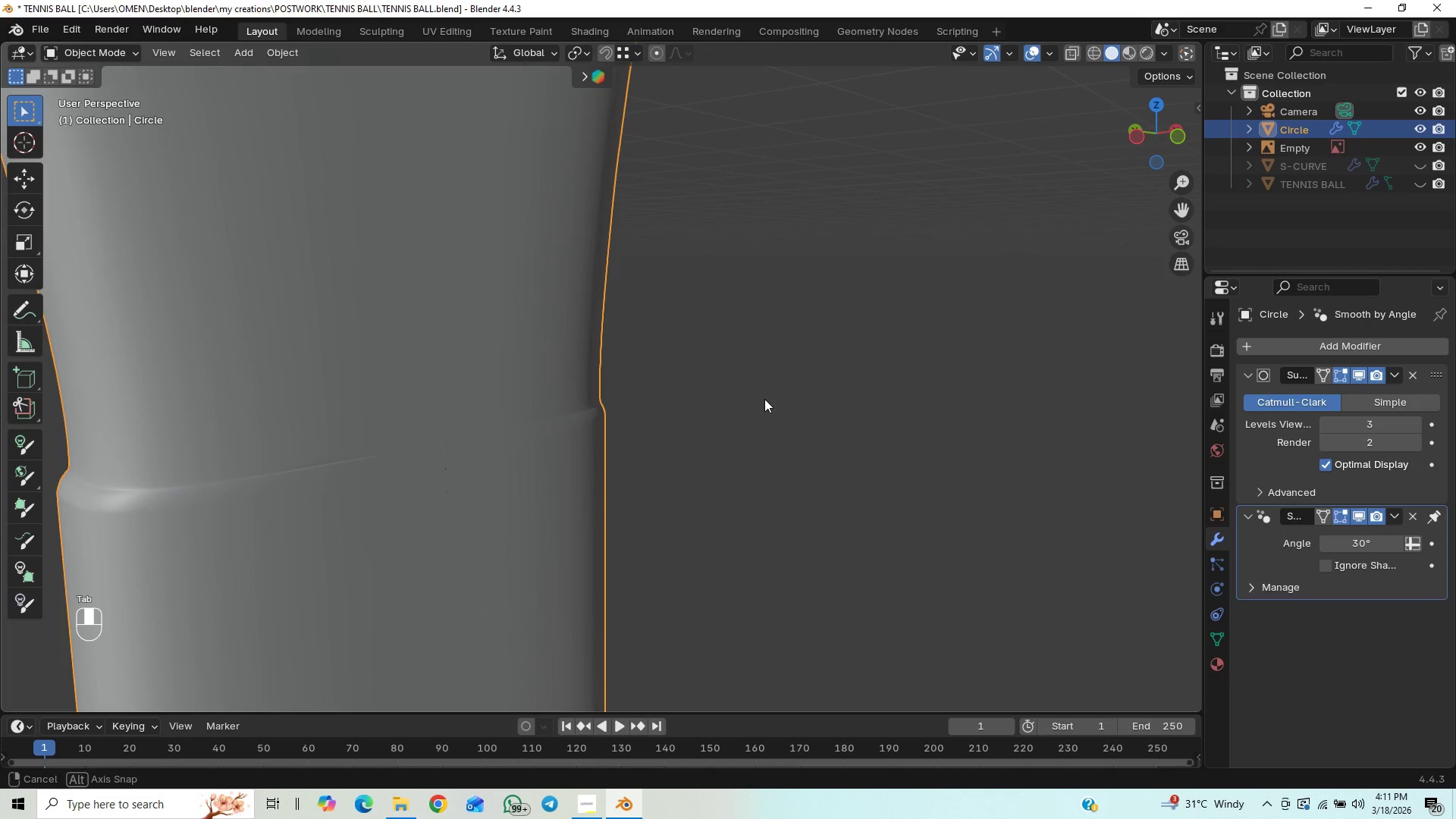 
scroll: coordinate [747, 396], scroll_direction: down, amount: 5.0
 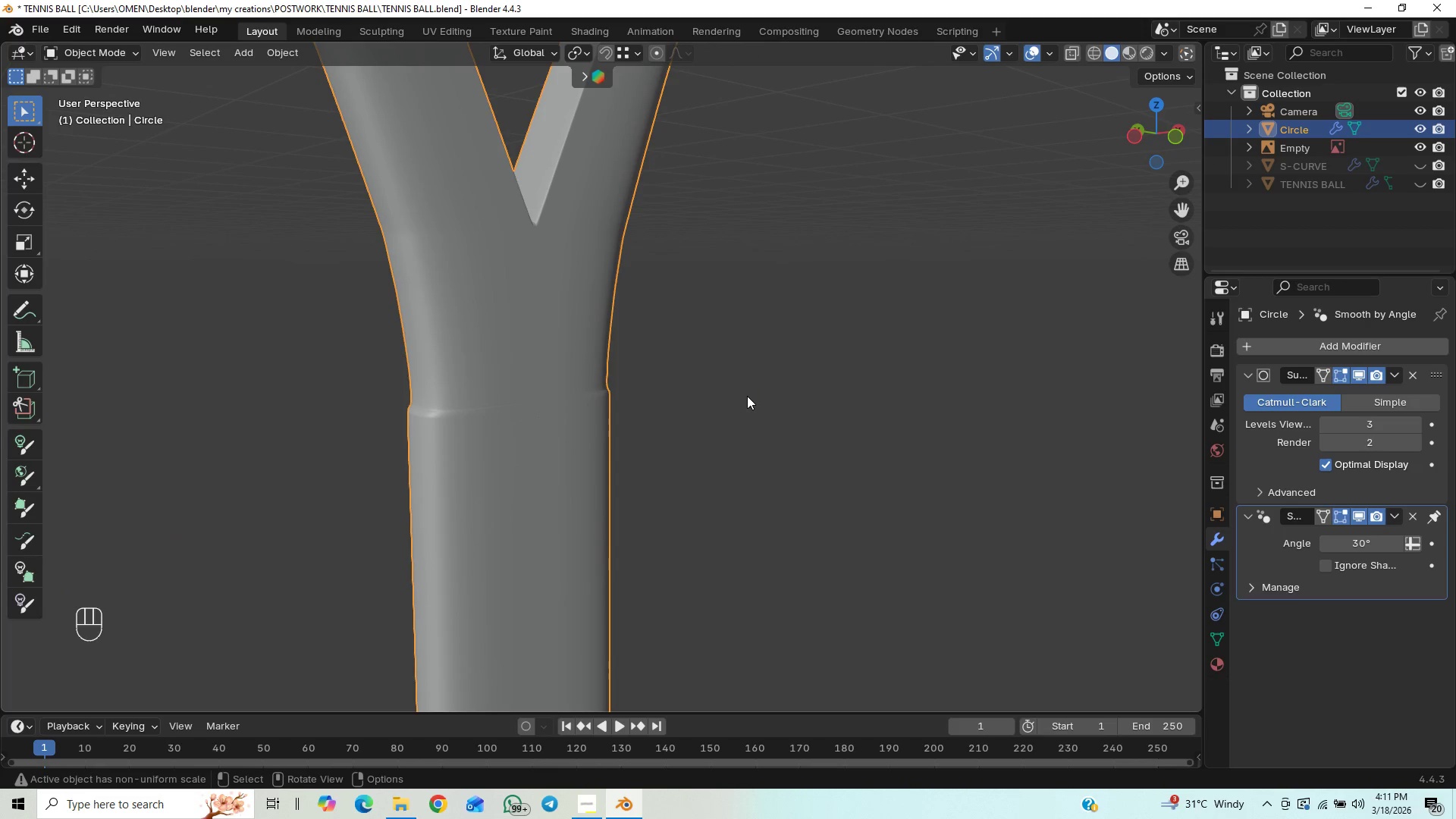 
scroll: coordinate [749, 403], scroll_direction: up, amount: 6.0
 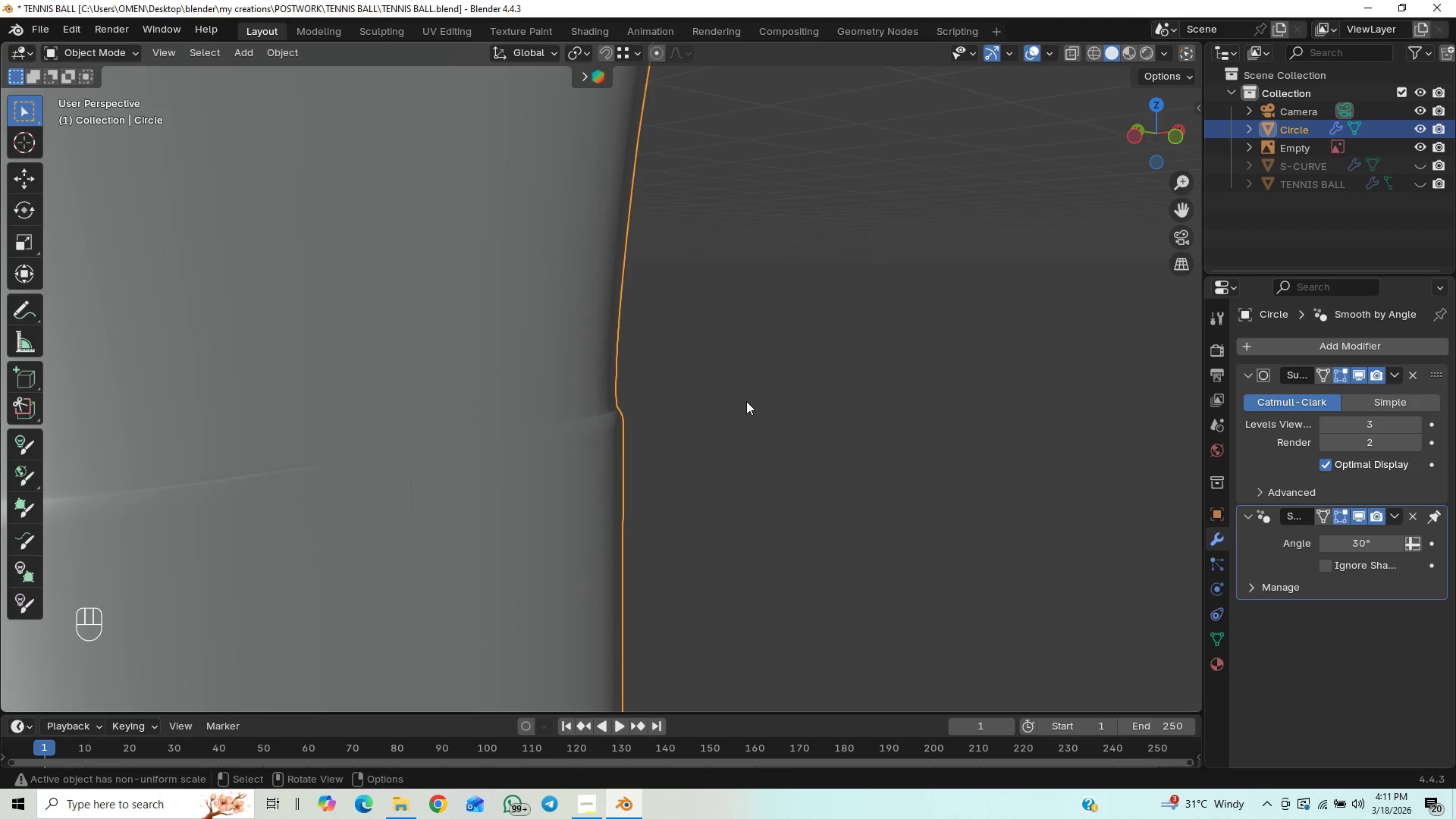 
scroll: coordinate [746, 401], scroll_direction: down, amount: 1.0
 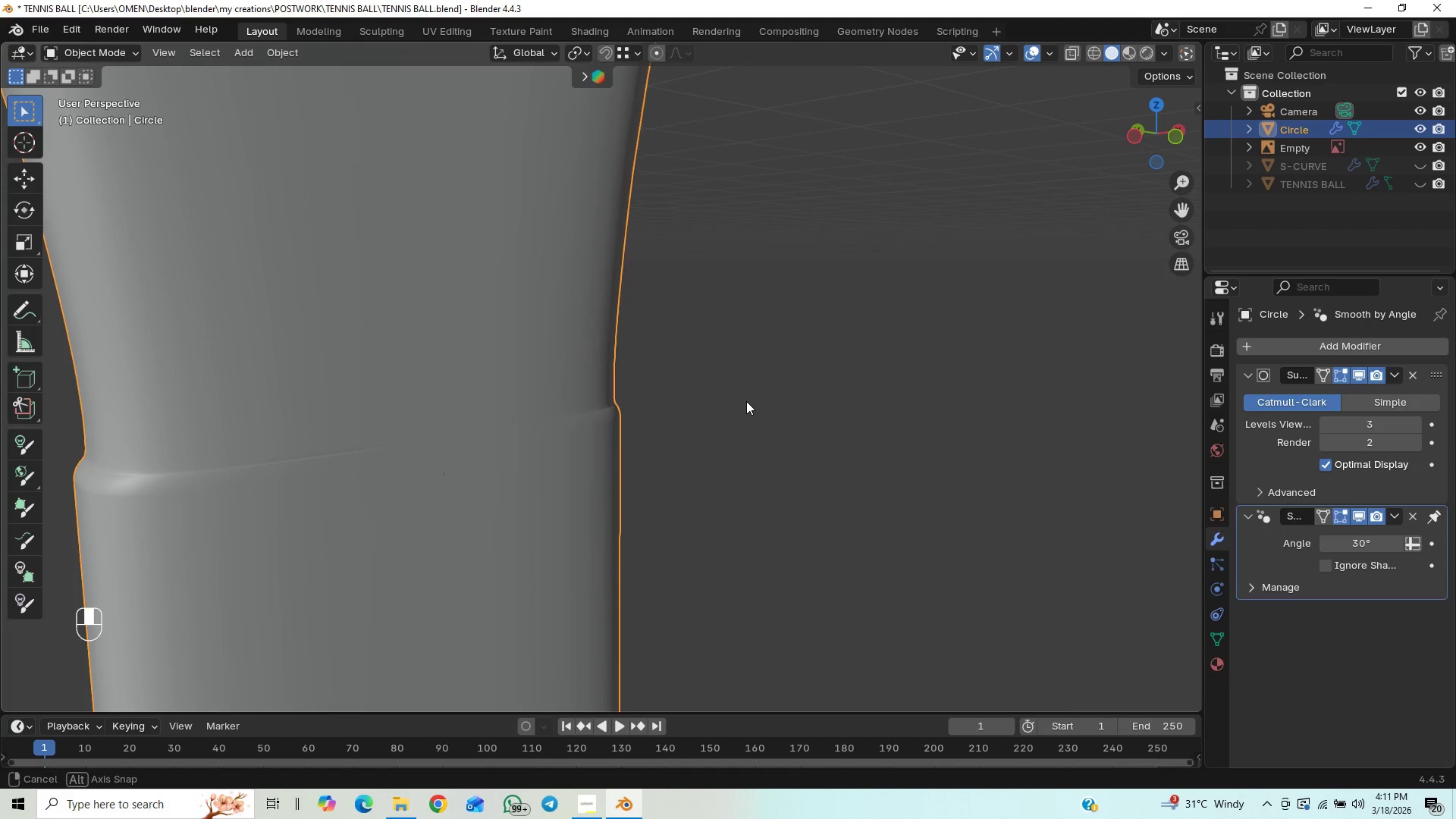 
middle_click([746, 401])
 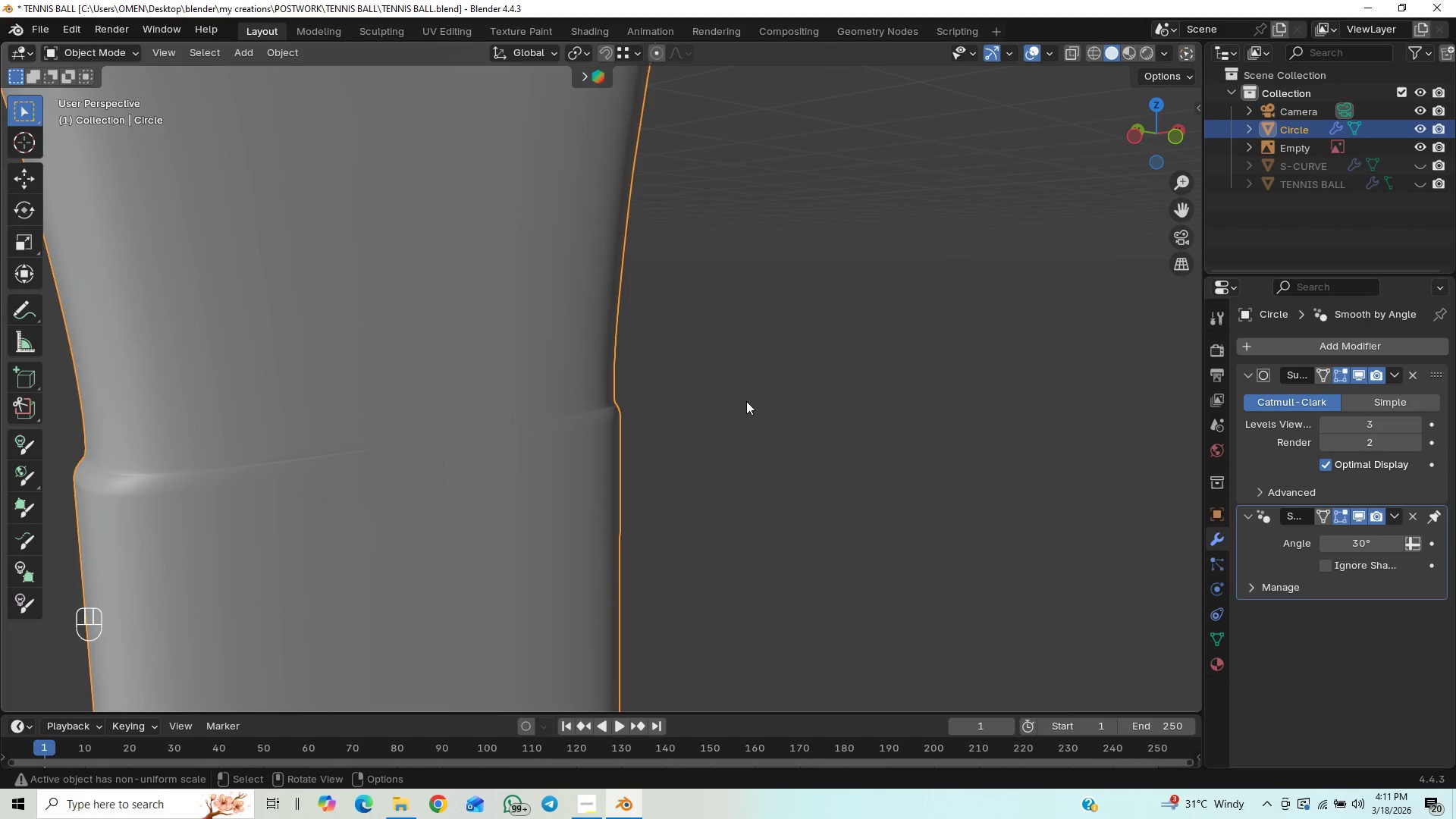 
middle_click([746, 401])
 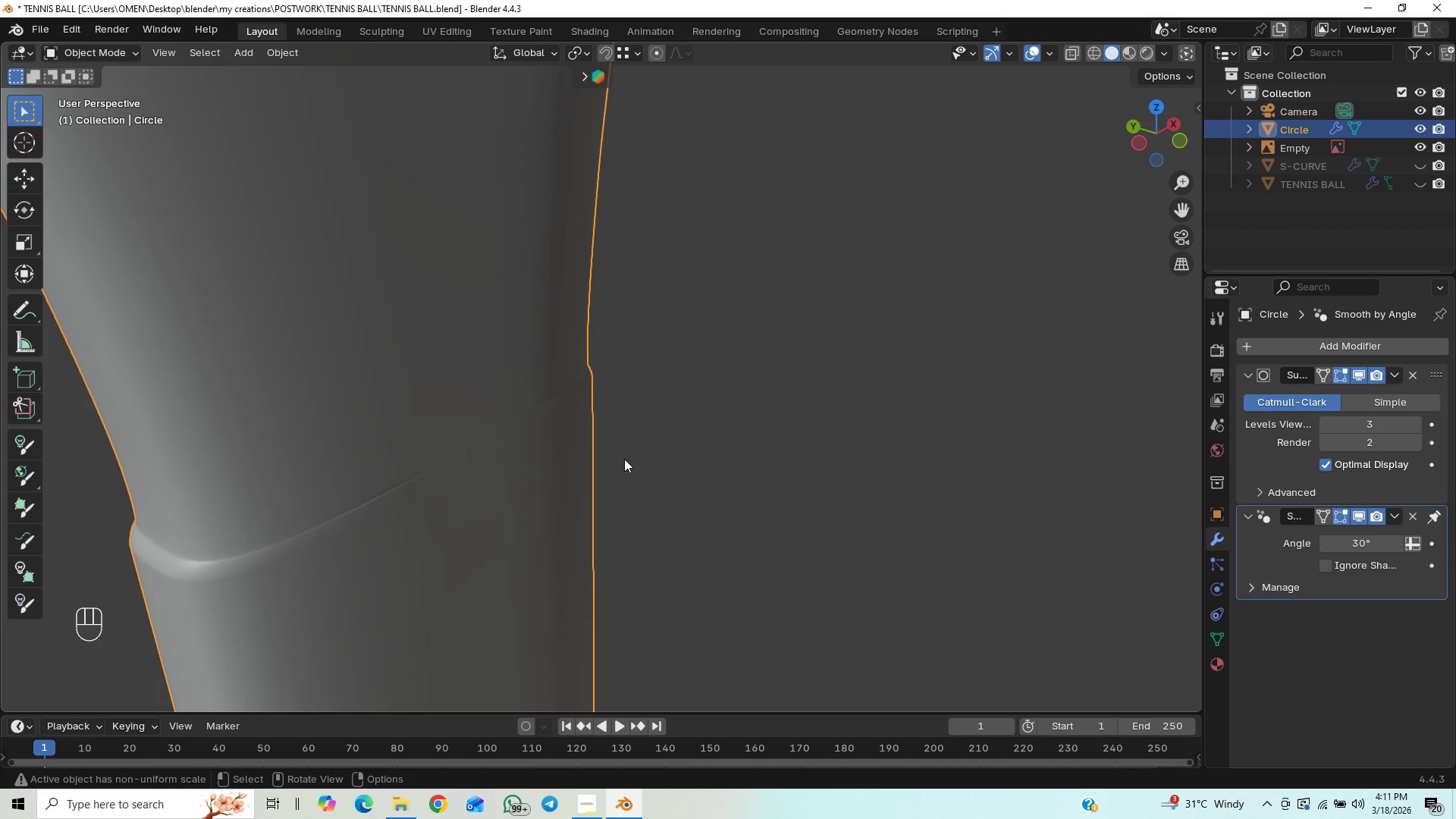 
wait(6.45)
 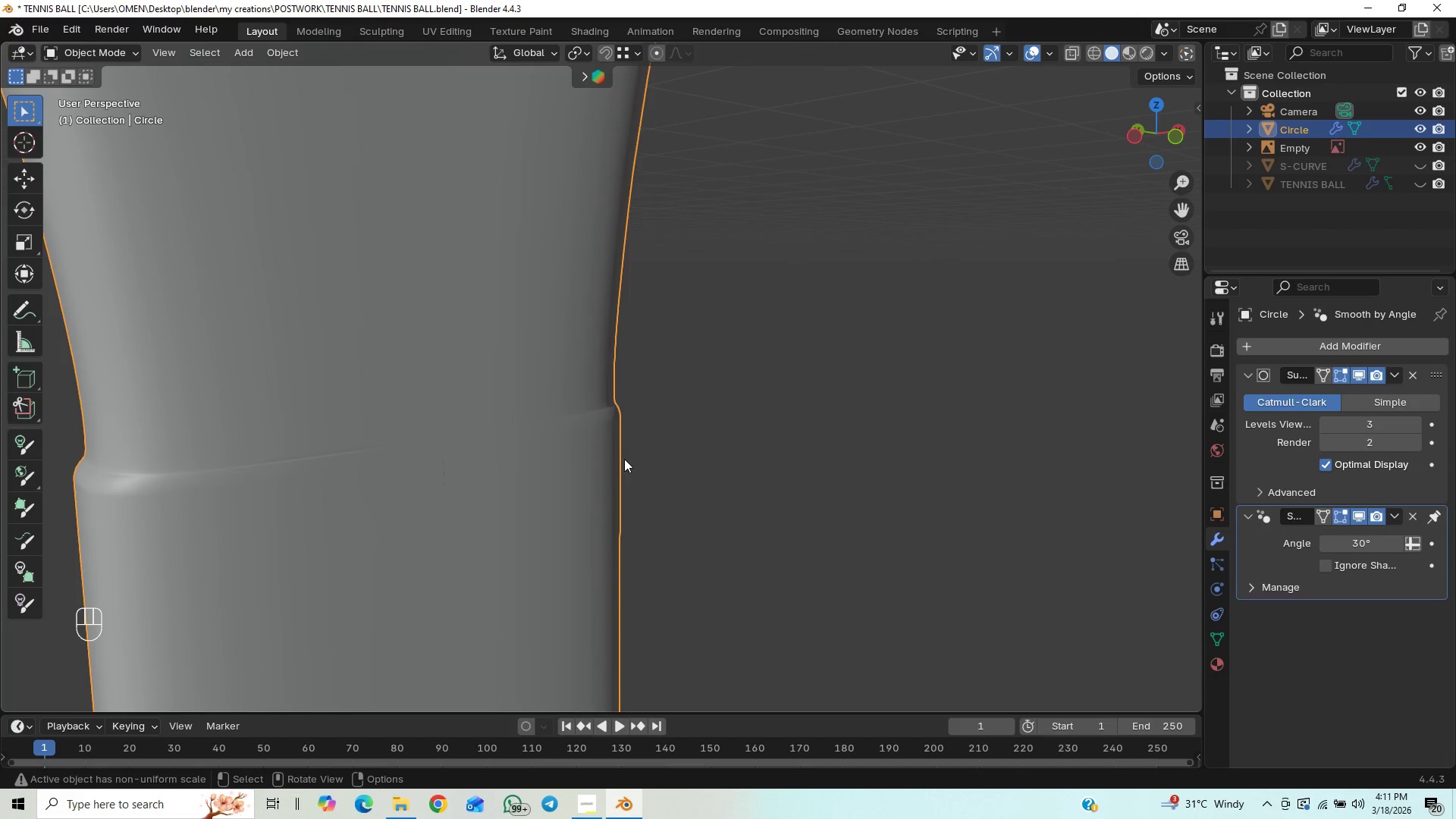 
key(Tab)
 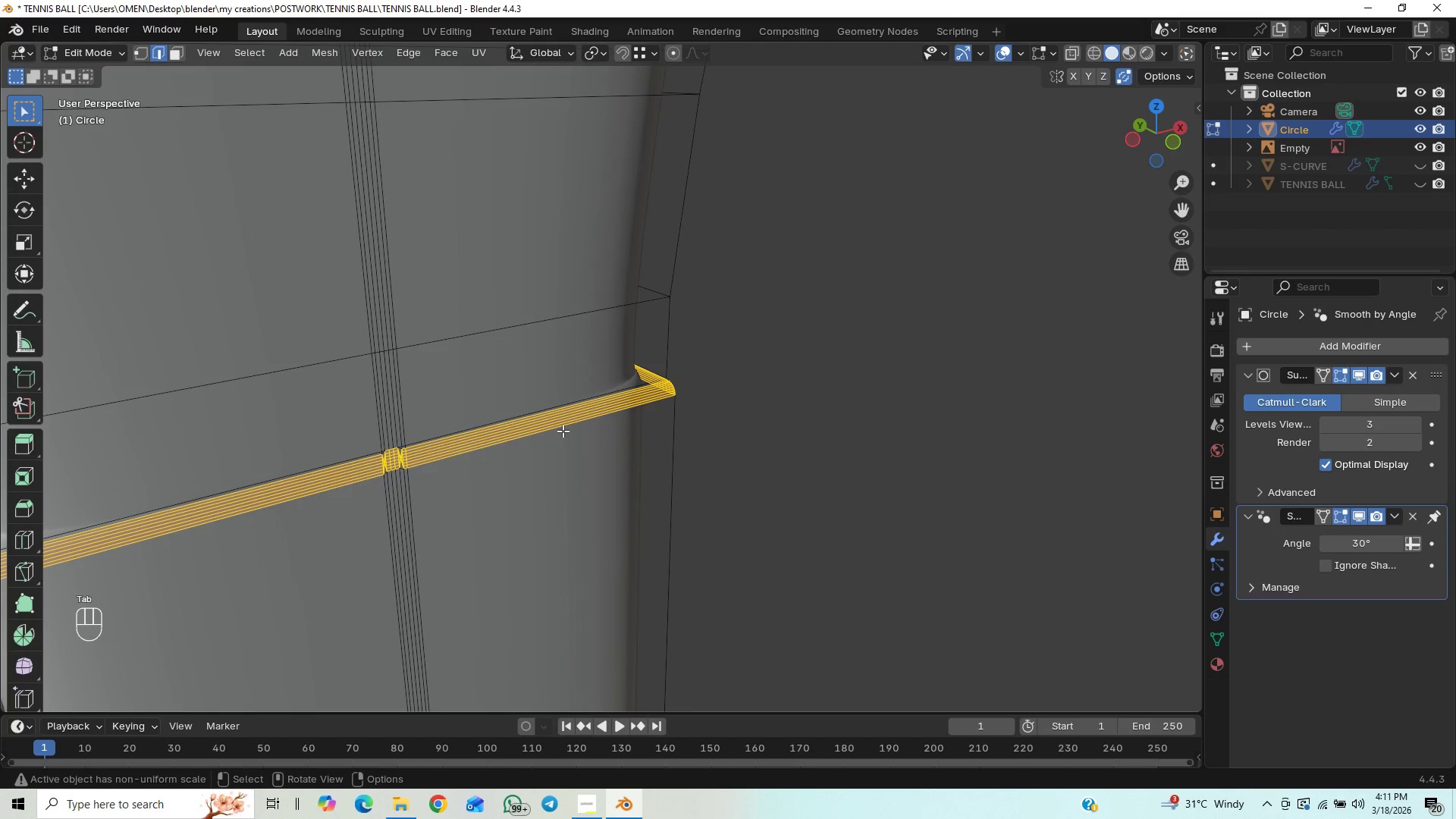 
key(Control+Z)
 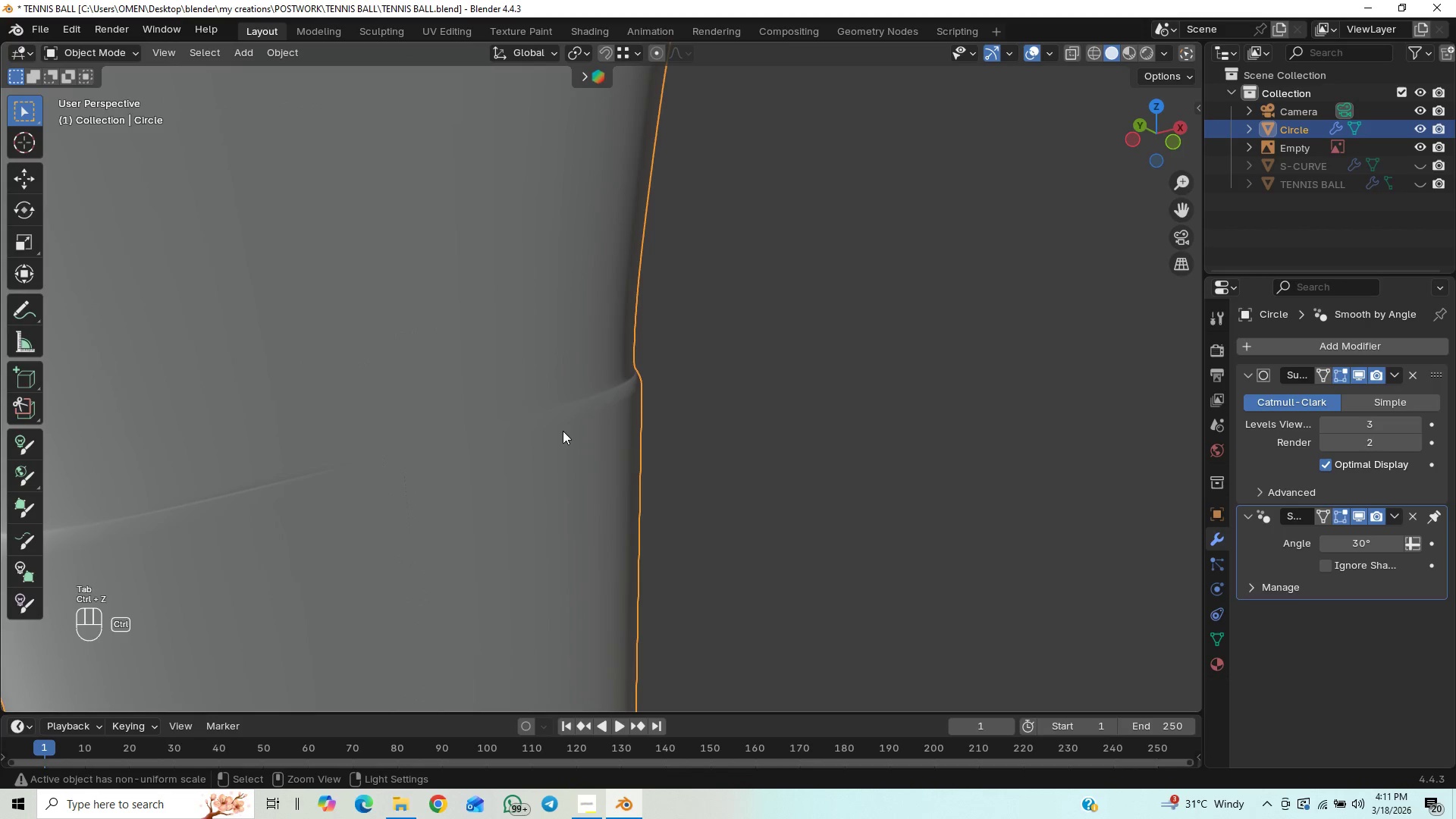 
key(Control+Z)
 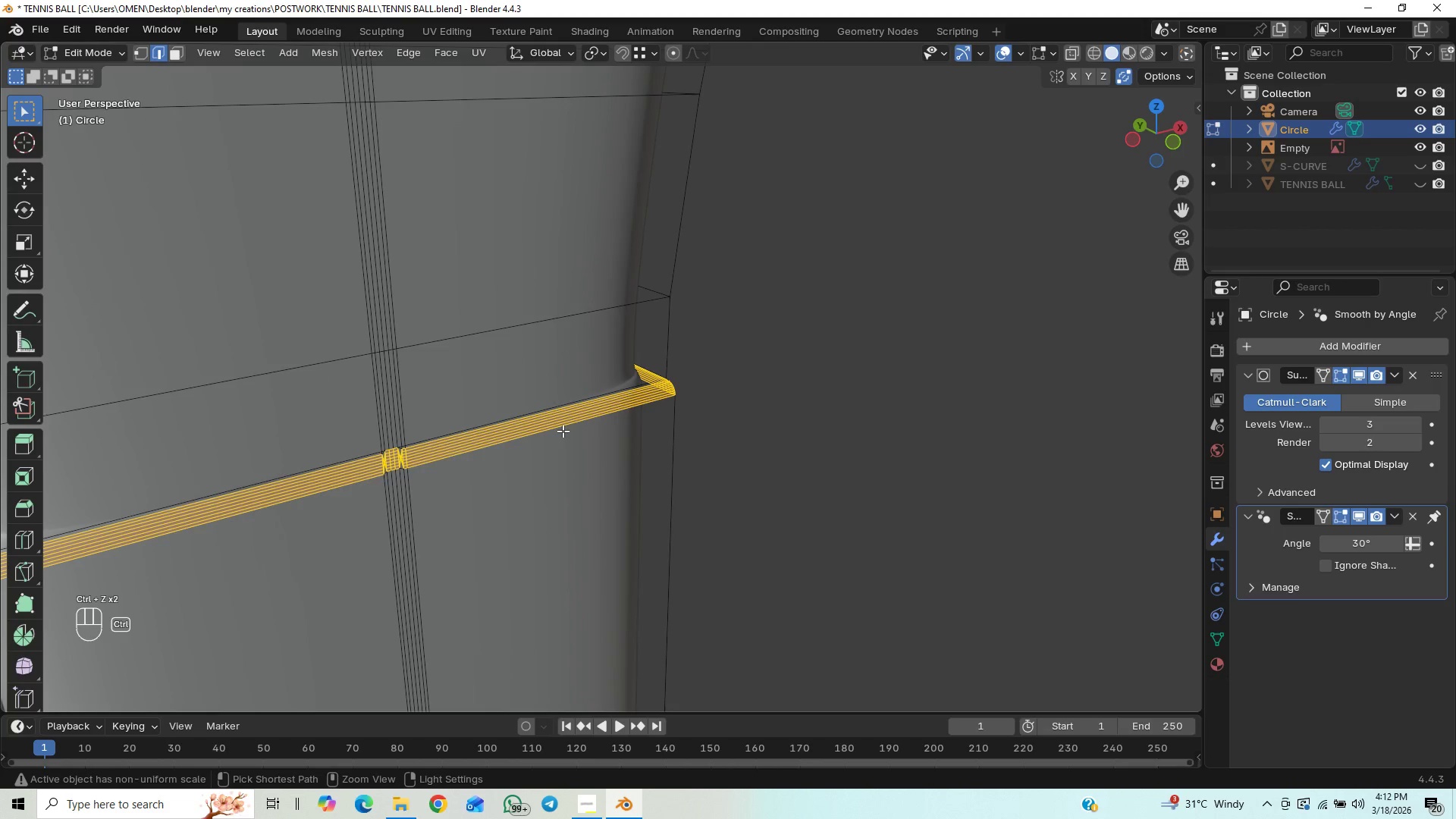 
key(Control+Z)
 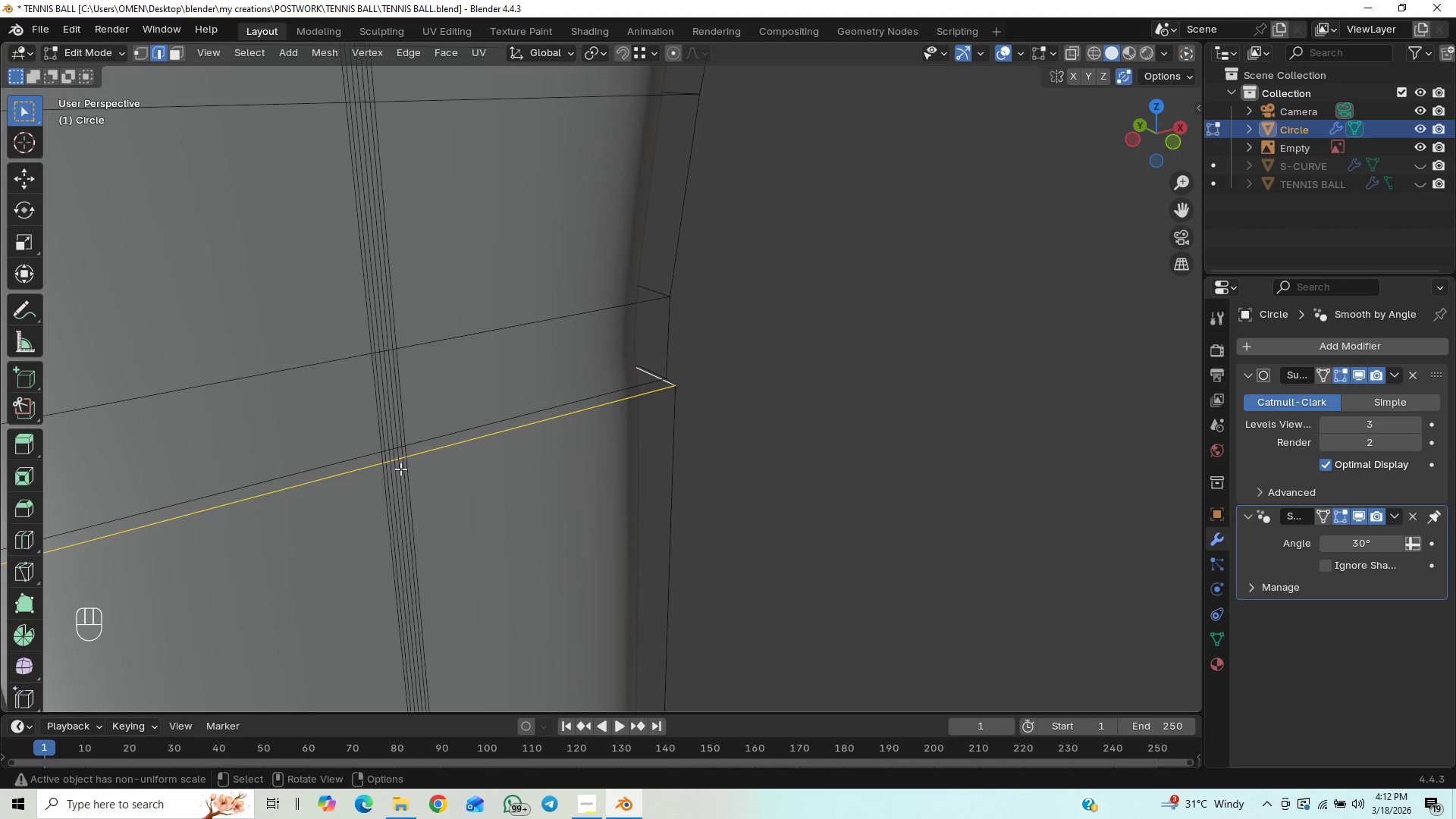 
wait(5.86)
 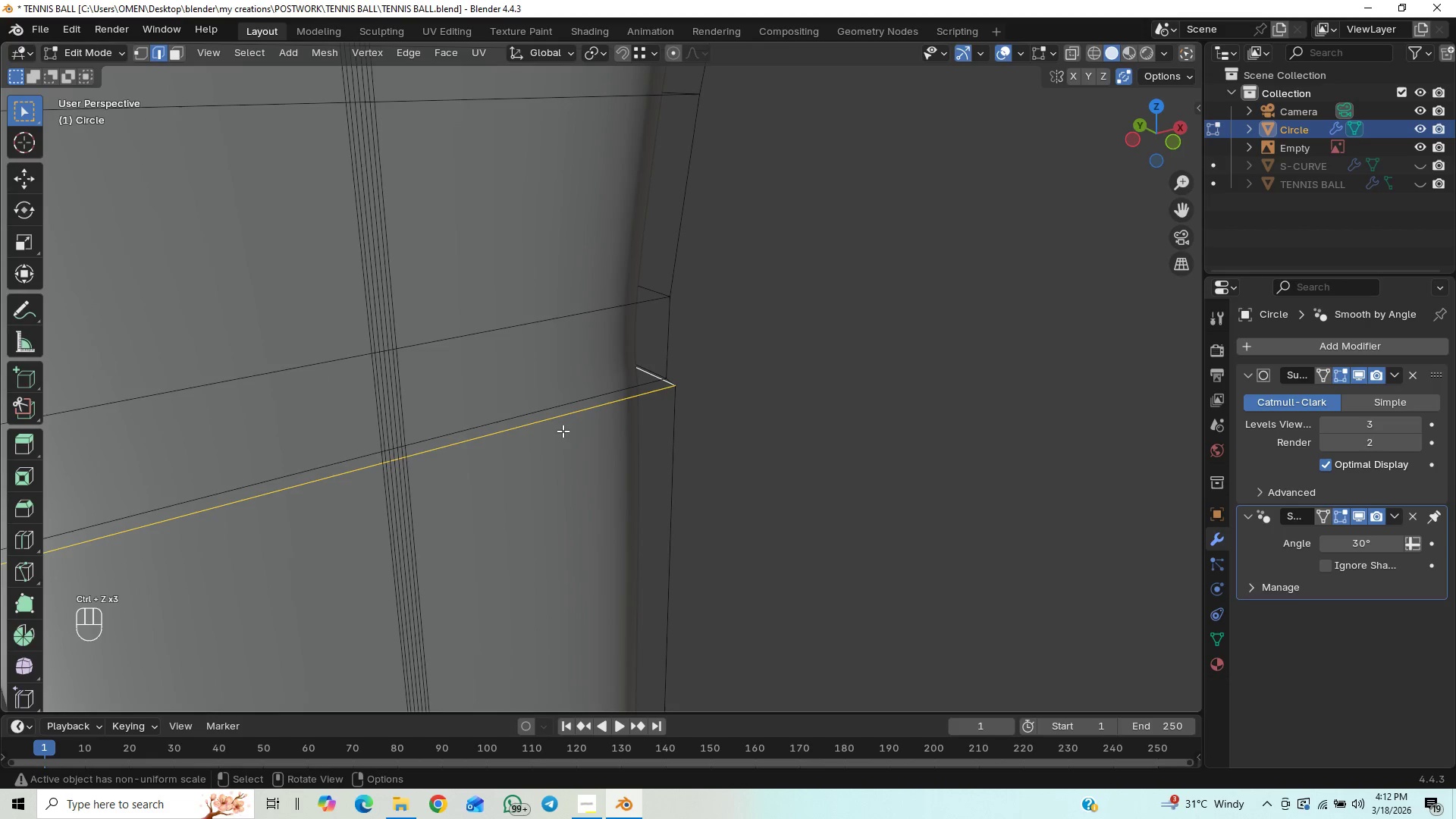 
left_click([396, 474])
 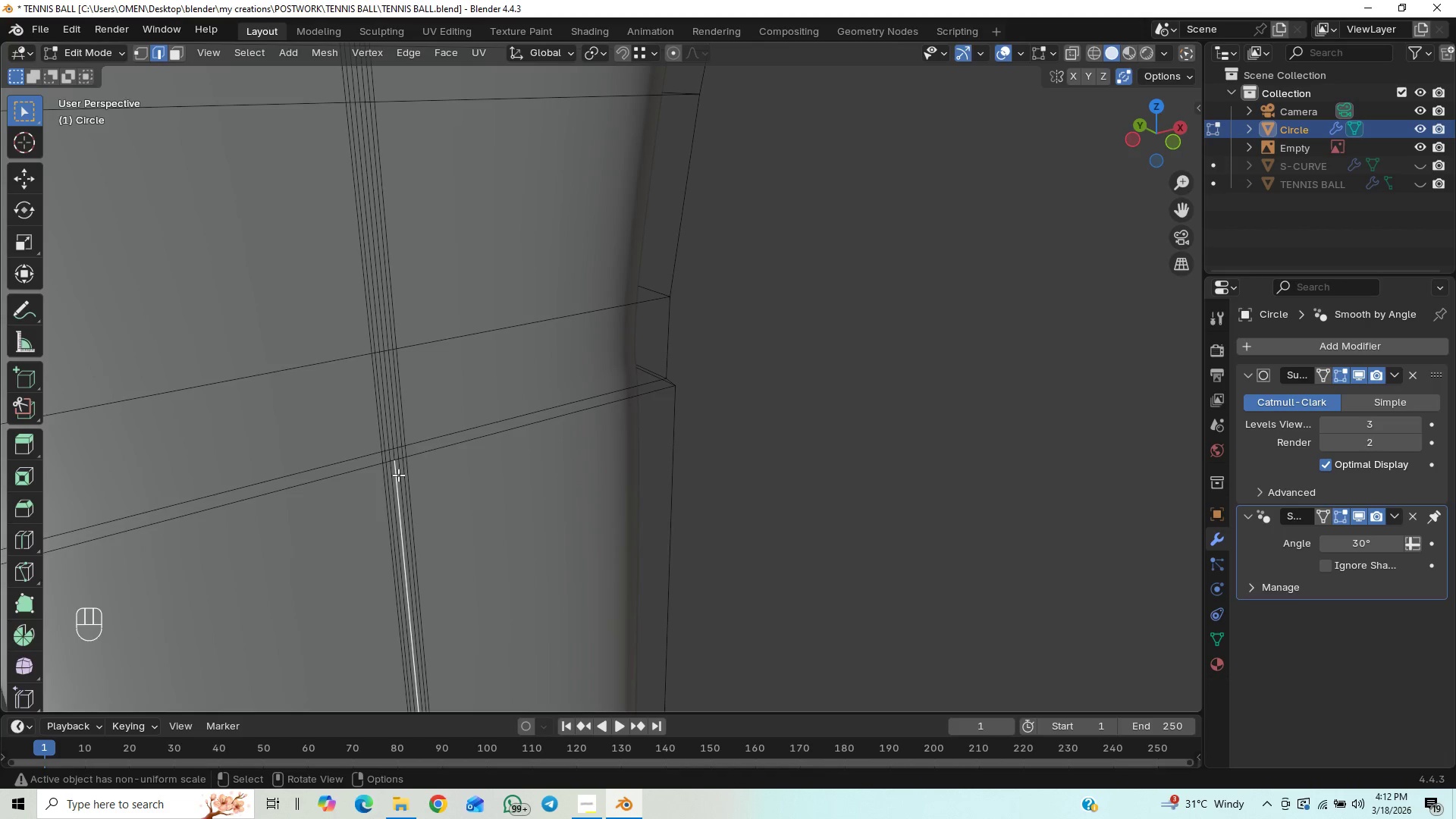 
hold_key(key=AltLeft, duration=1.2)
left_click([398, 475])
 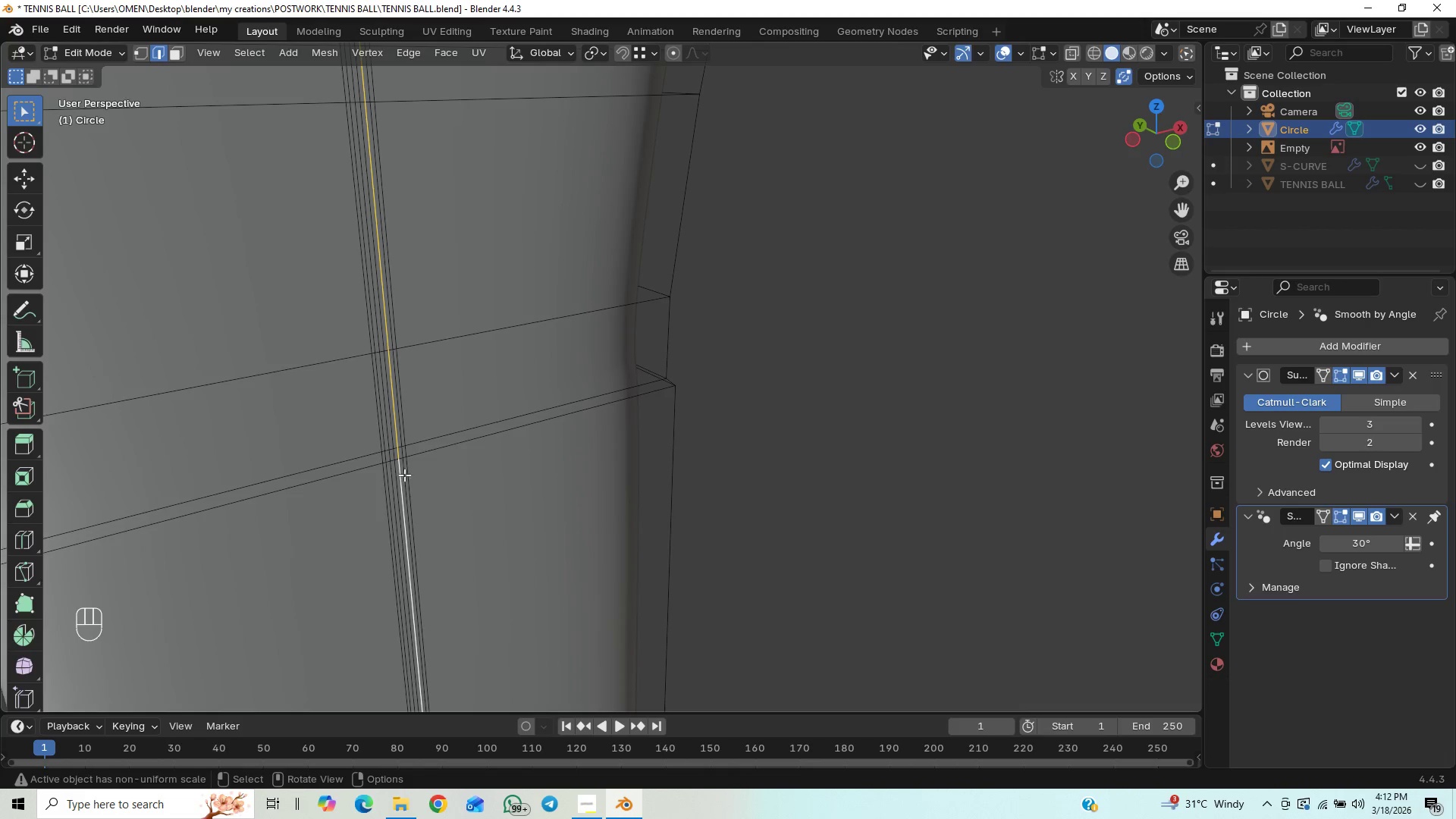 
left_click([445, 466])
 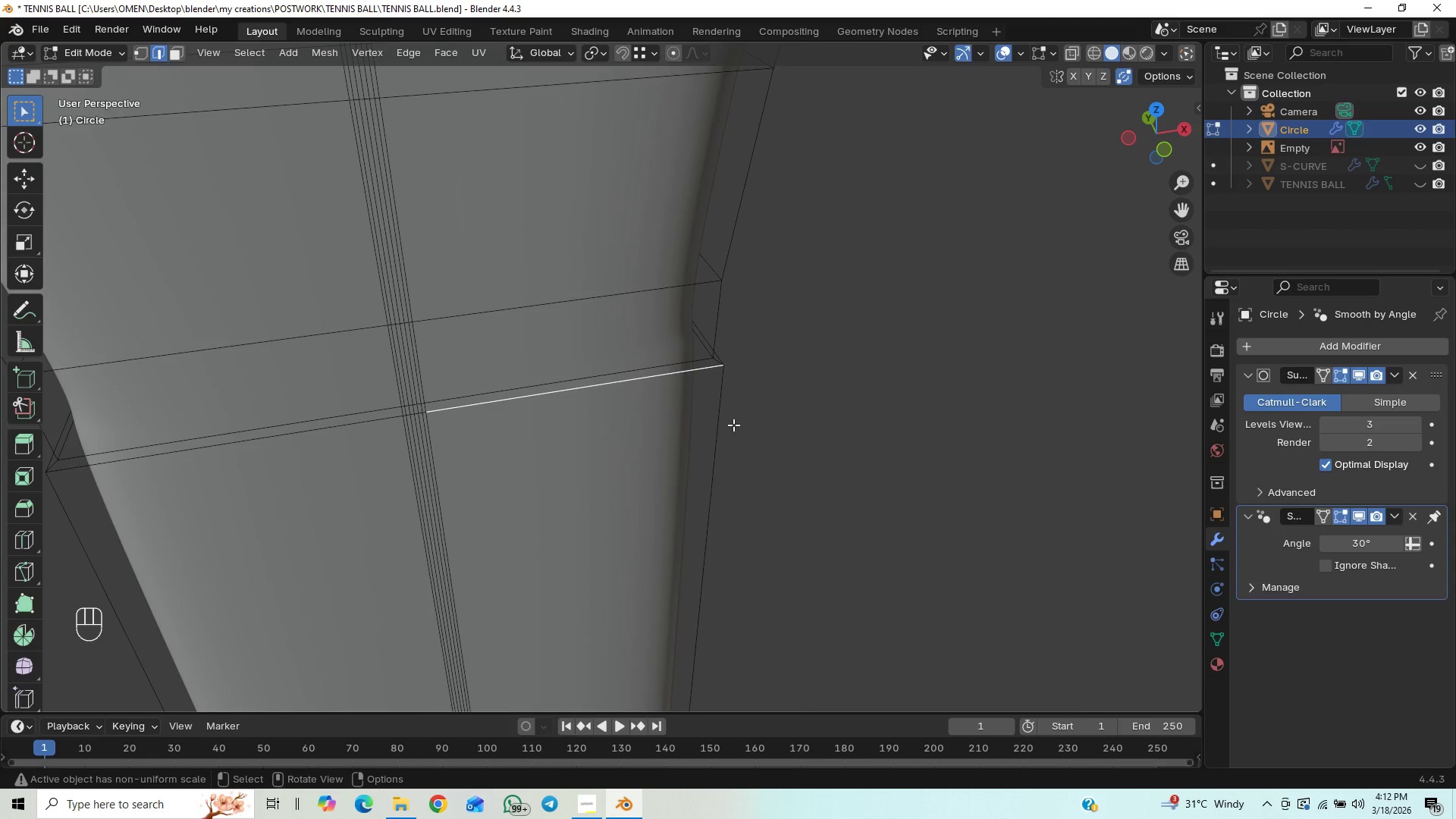 
wait(14.42)
 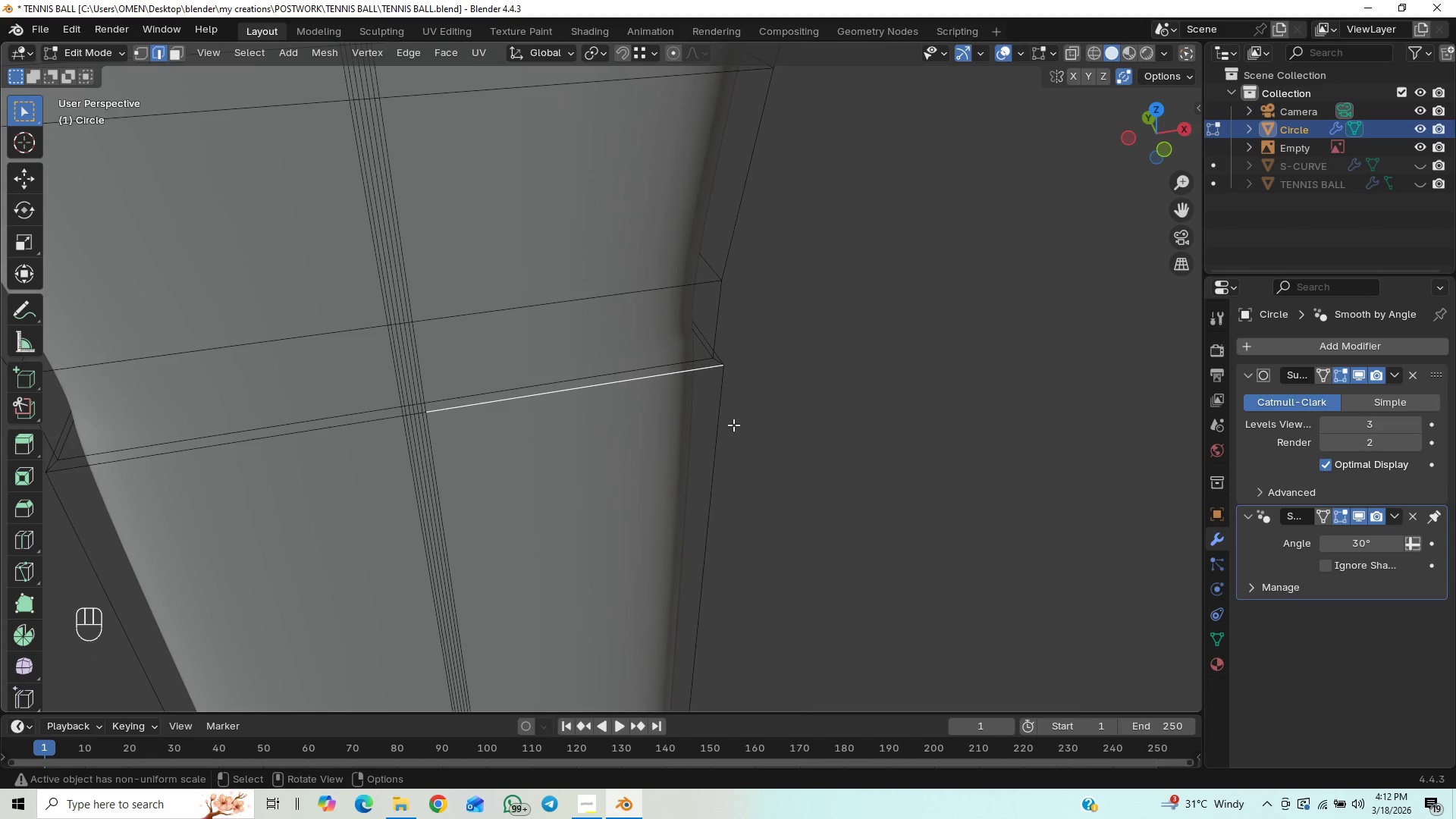 
left_click([429, 394])
 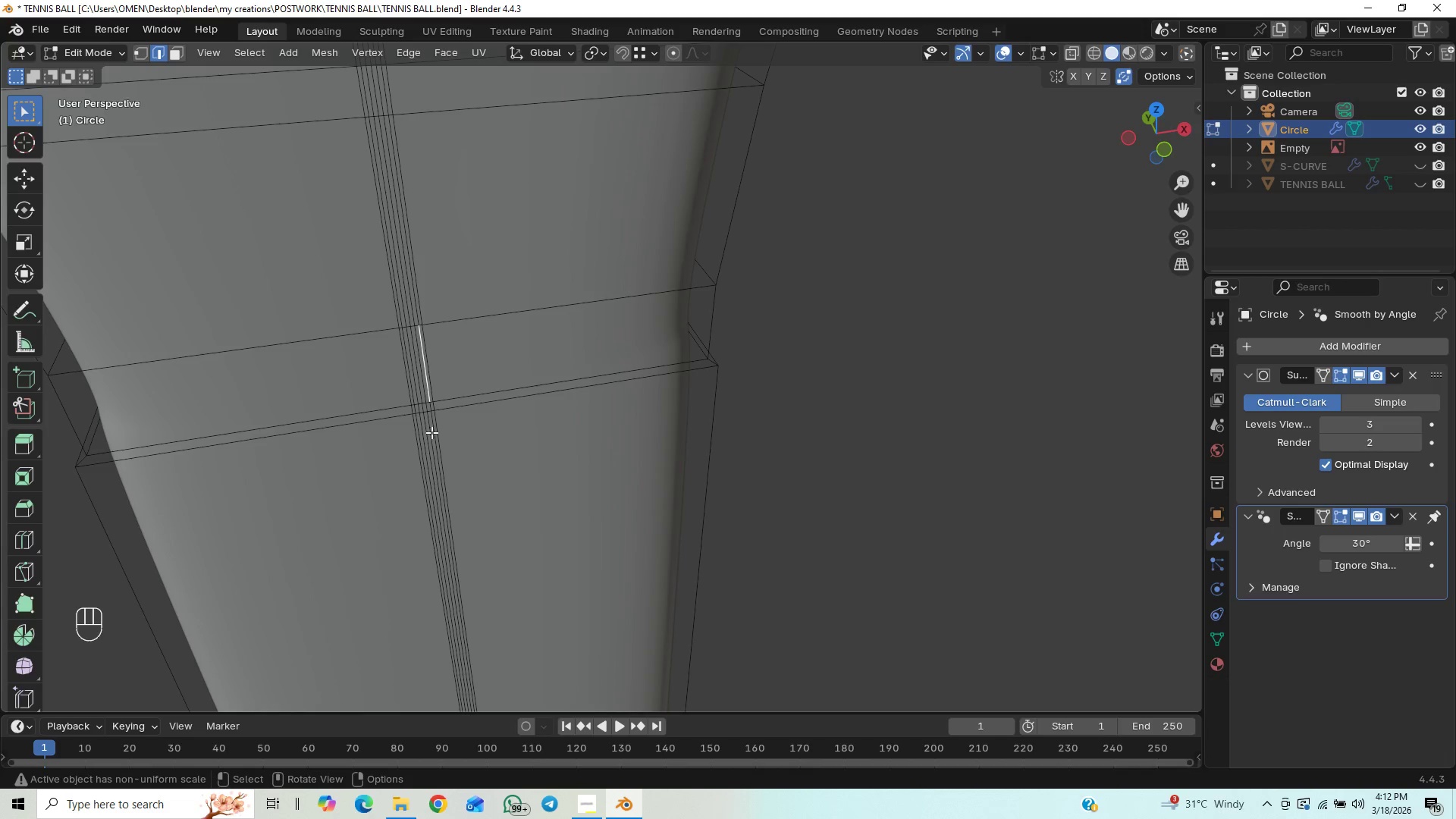 
hold_key(key=AltLeft, duration=1.5)
left_click([434, 431])
 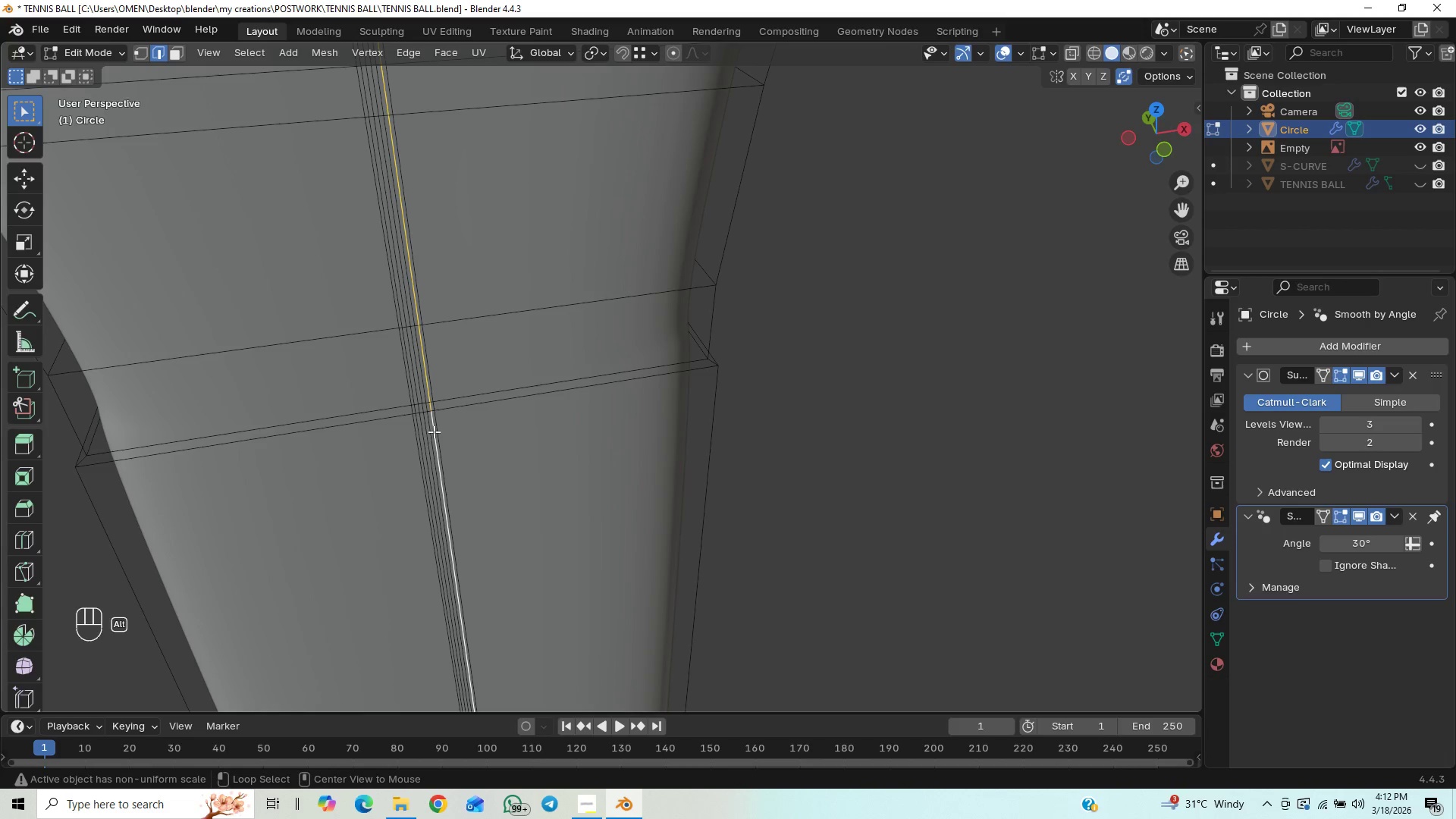 
hold_key(key=AltLeft, duration=2.41)
hold_key(key=ShiftLeft, duration=1.22)
left_click([422, 442])
 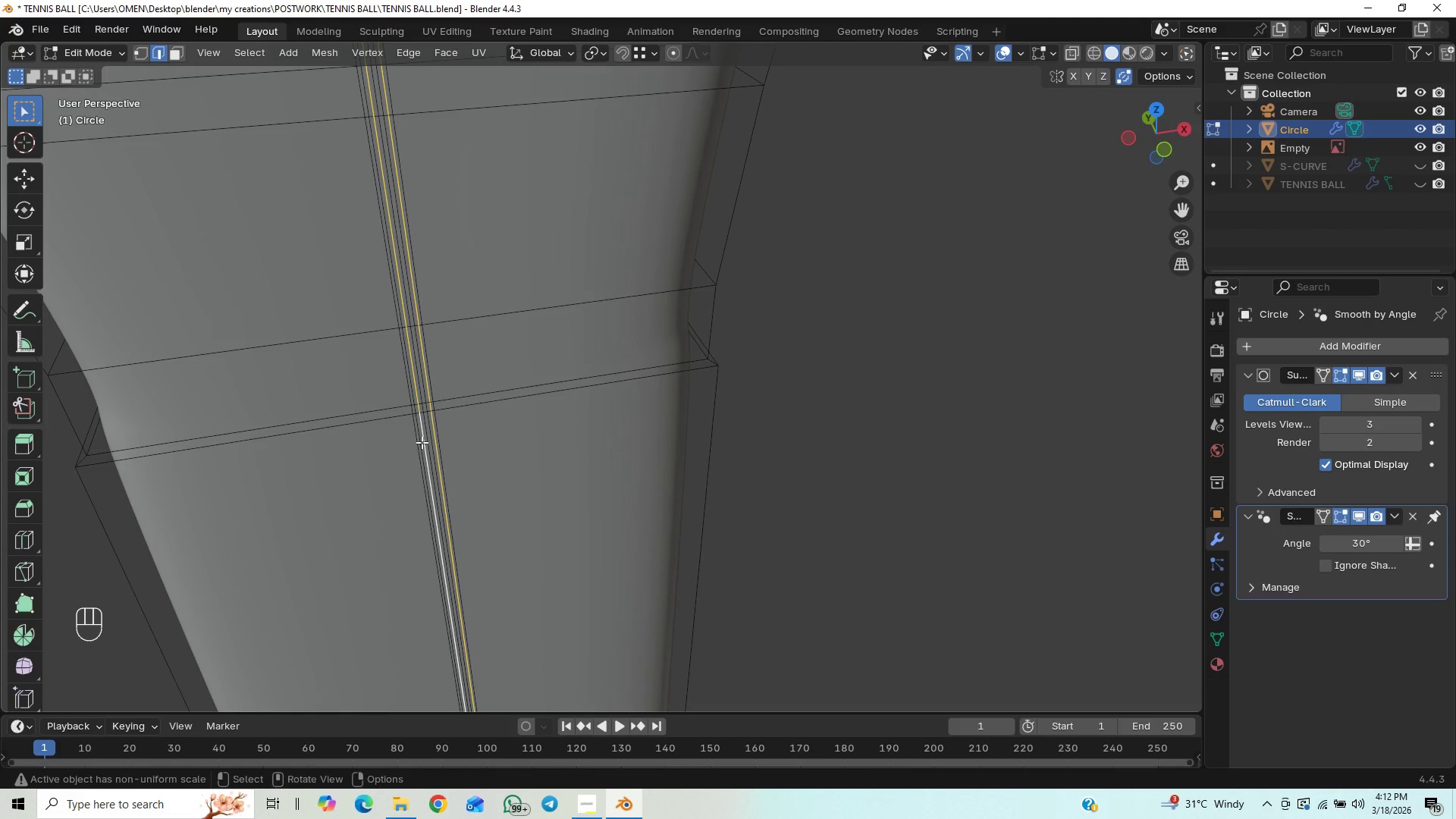 
key(Control+Z)
 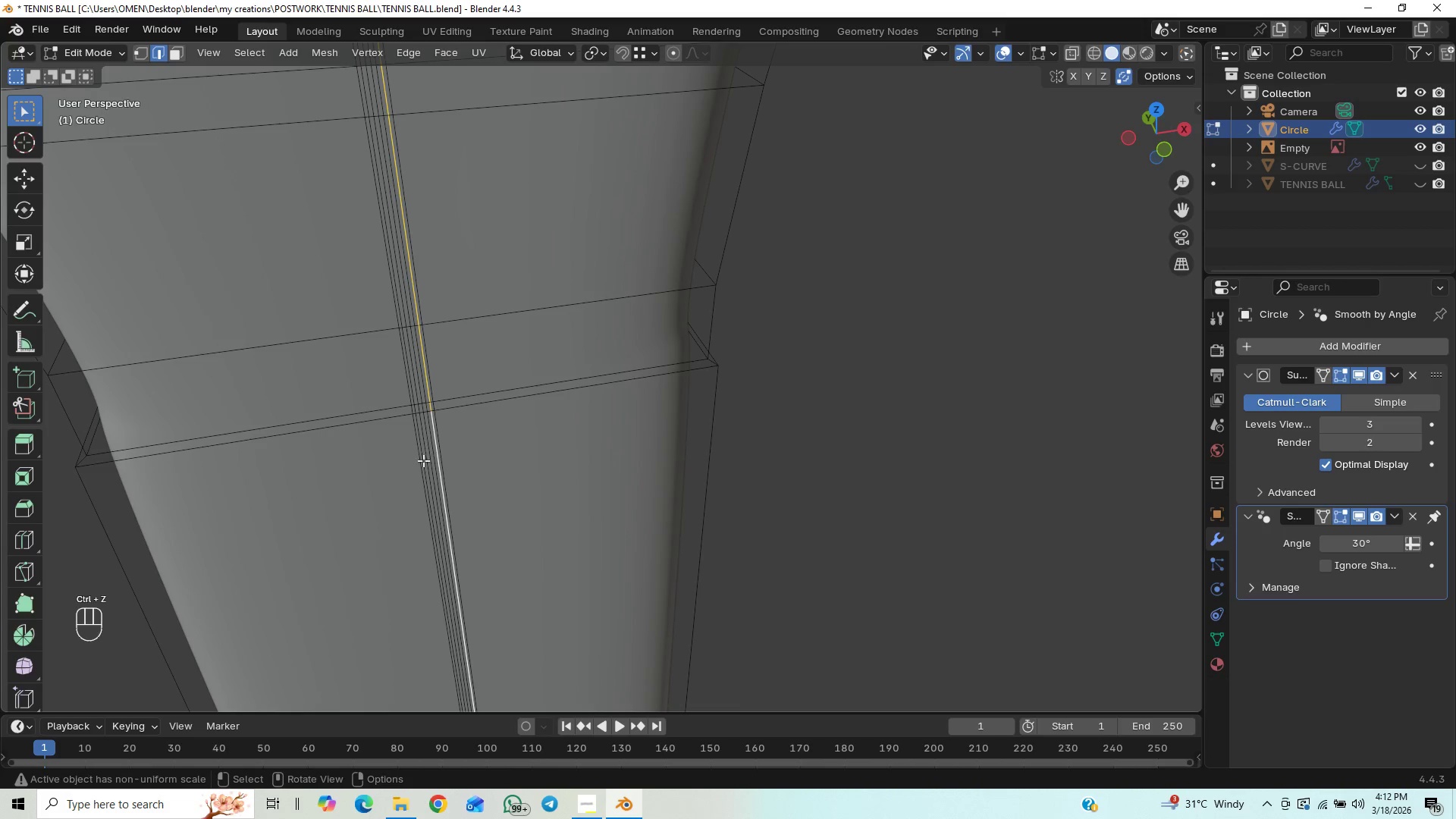 
hold_key(key=ShiftLeft, duration=1.83)
hold_key(key=AltLeft, duration=1.03)
left_click([422, 460])
 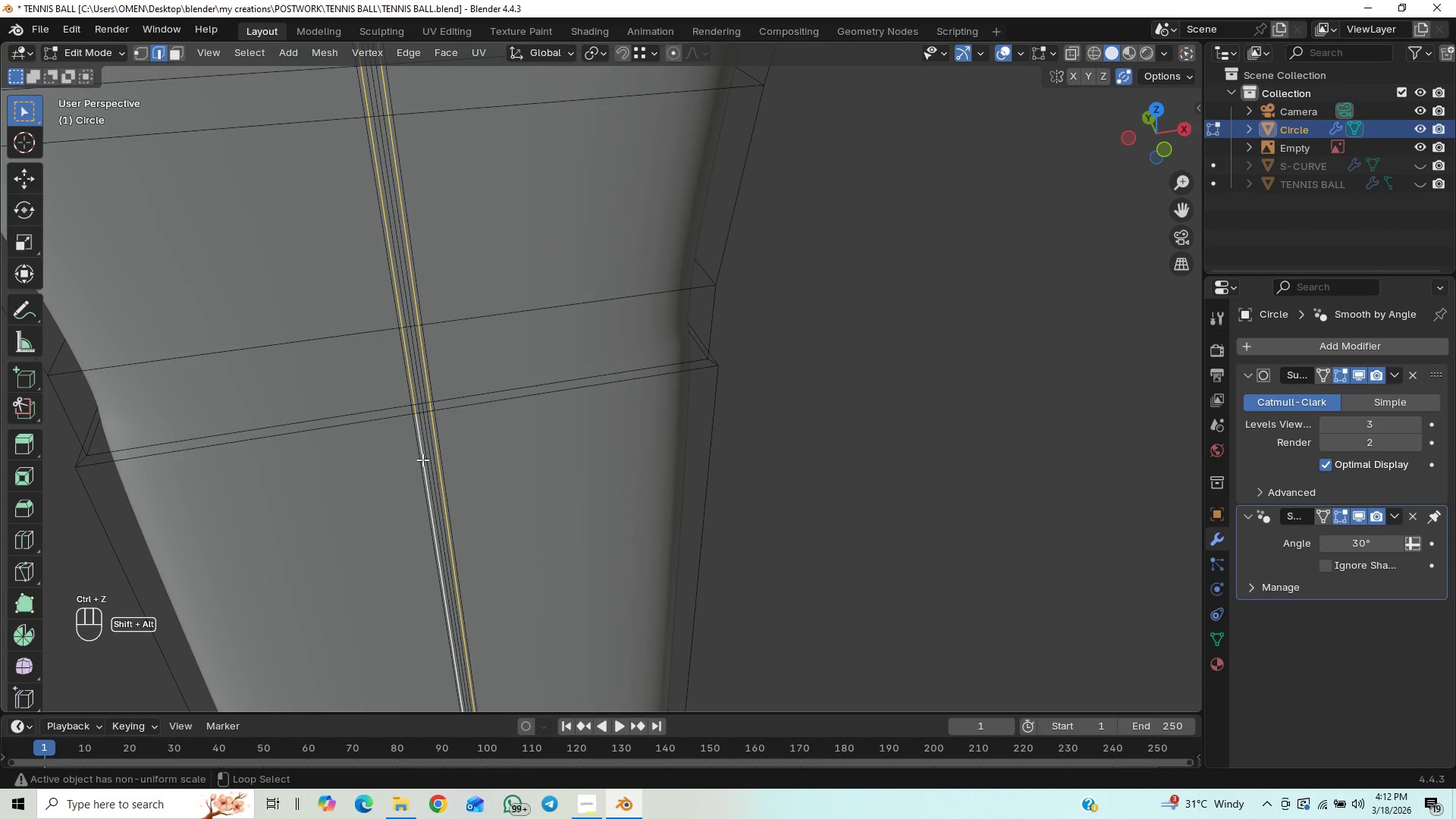 
hold_key(key=AltLeft, duration=11.06)
 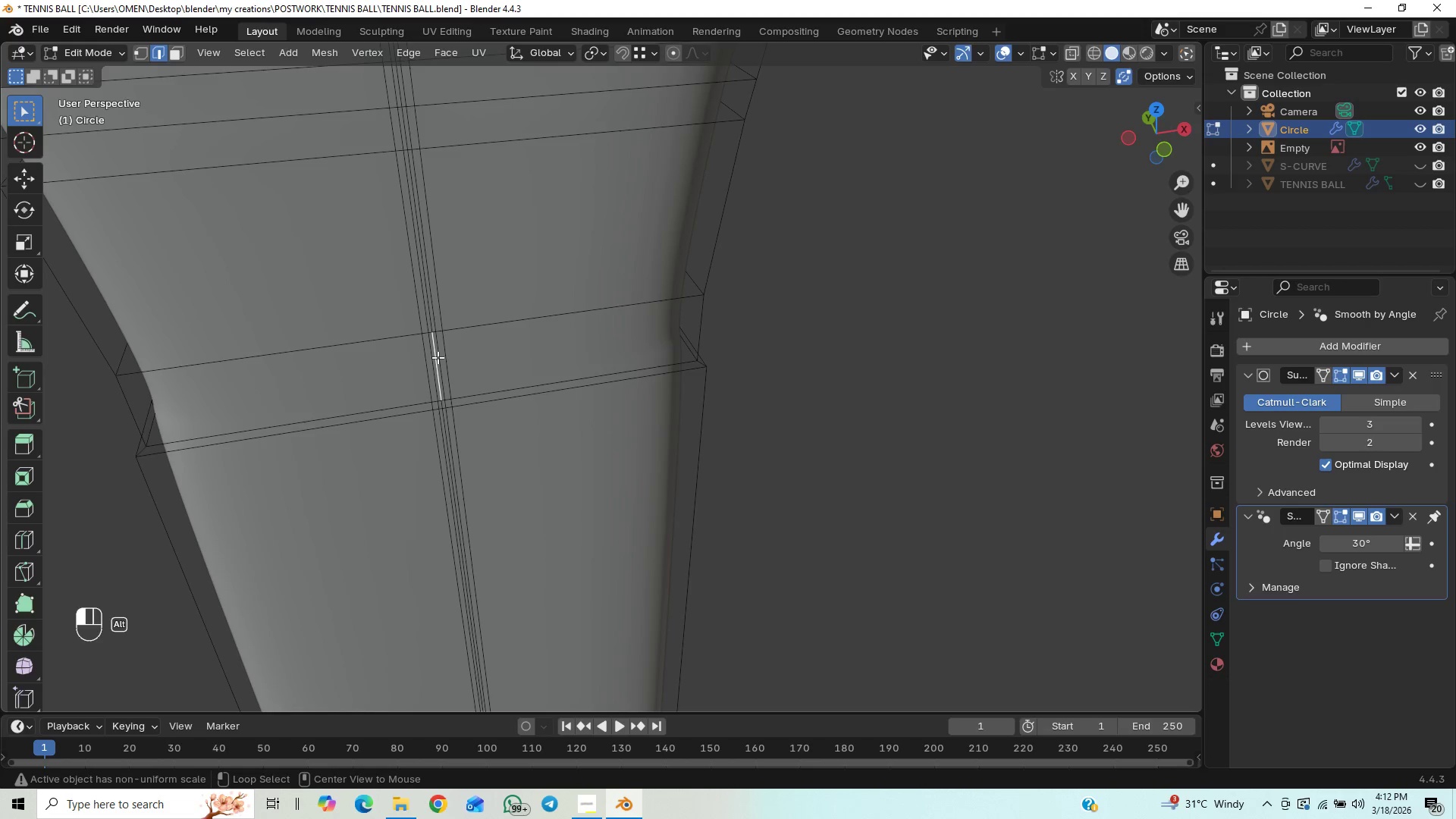 
key(Control+X)
 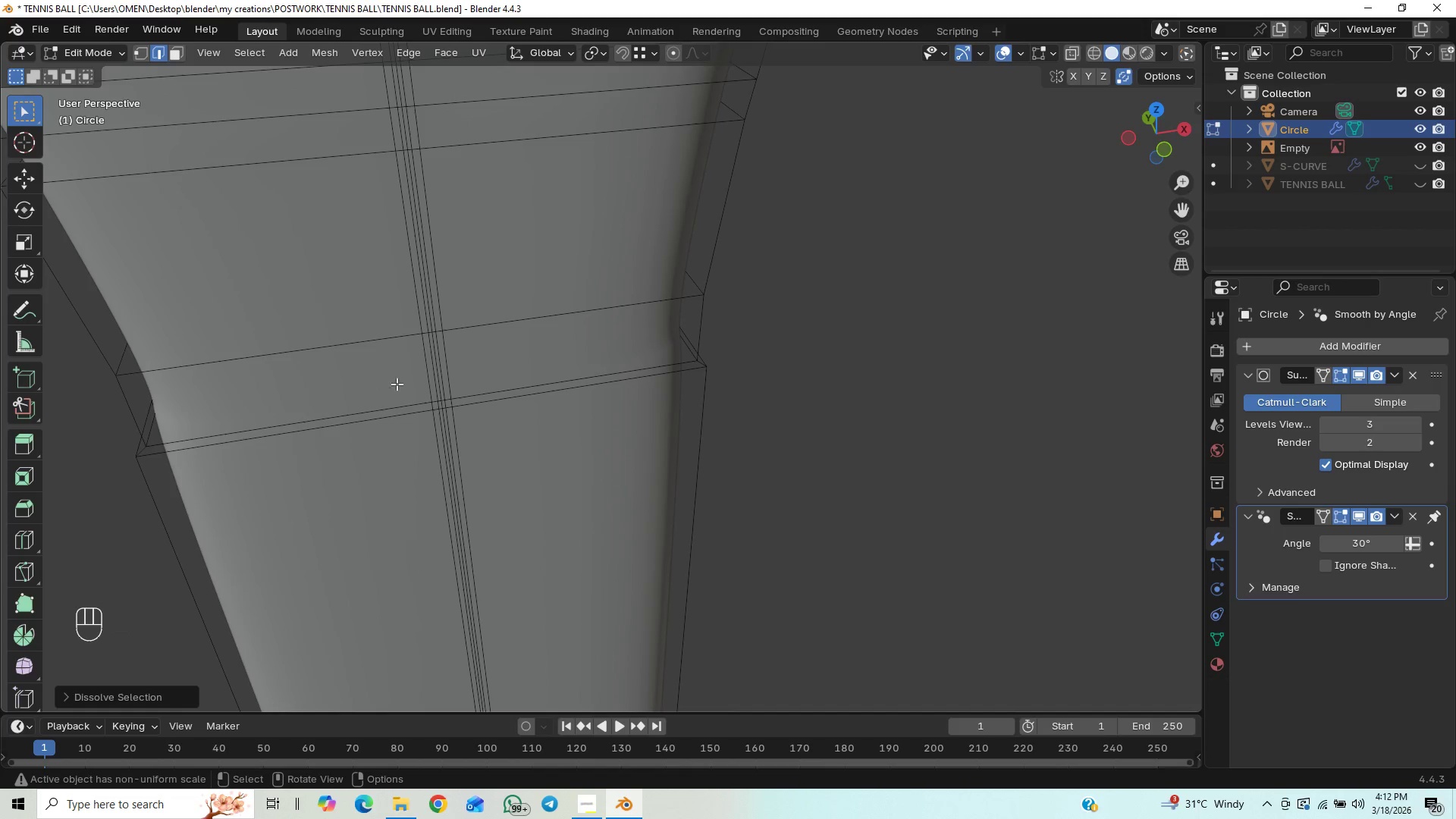 
left_click([434, 357])
 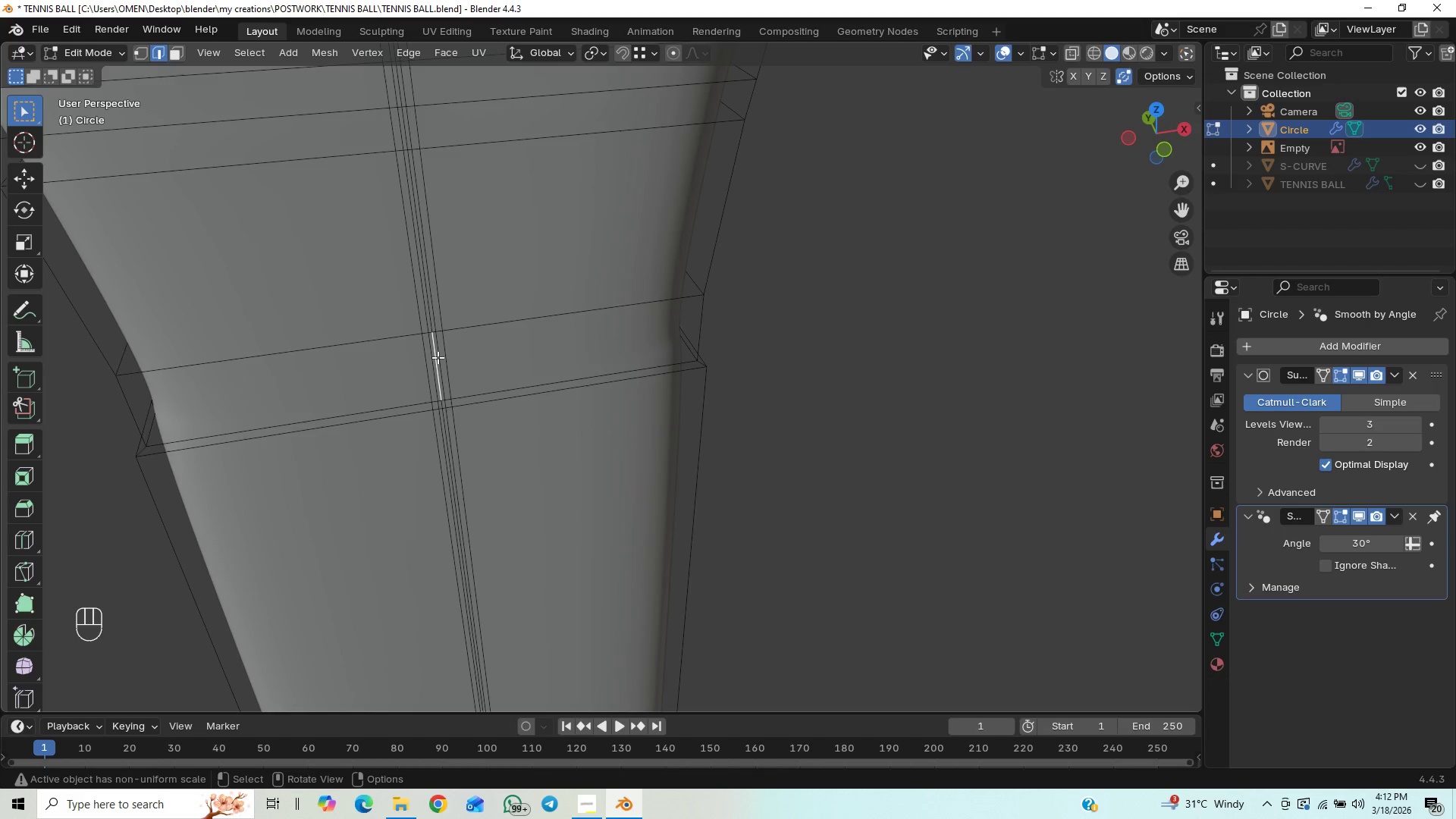 
hold_key(key=AltLeft, duration=0.94)
left_click([438, 357])
 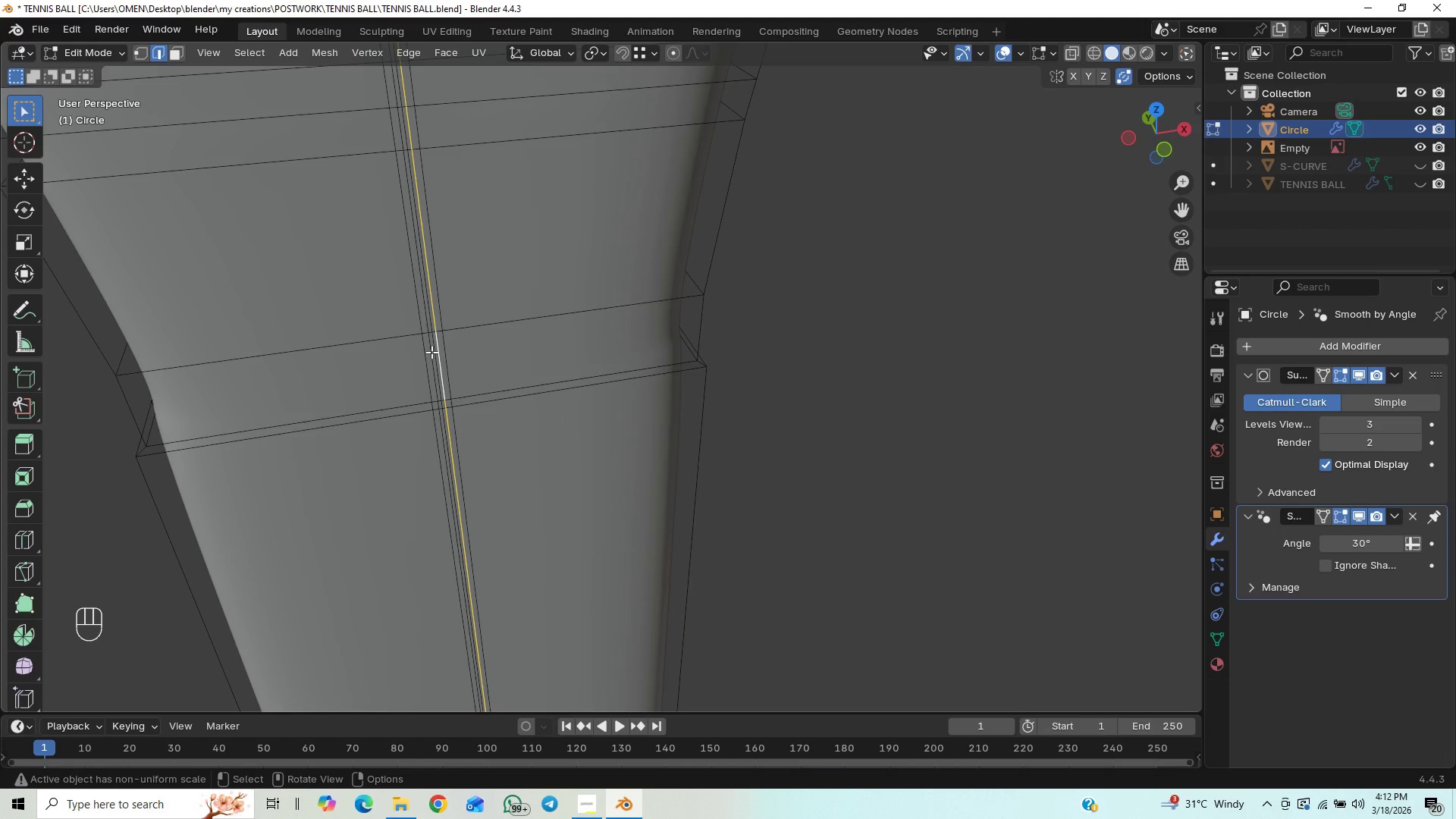 
left_click([434, 352])
 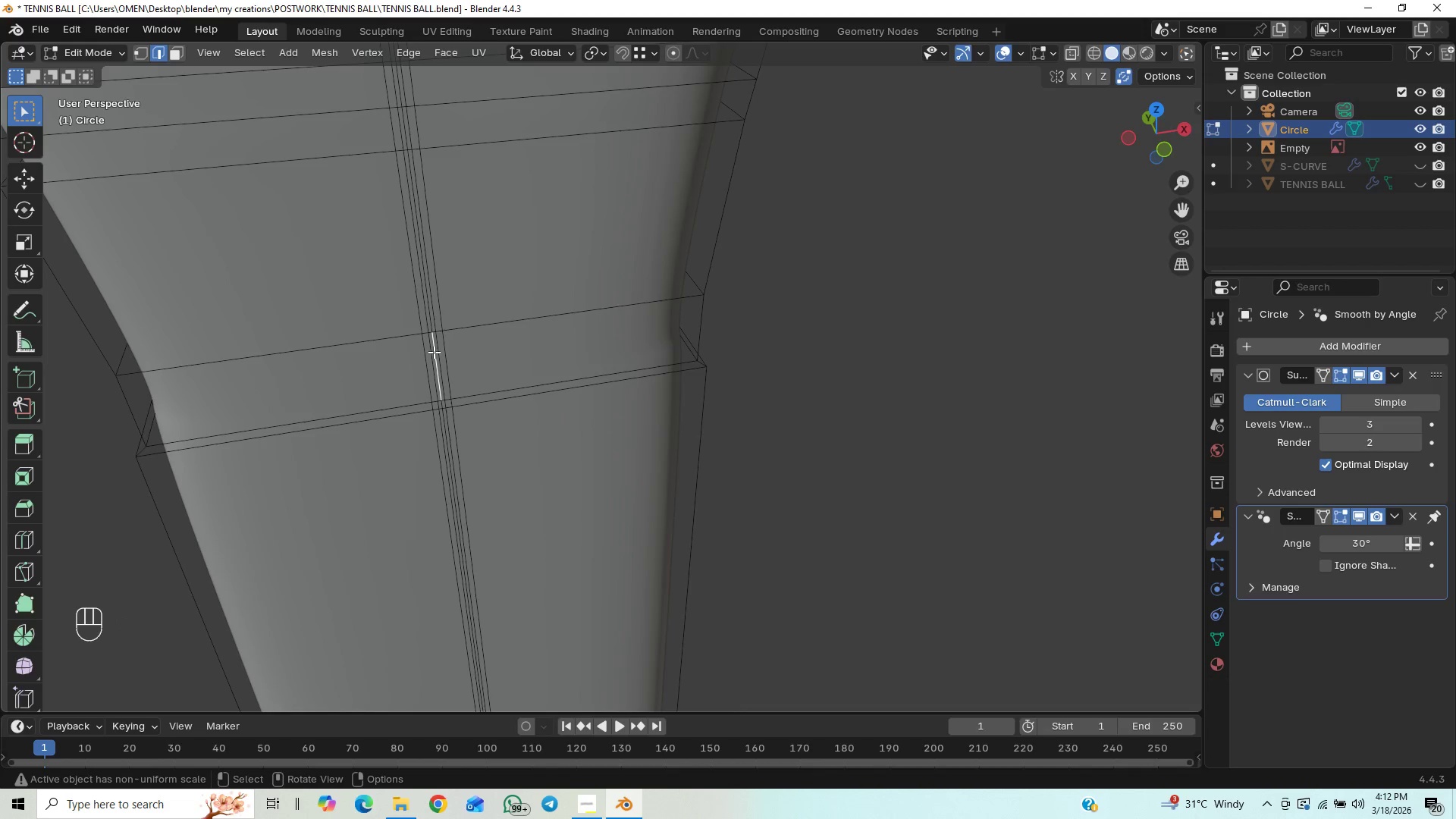 
hold_key(key=AltLeft, duration=1.14)
 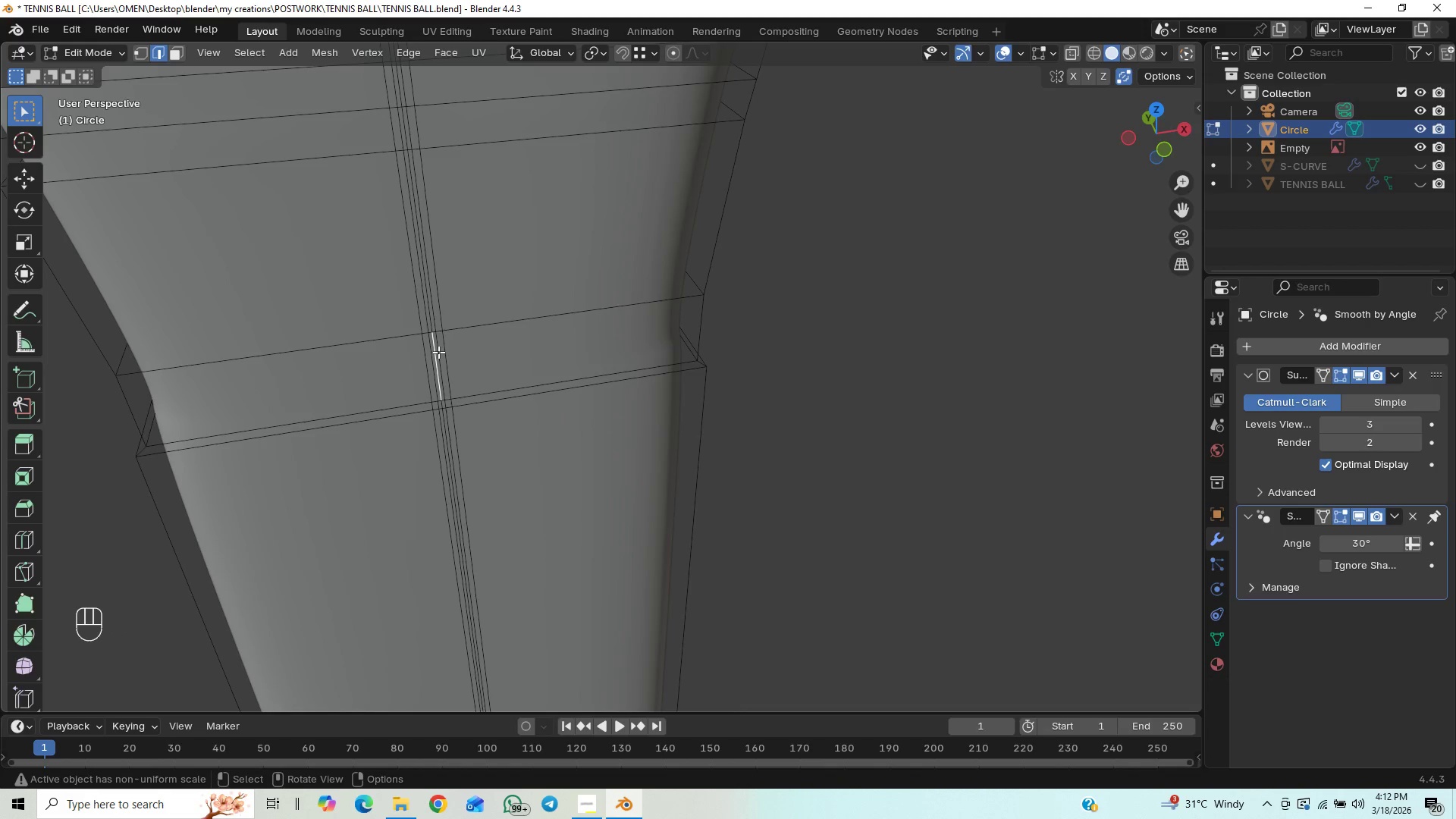 
left_click([438, 352])
 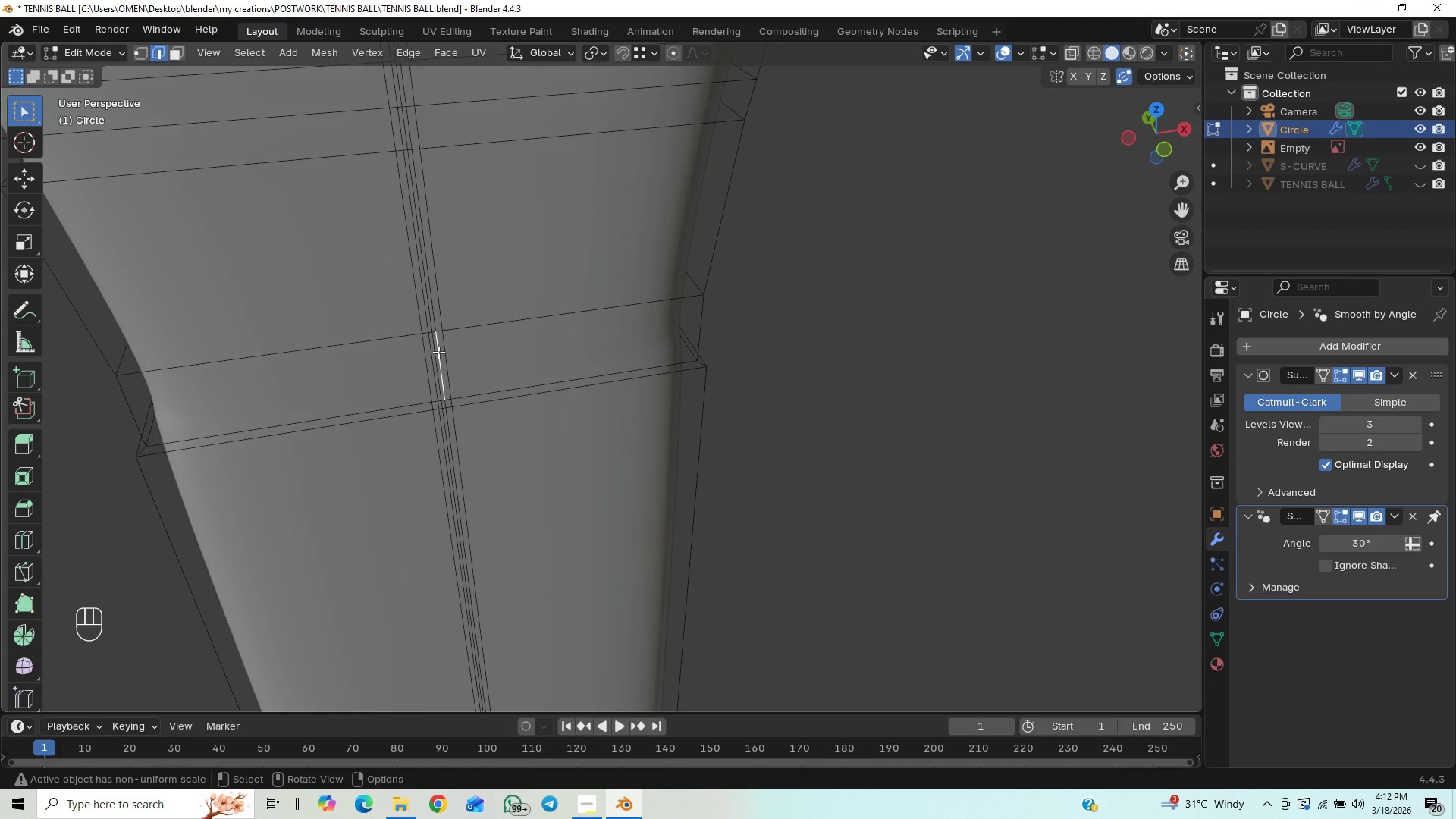 
hold_key(key=ShiftLeft, duration=4.36)
hold_key(key=AltLeft, duration=1.5)
left_click([438, 352])
 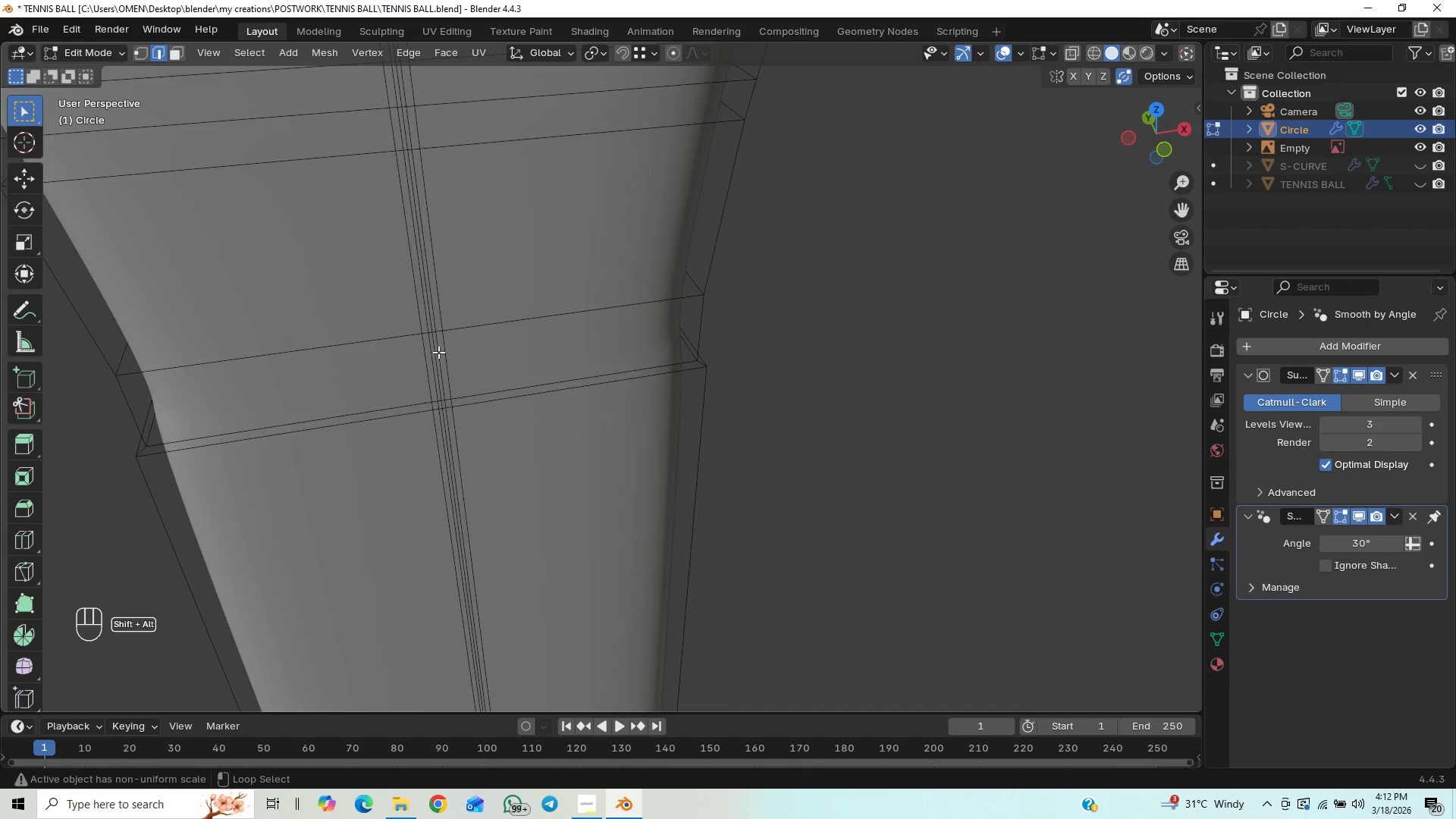 
left_click([438, 352])
 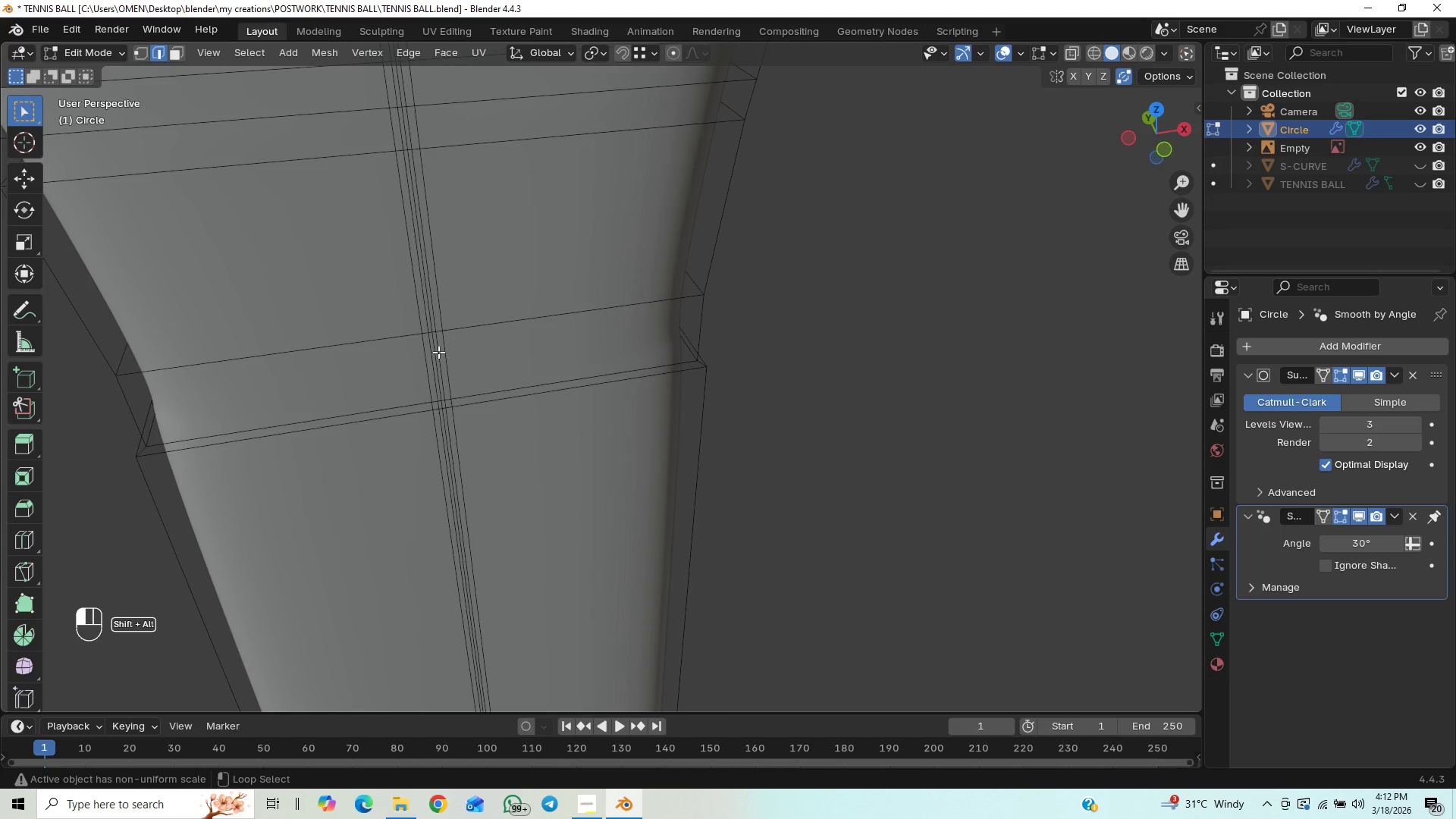 
hold_key(key=AltLeft, duration=1.5)
 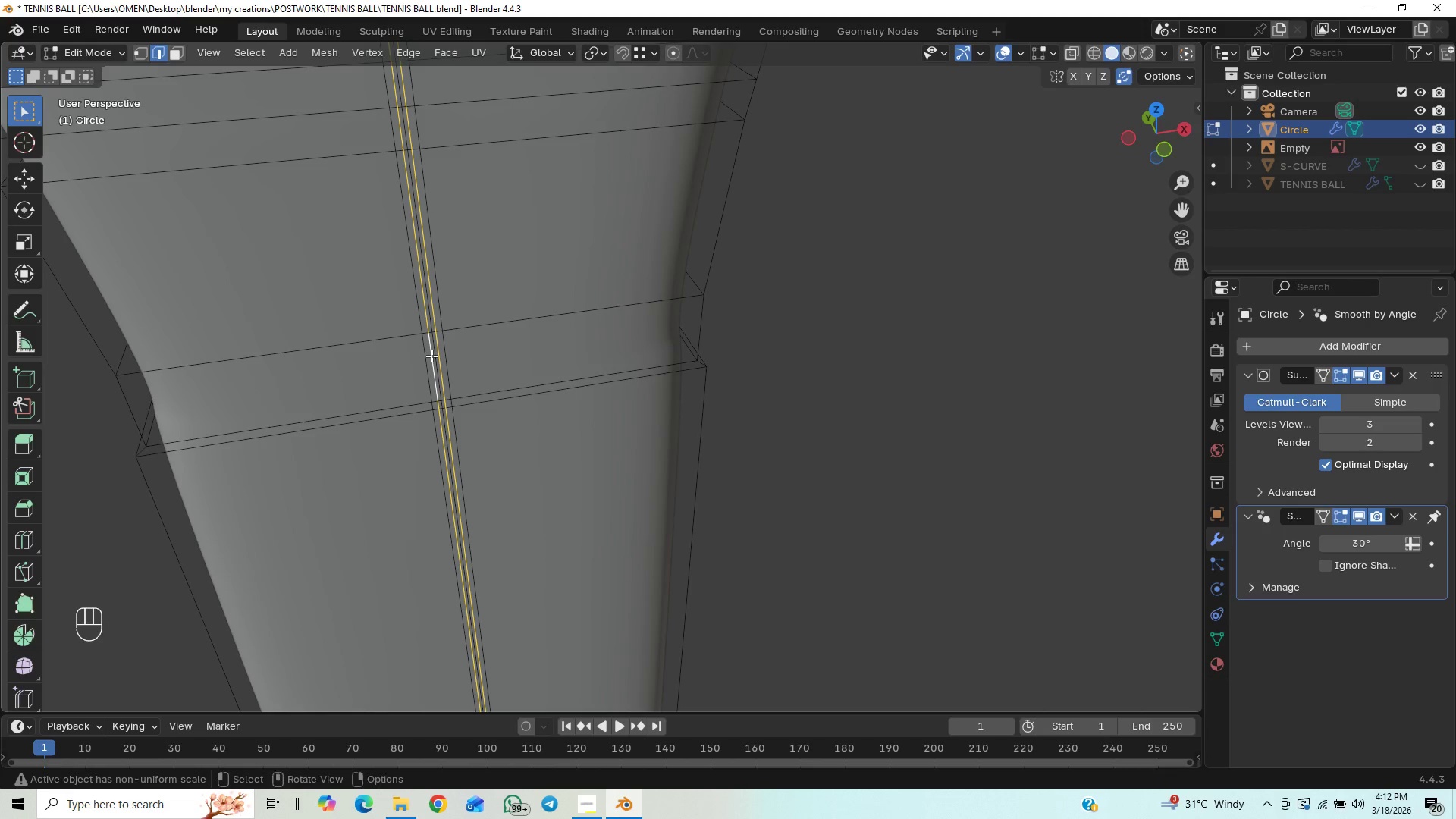 
hold_key(key=AltLeft, duration=0.55)
left_click([431, 356])
 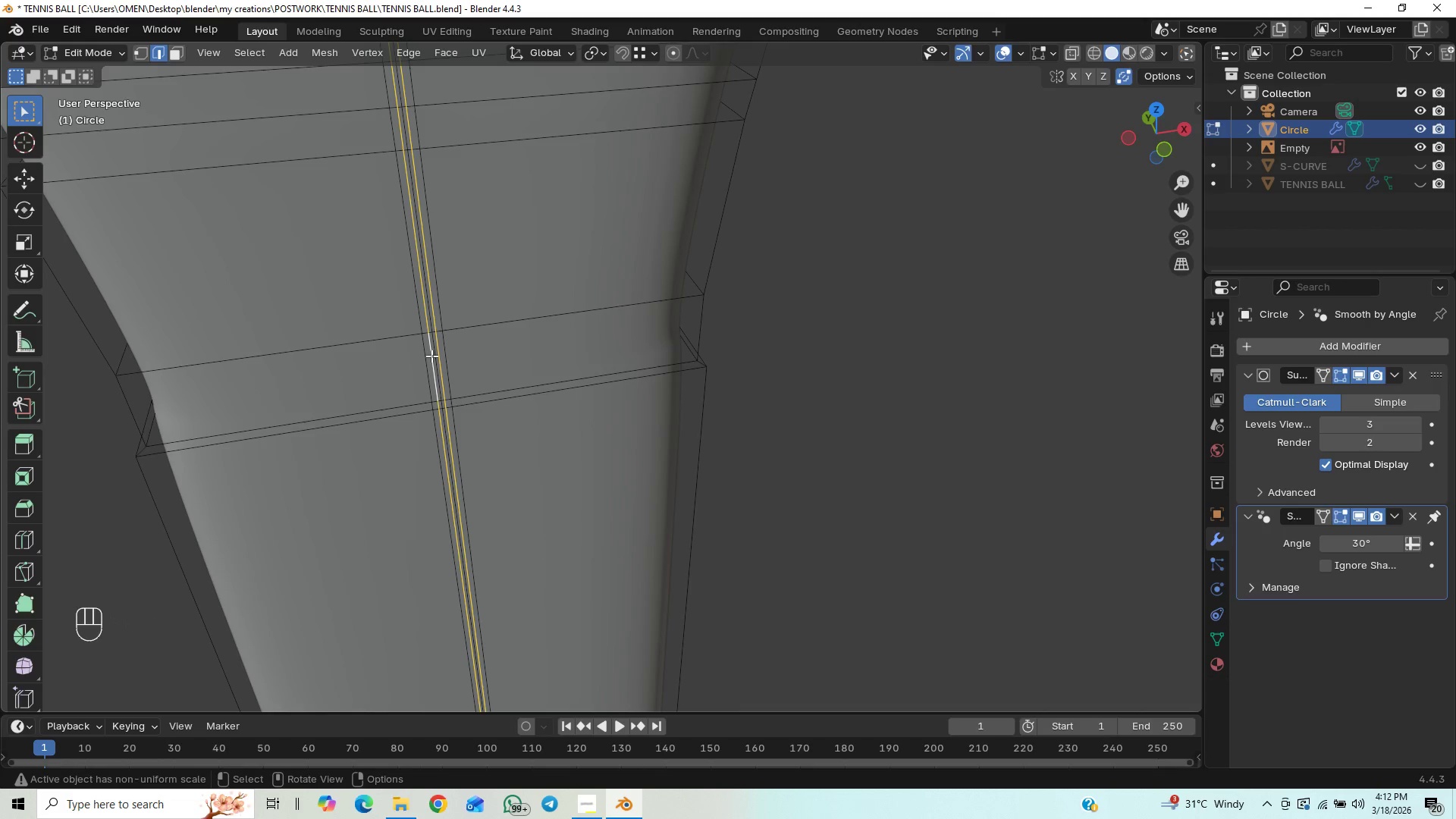 
key(Control+X)
 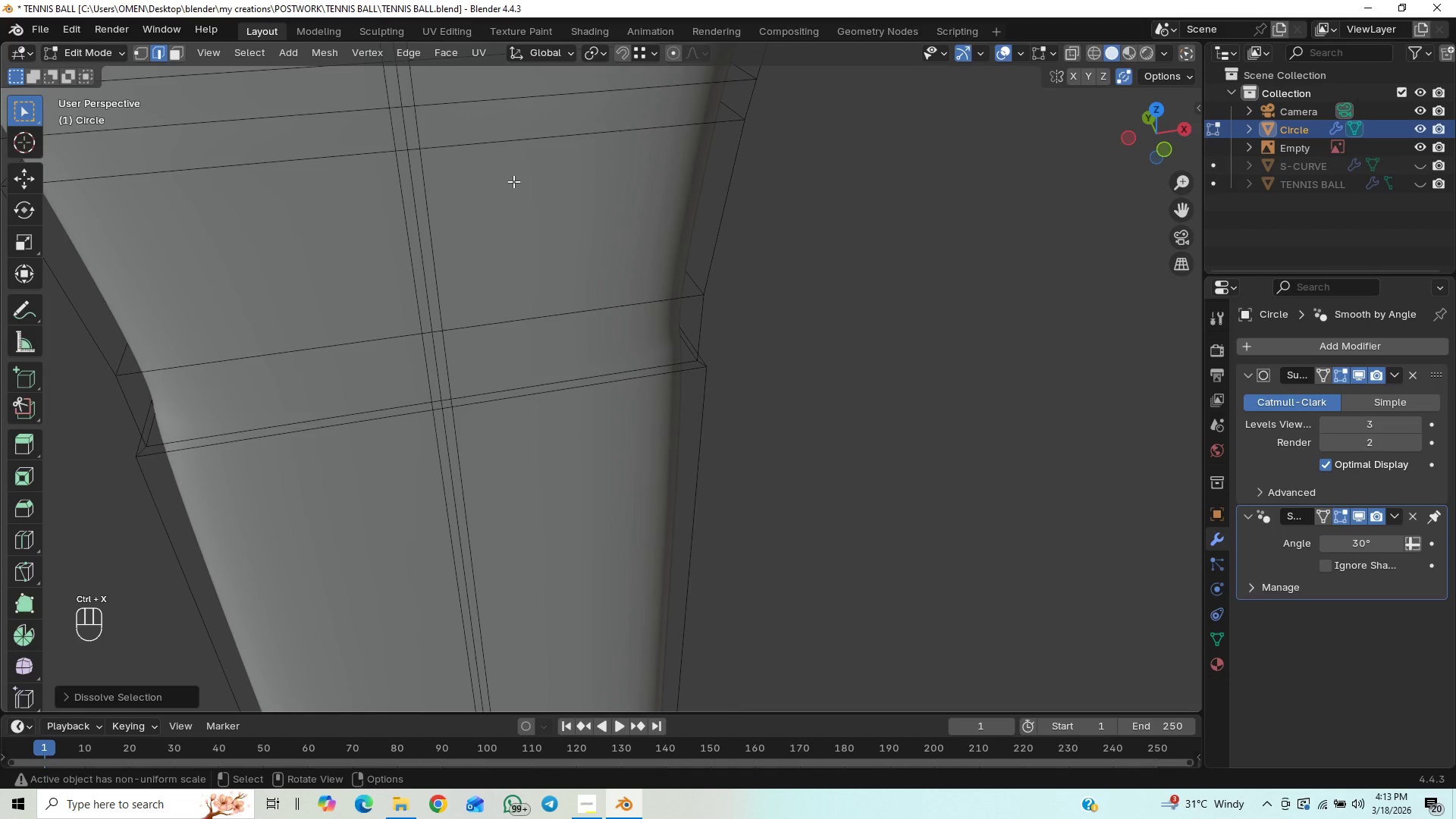 
scroll: coordinate [503, 347], scroll_direction: down, amount: 10.0
 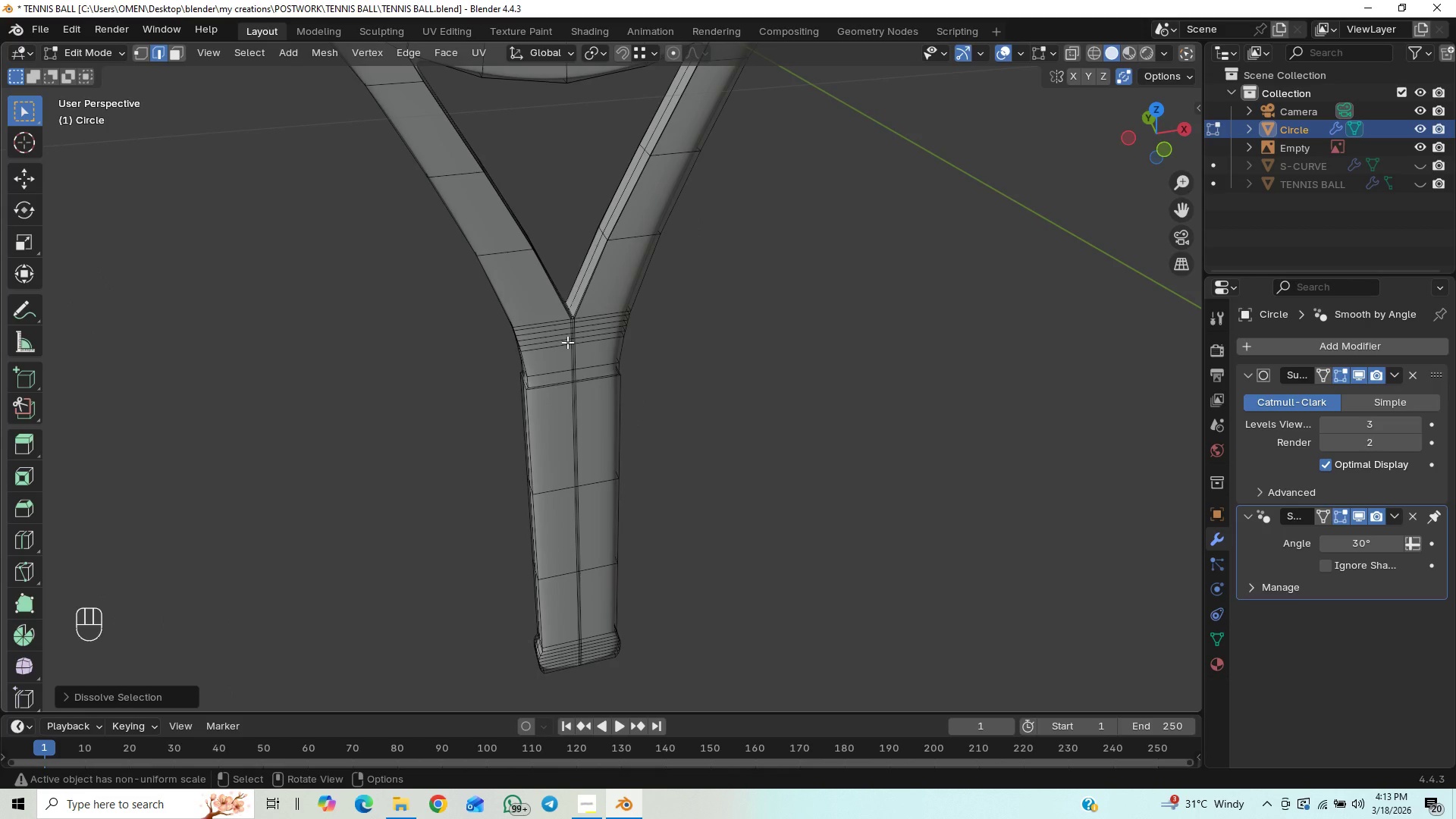 
key(Tab)
 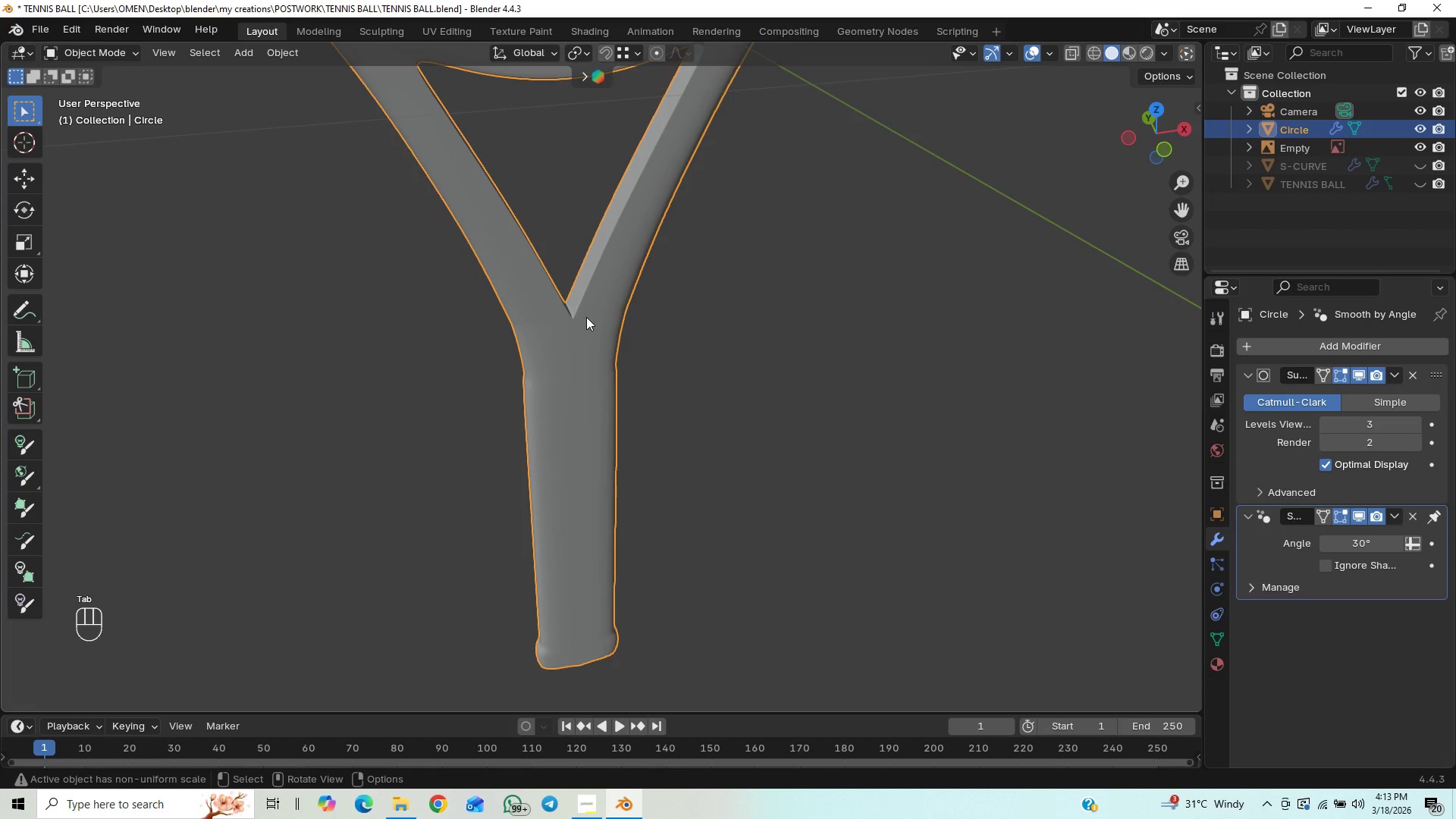 
hold_key(key=ShiftLeft, duration=0.48)
 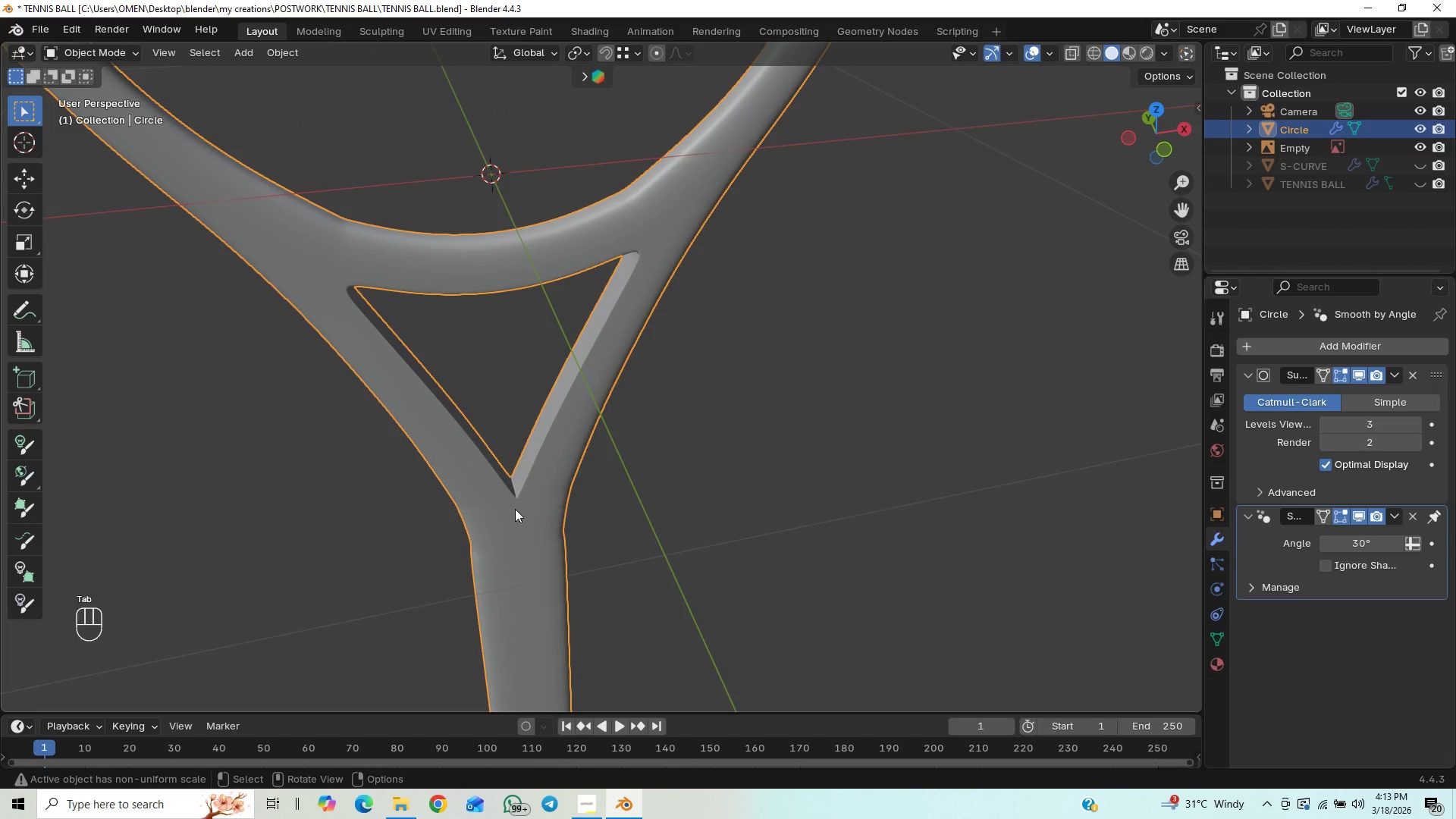 
hold_key(key=ControlLeft, duration=0.44)
 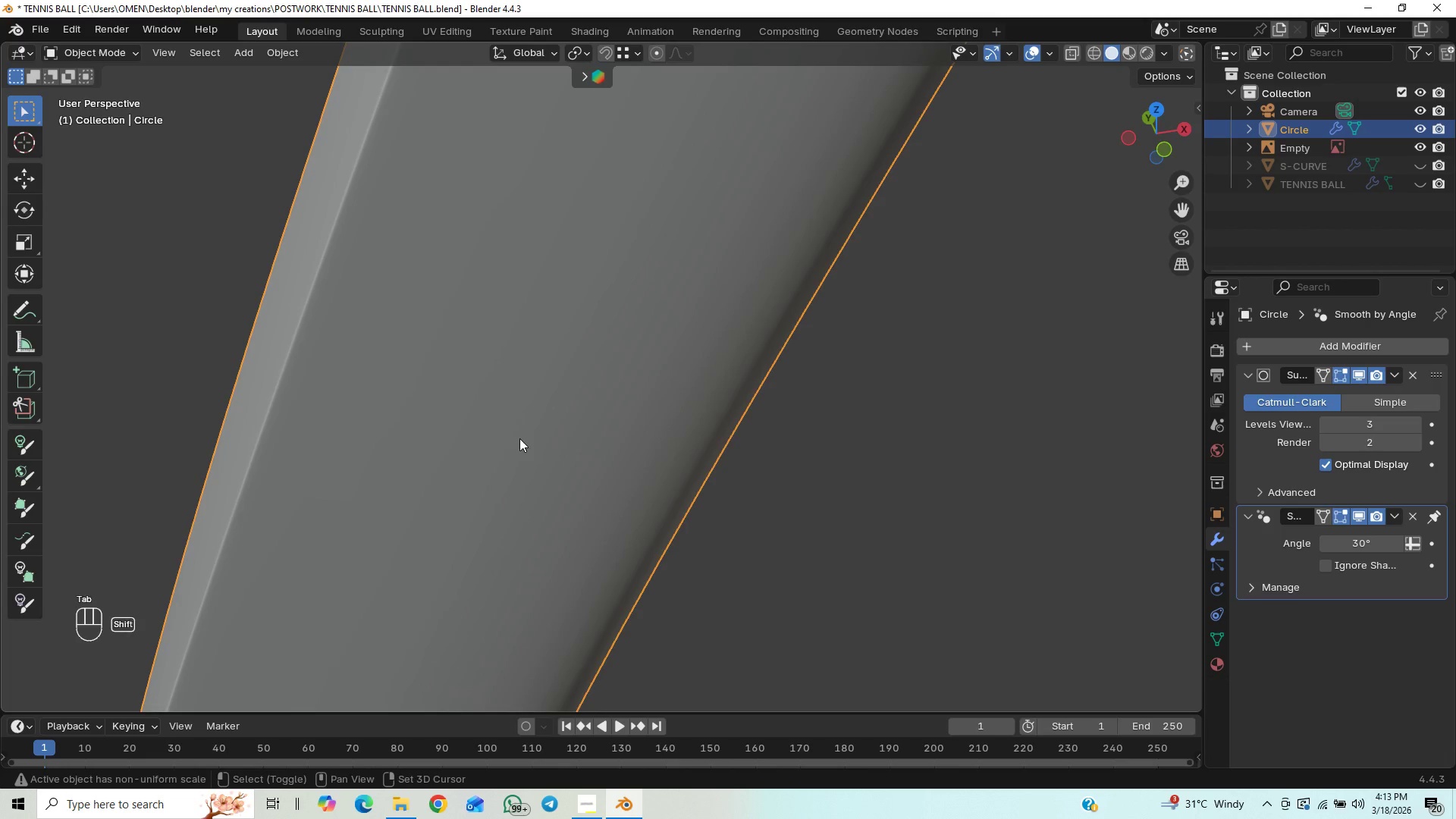 
key(Shift+ShiftLeft)
 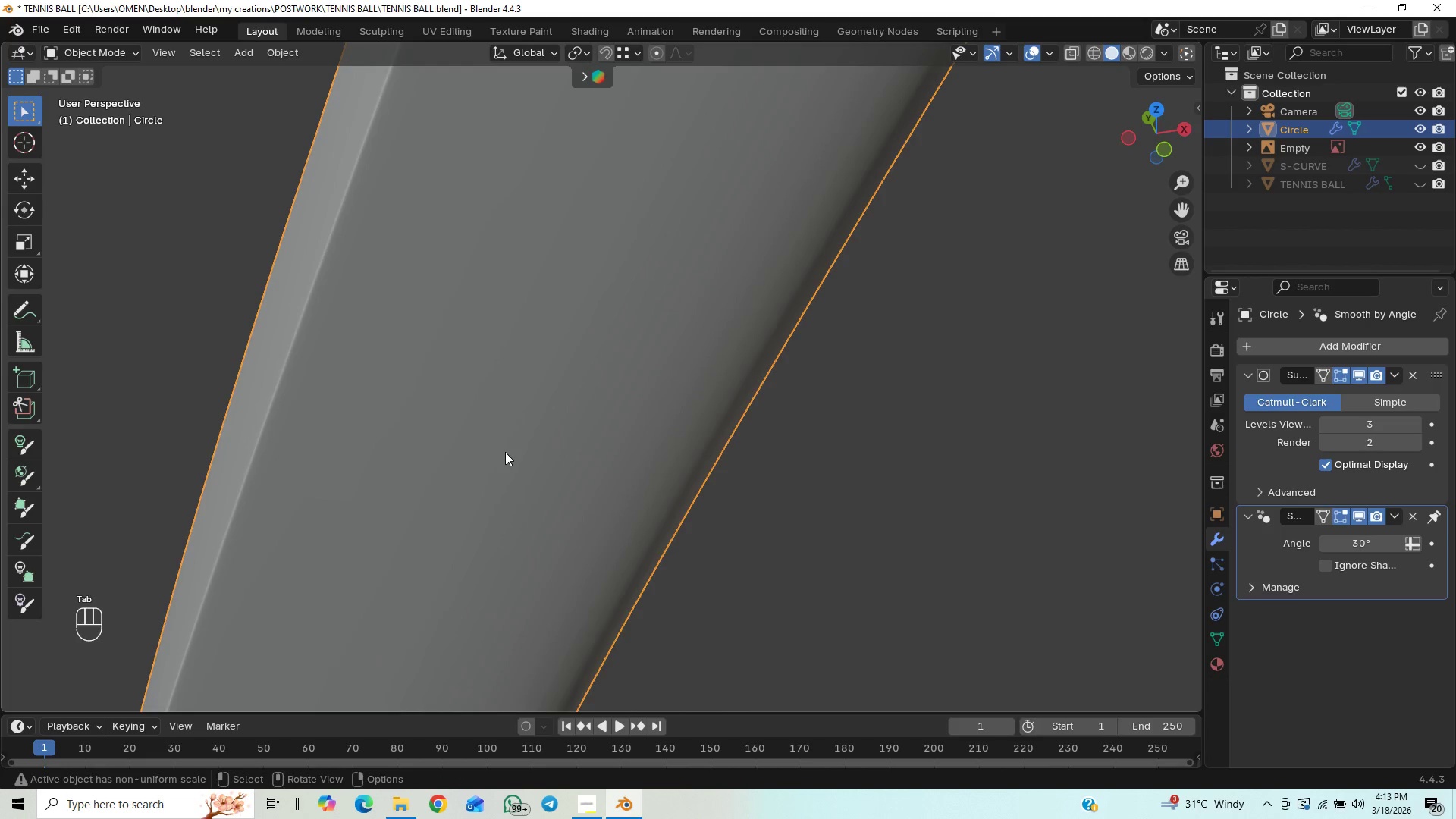 
hold_key(key=ControlLeft, duration=0.64)
 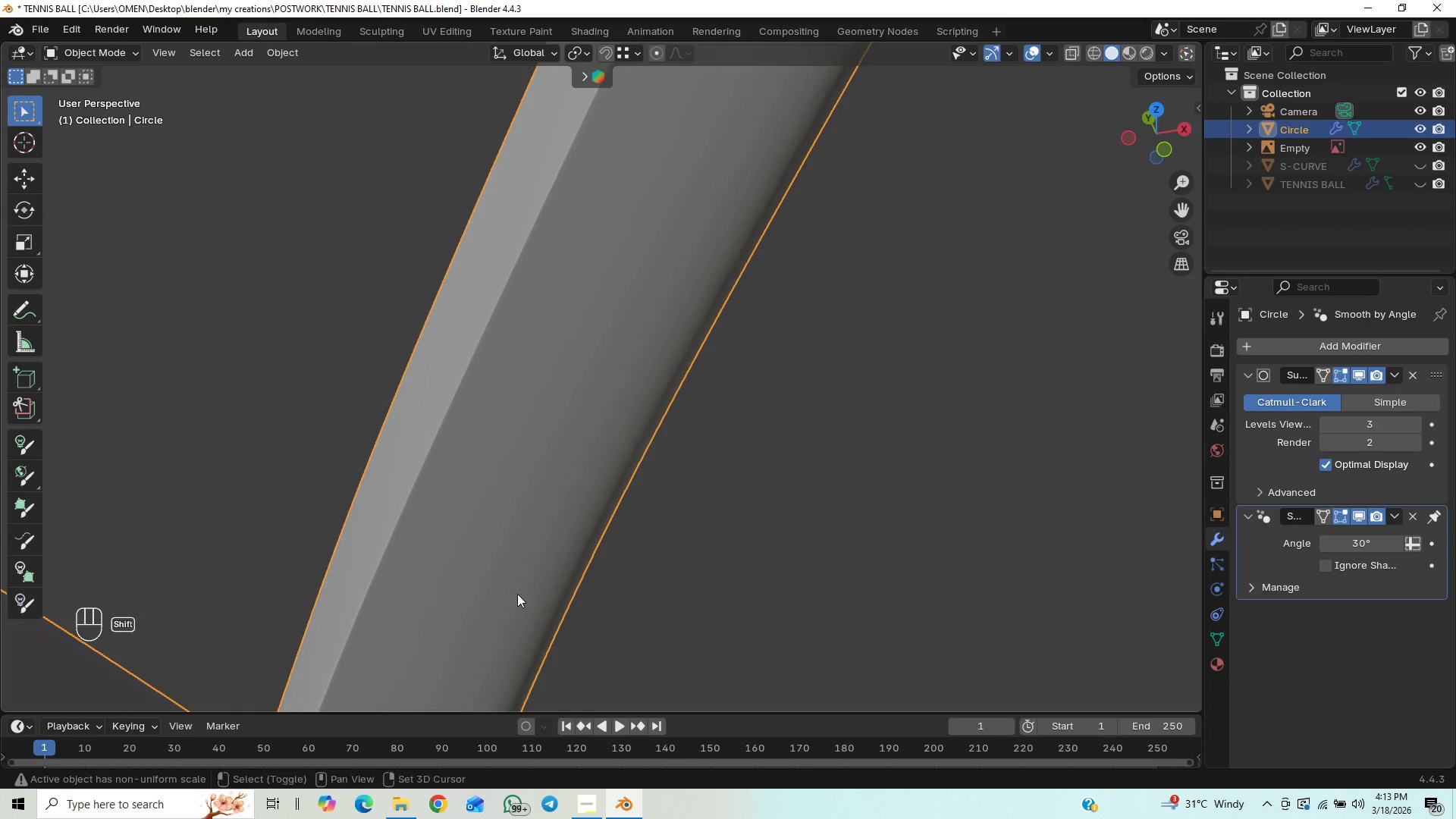 
hold_key(key=ShiftLeft, duration=0.64)
 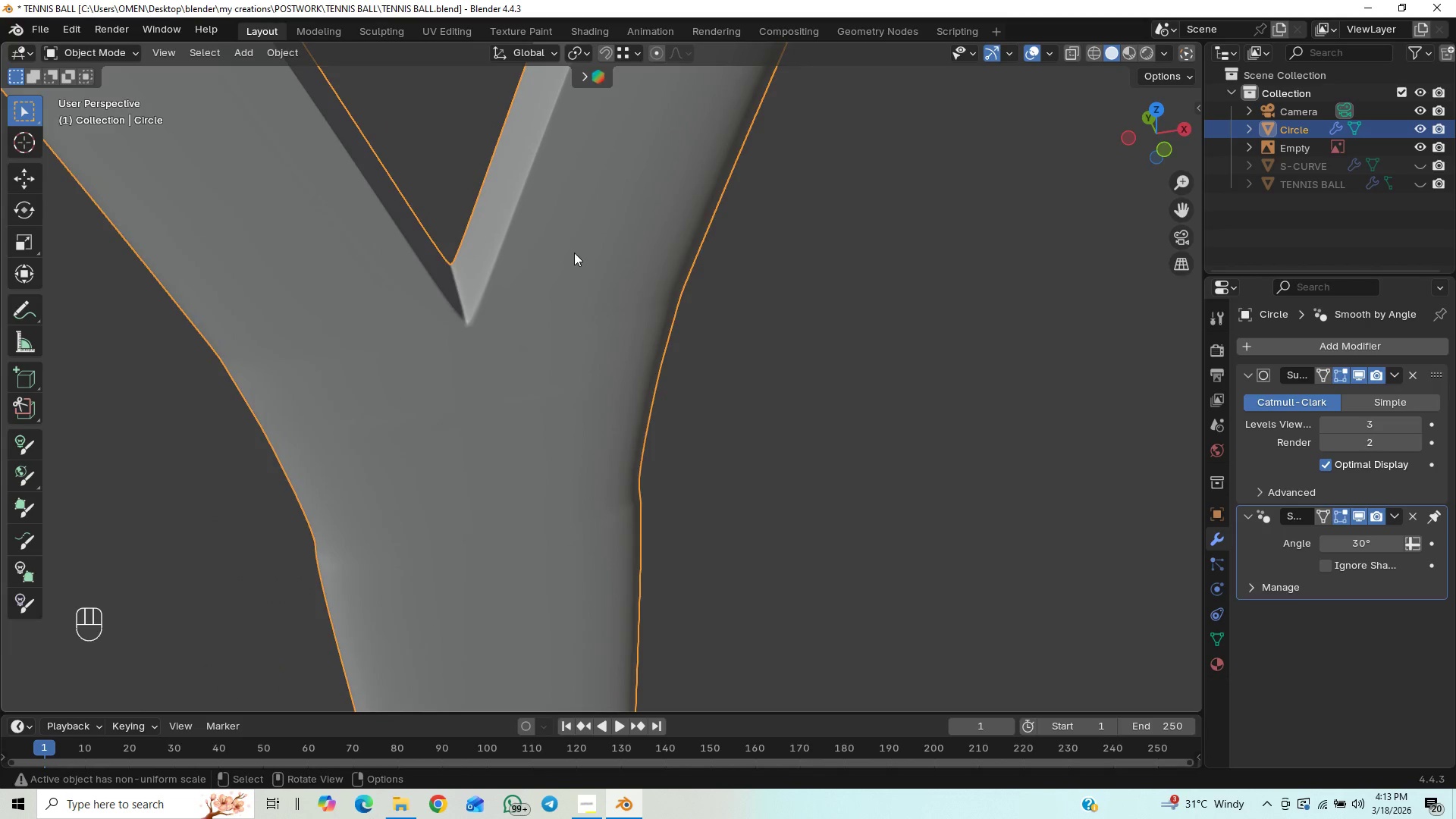 
scroll: coordinate [567, 282], scroll_direction: up, amount: 14.0
 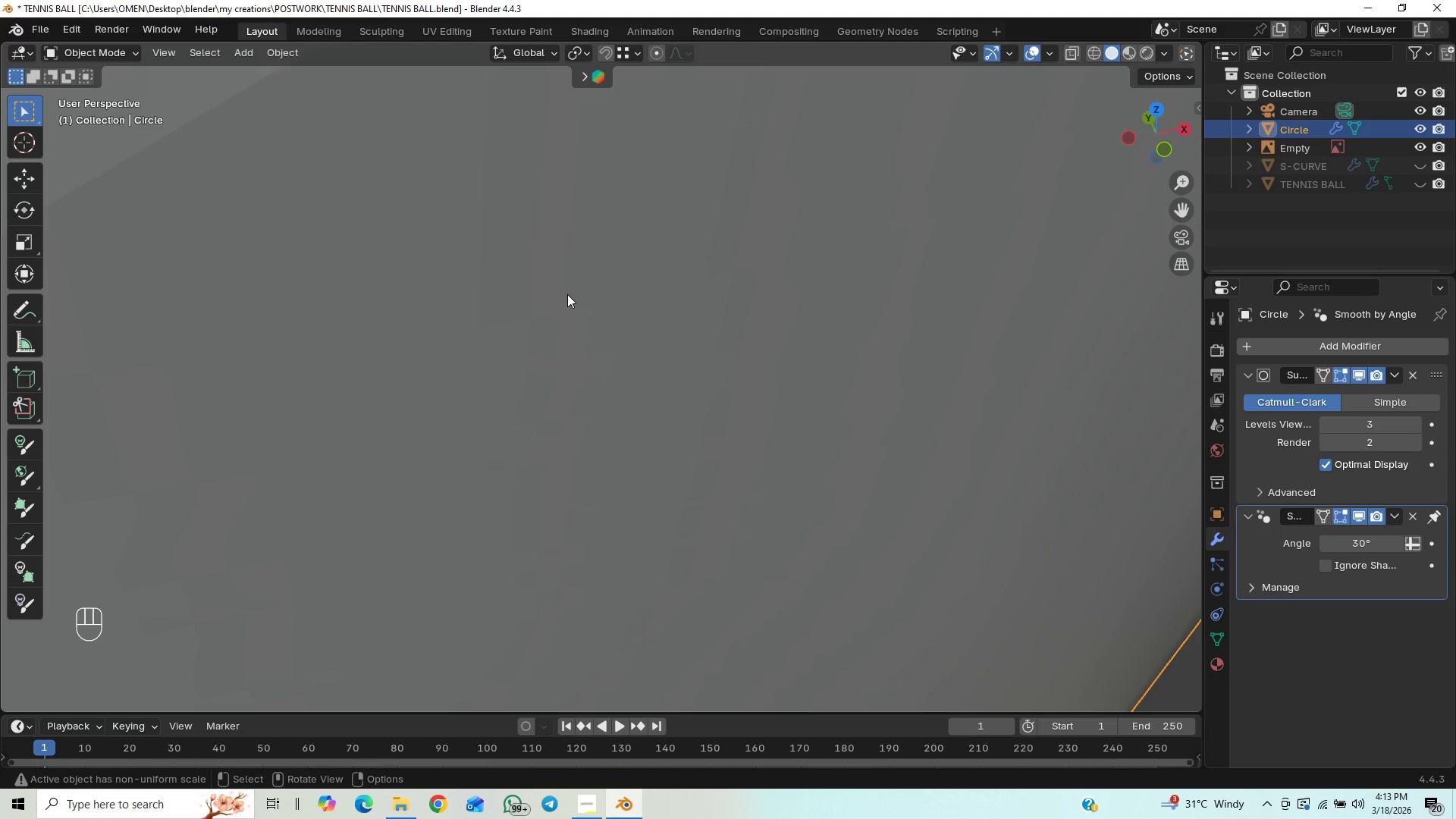 
scroll: coordinate [568, 314], scroll_direction: down, amount: 26.0
 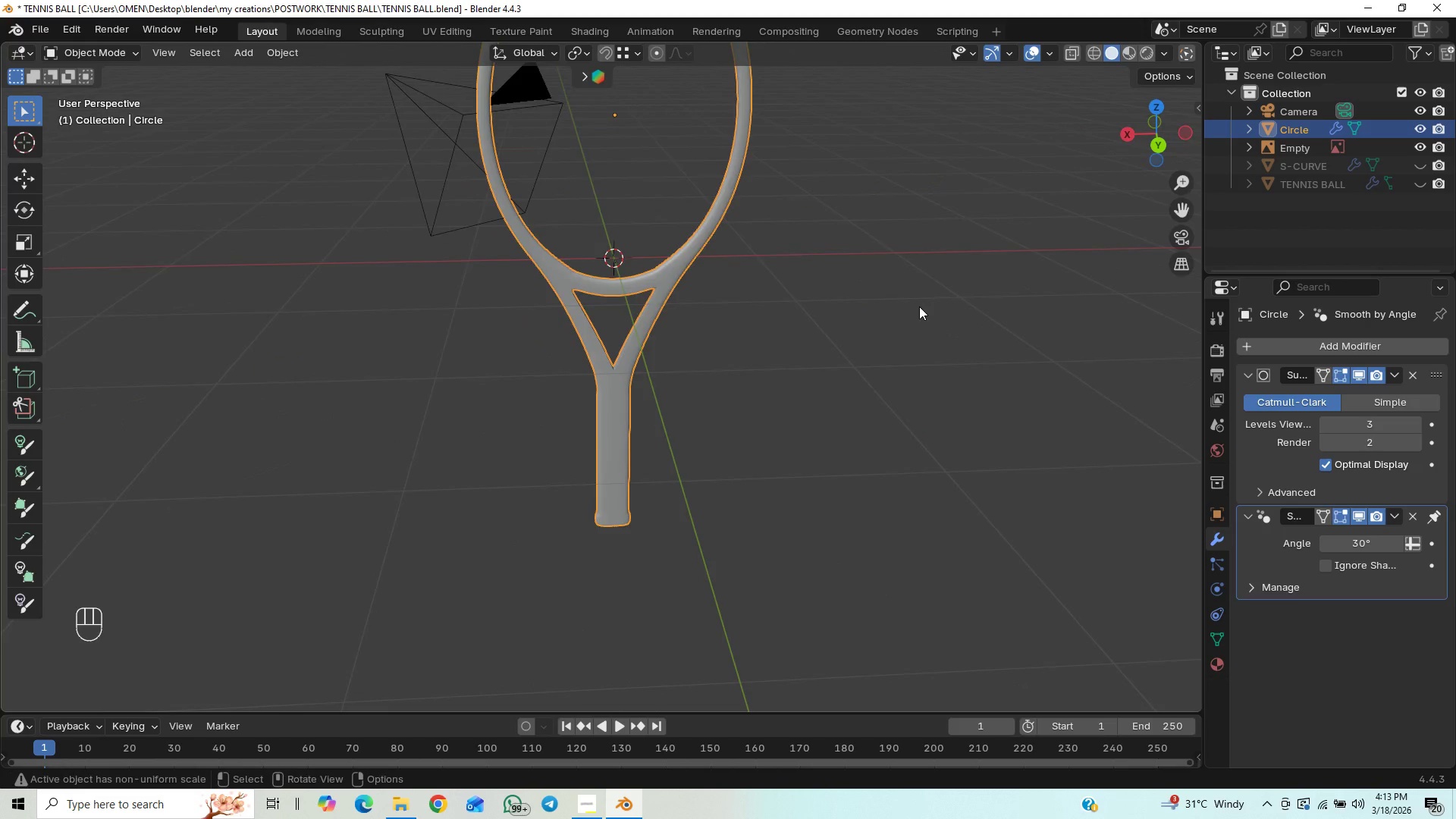 
scroll: coordinate [788, 347], scroll_direction: up, amount: 10.0
 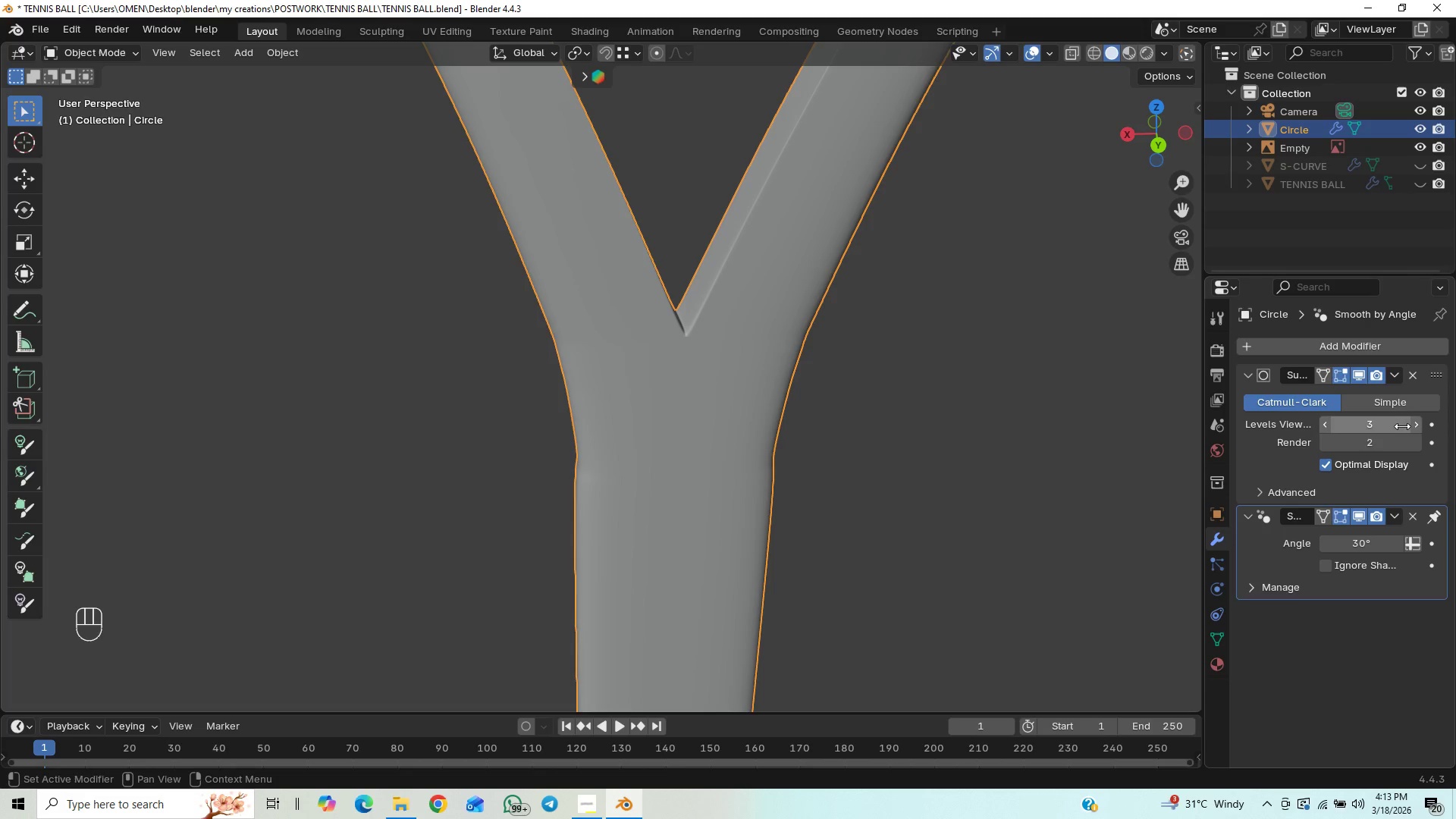 
left_click([1411, 445])
 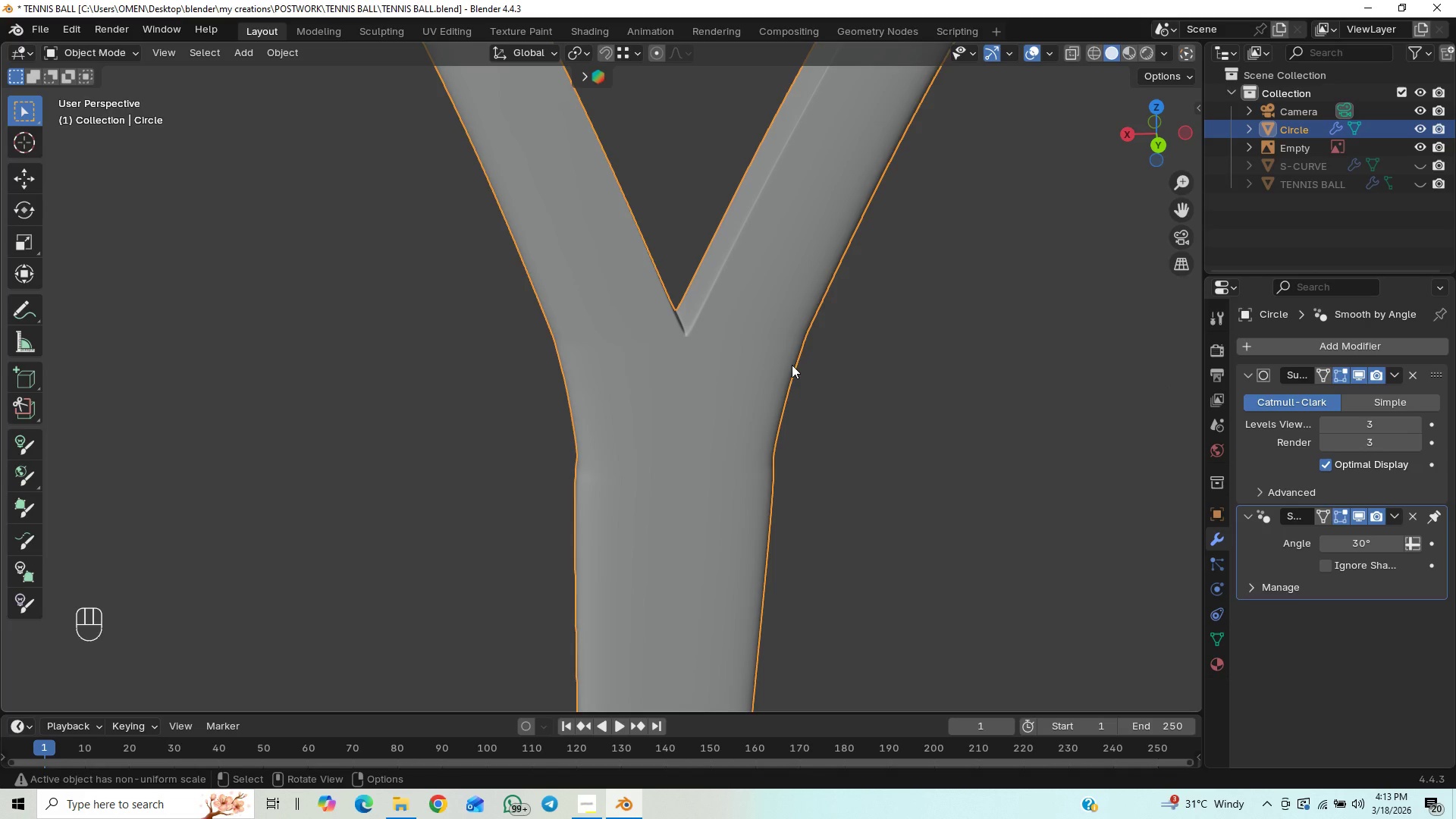 
scroll: coordinate [803, 375], scroll_direction: up, amount: 1.0
 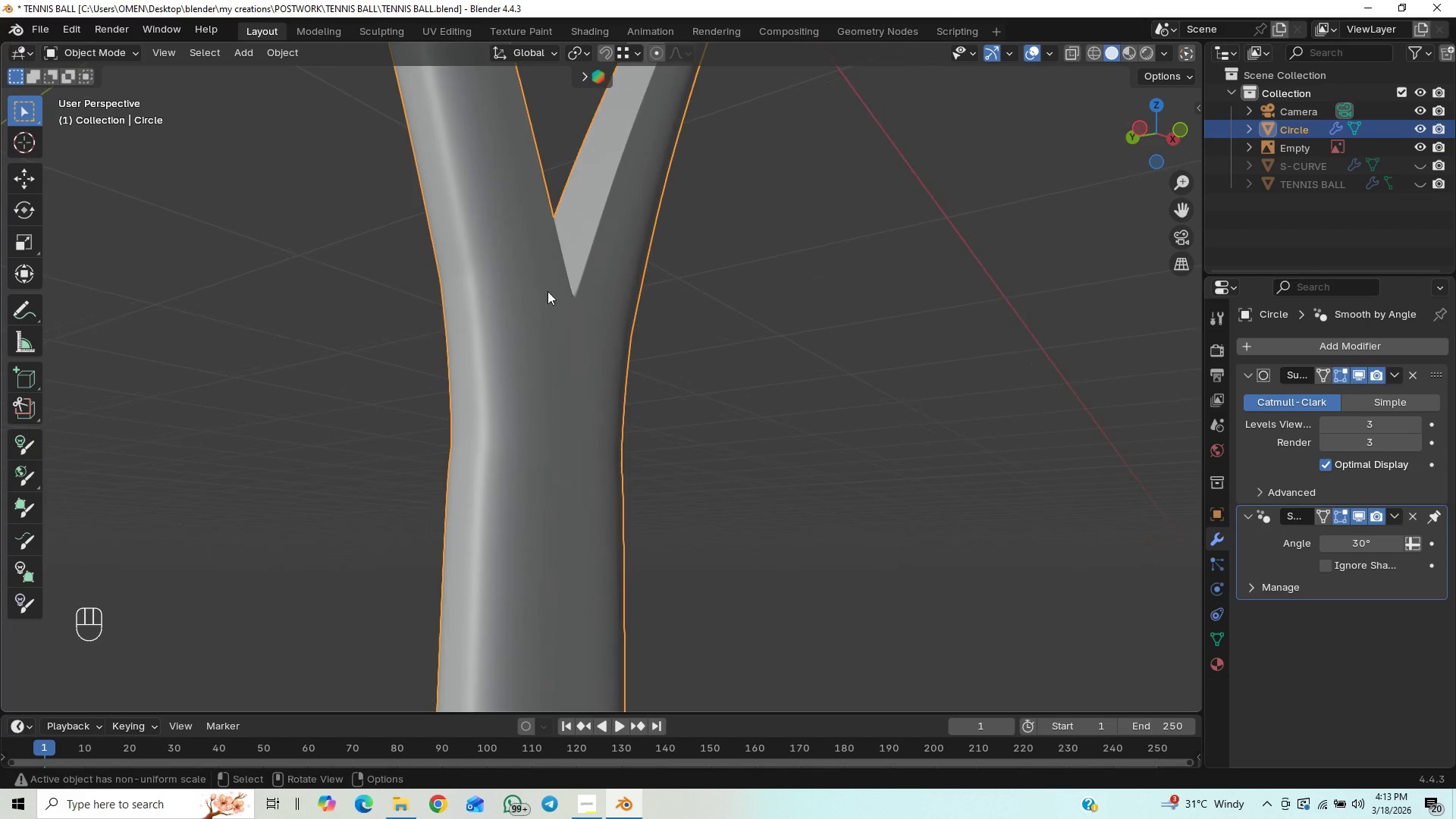 
key(Tab)
 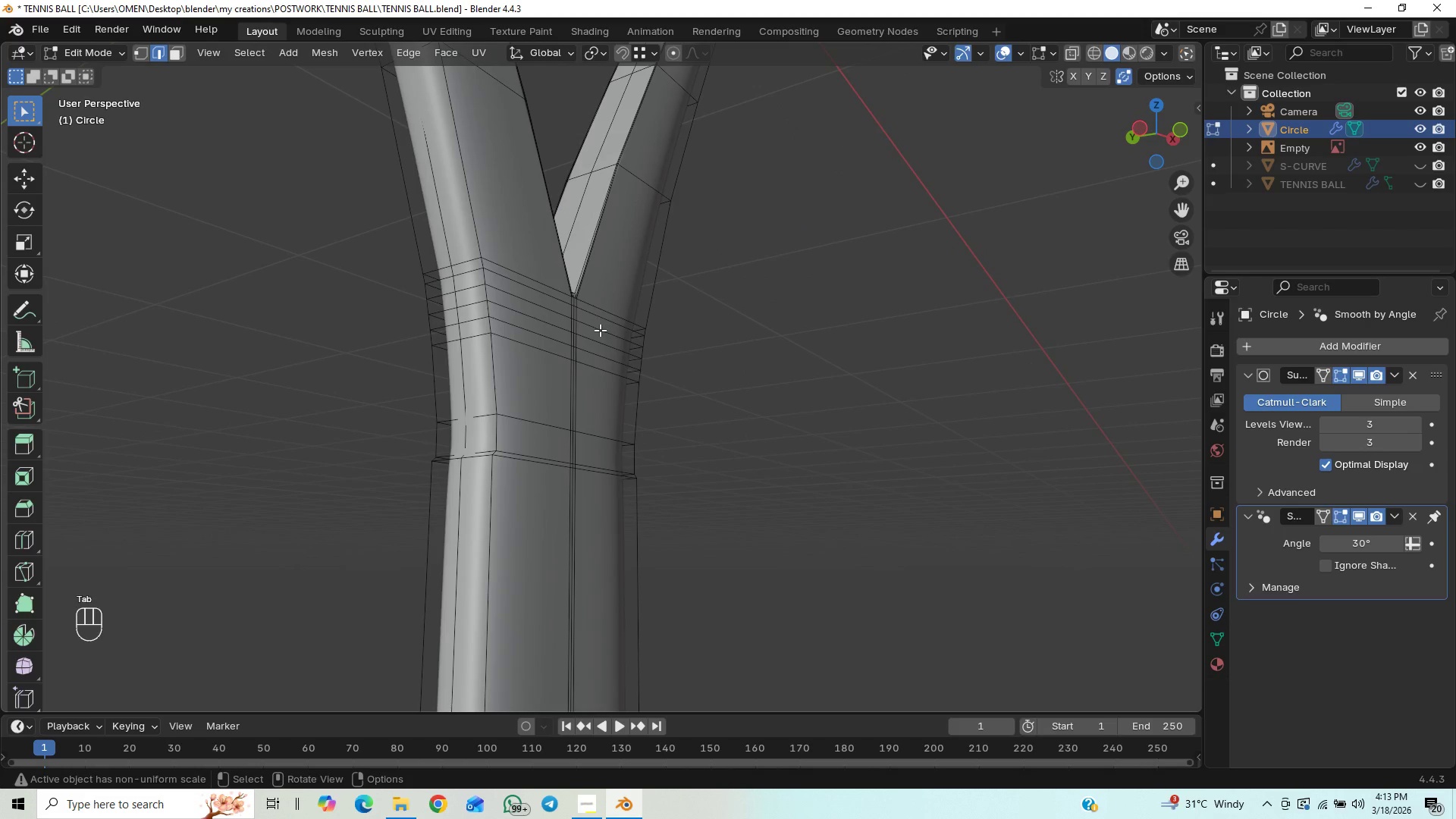 
middle_click([600, 330])
 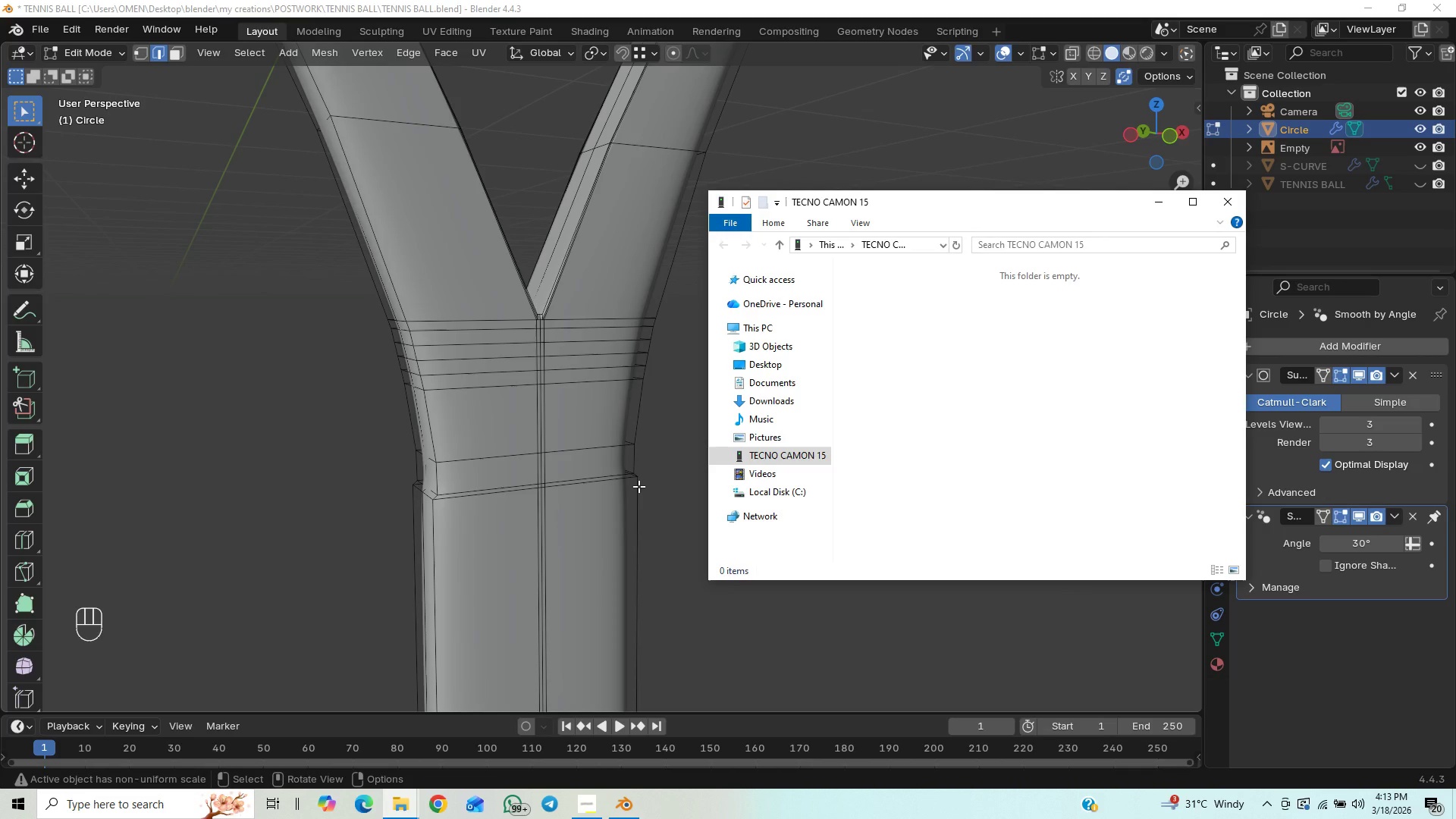 
wait(17.31)
 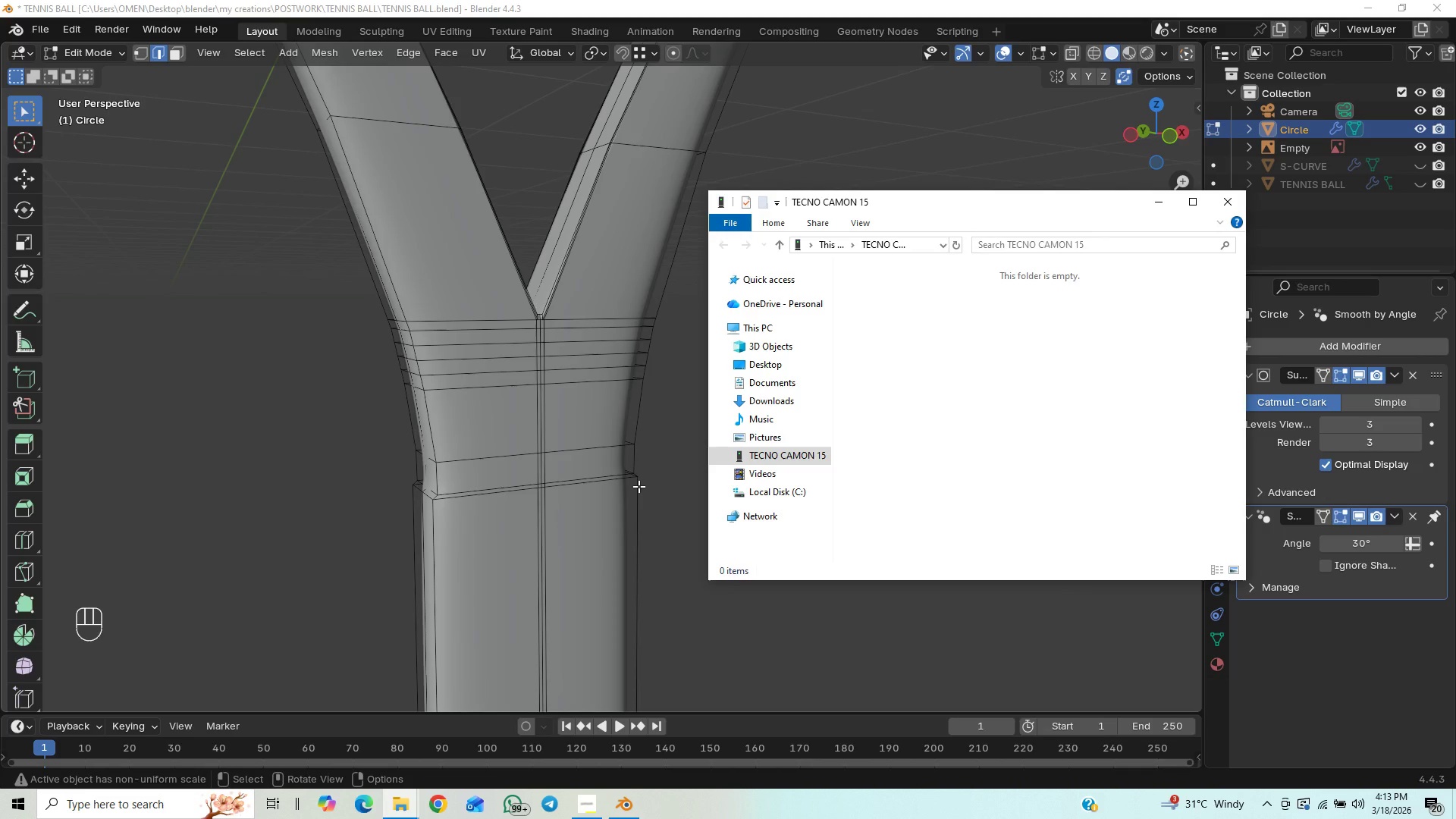 
left_click([1232, 196])
 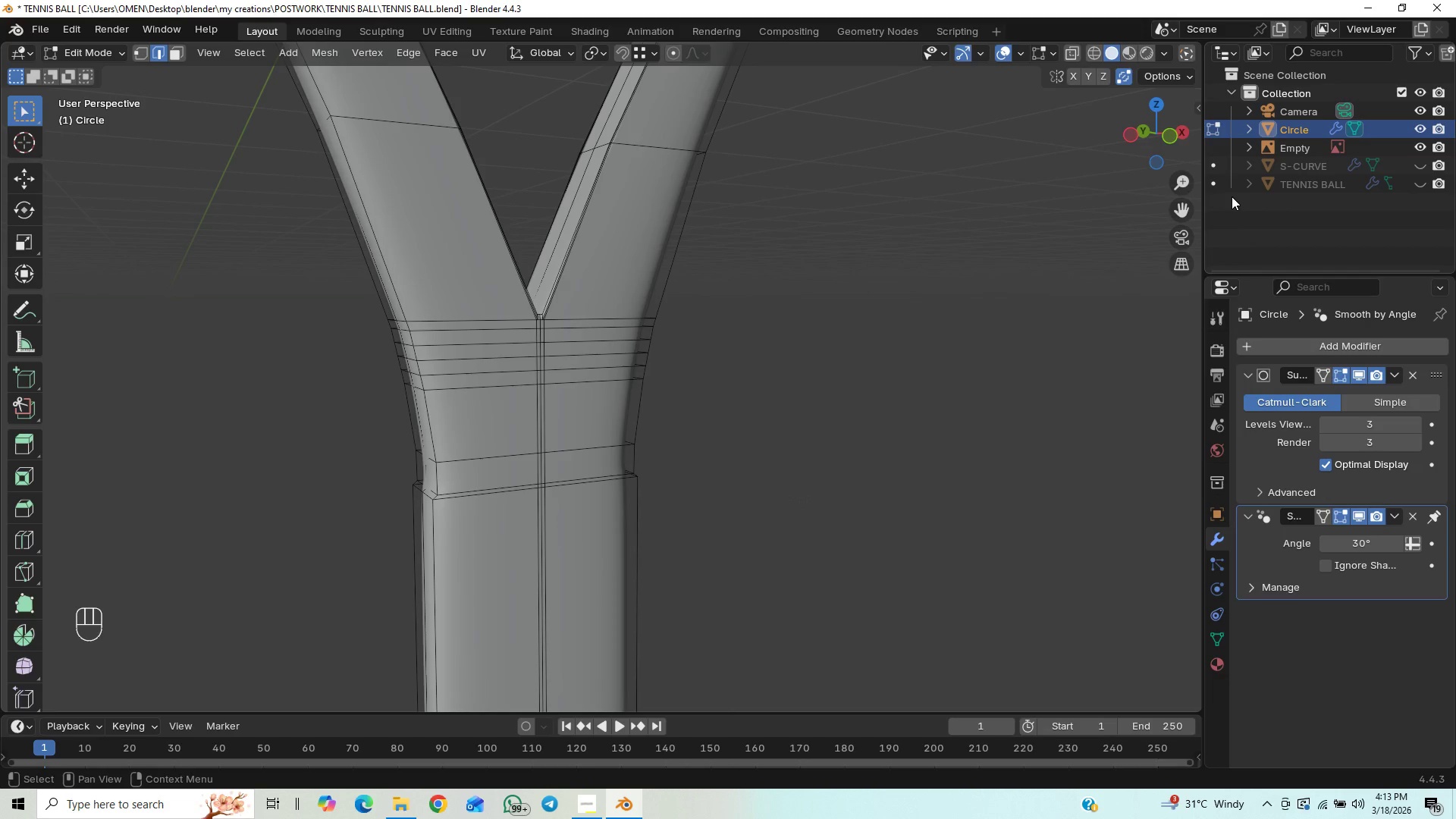 
wait(11.95)
 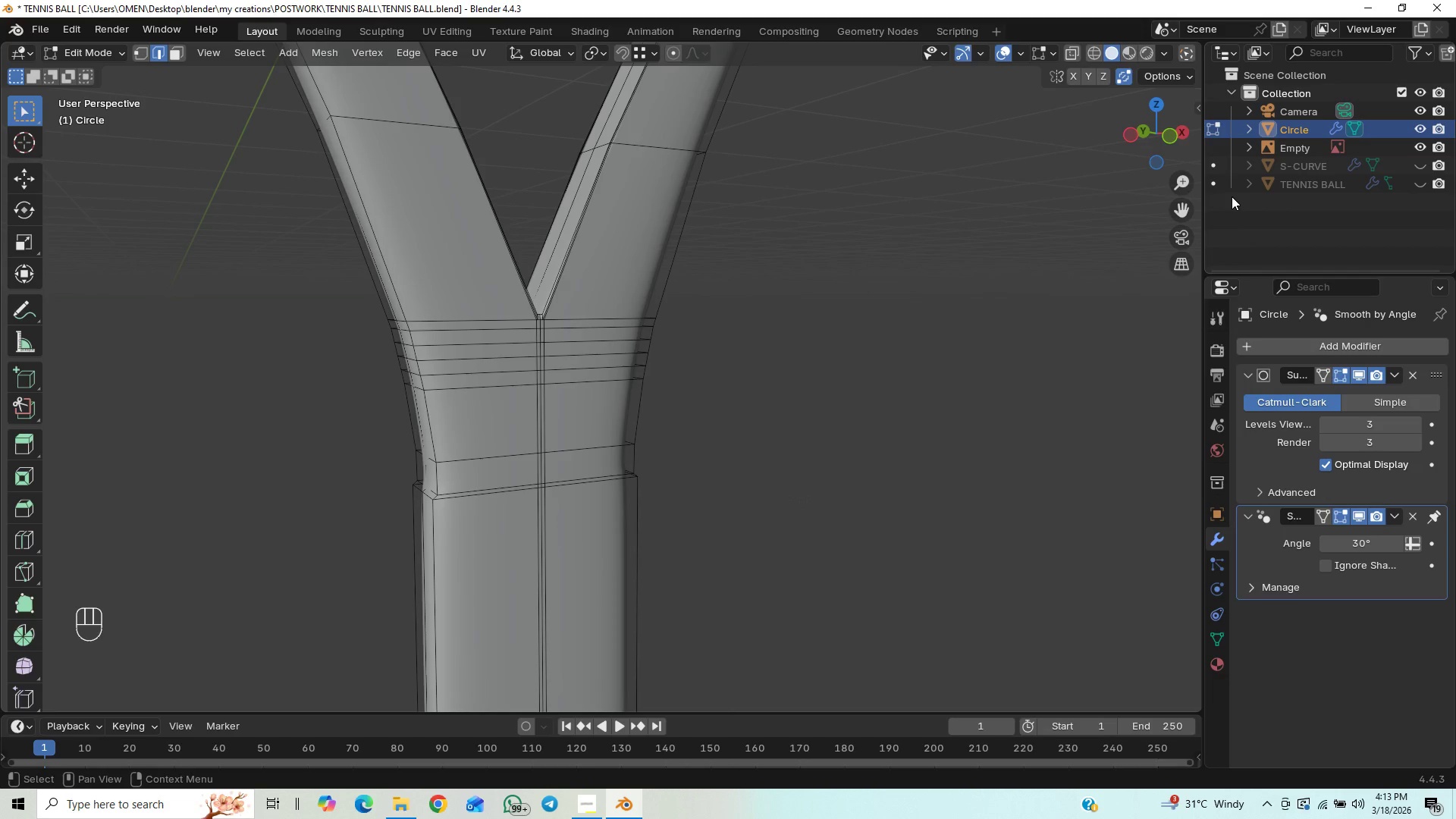 
double_click([1376, 818])
 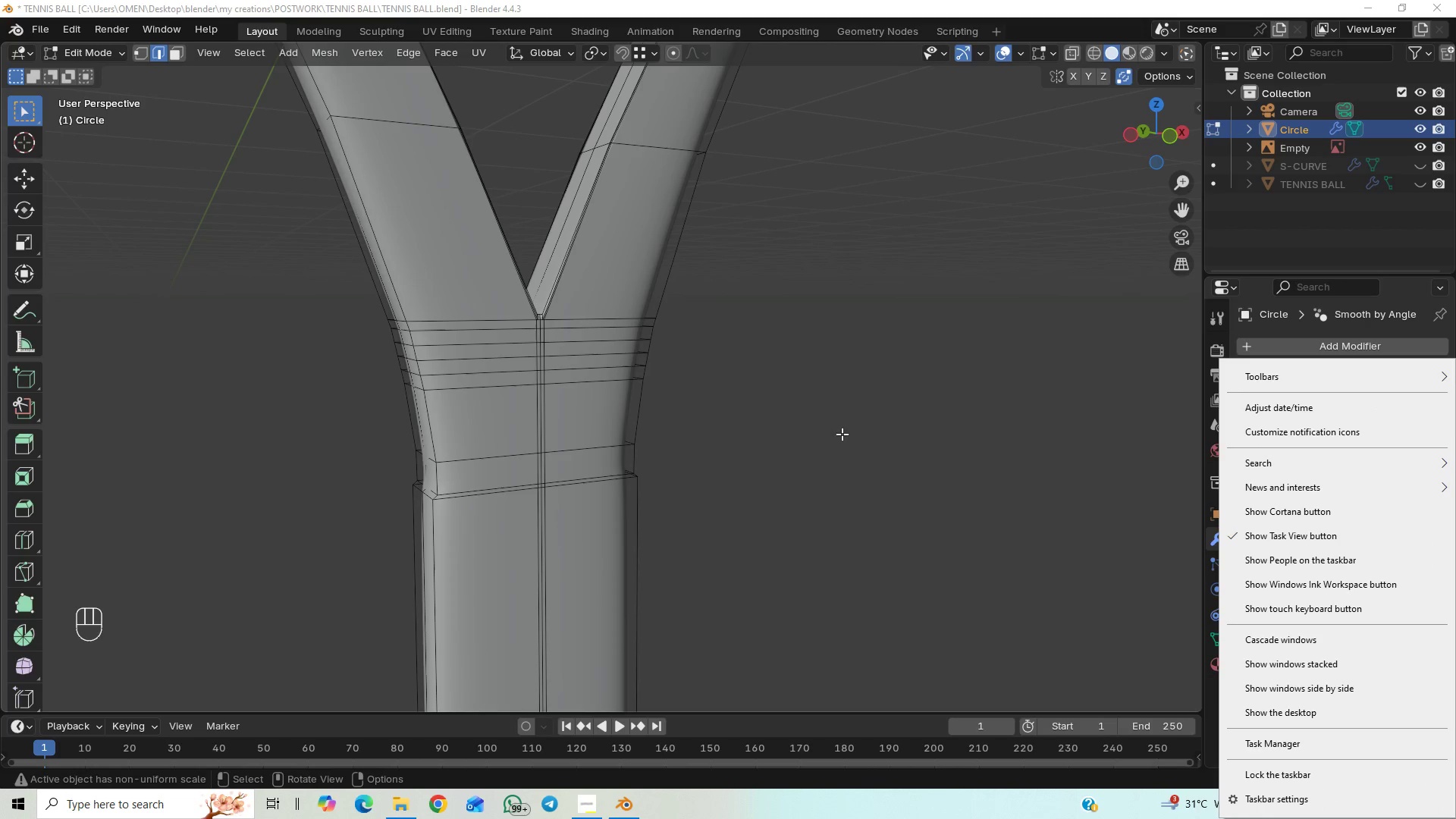 
right_click([796, 400])
 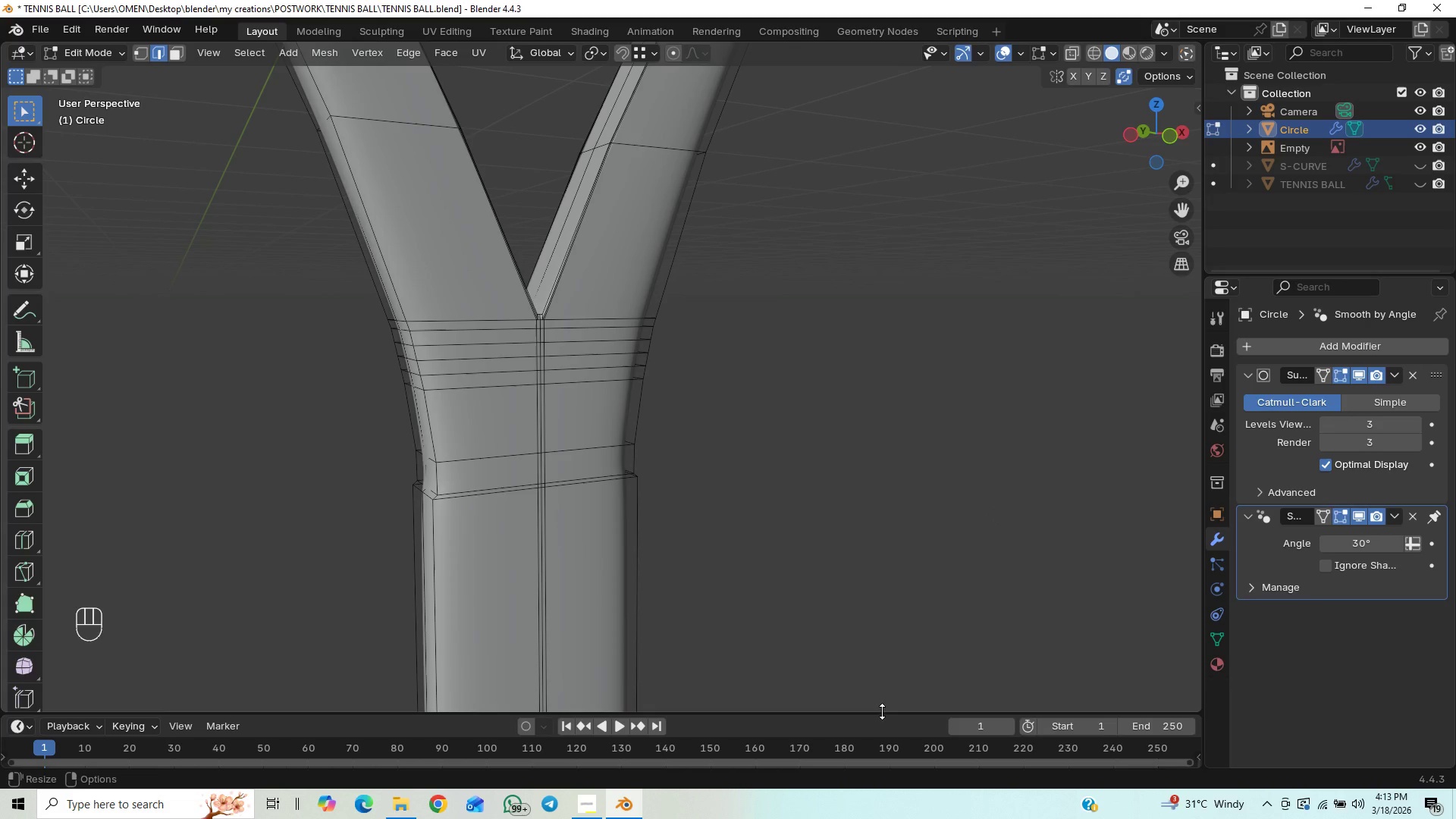 
scroll: coordinate [756, 598], scroll_direction: up, amount: 2.0
 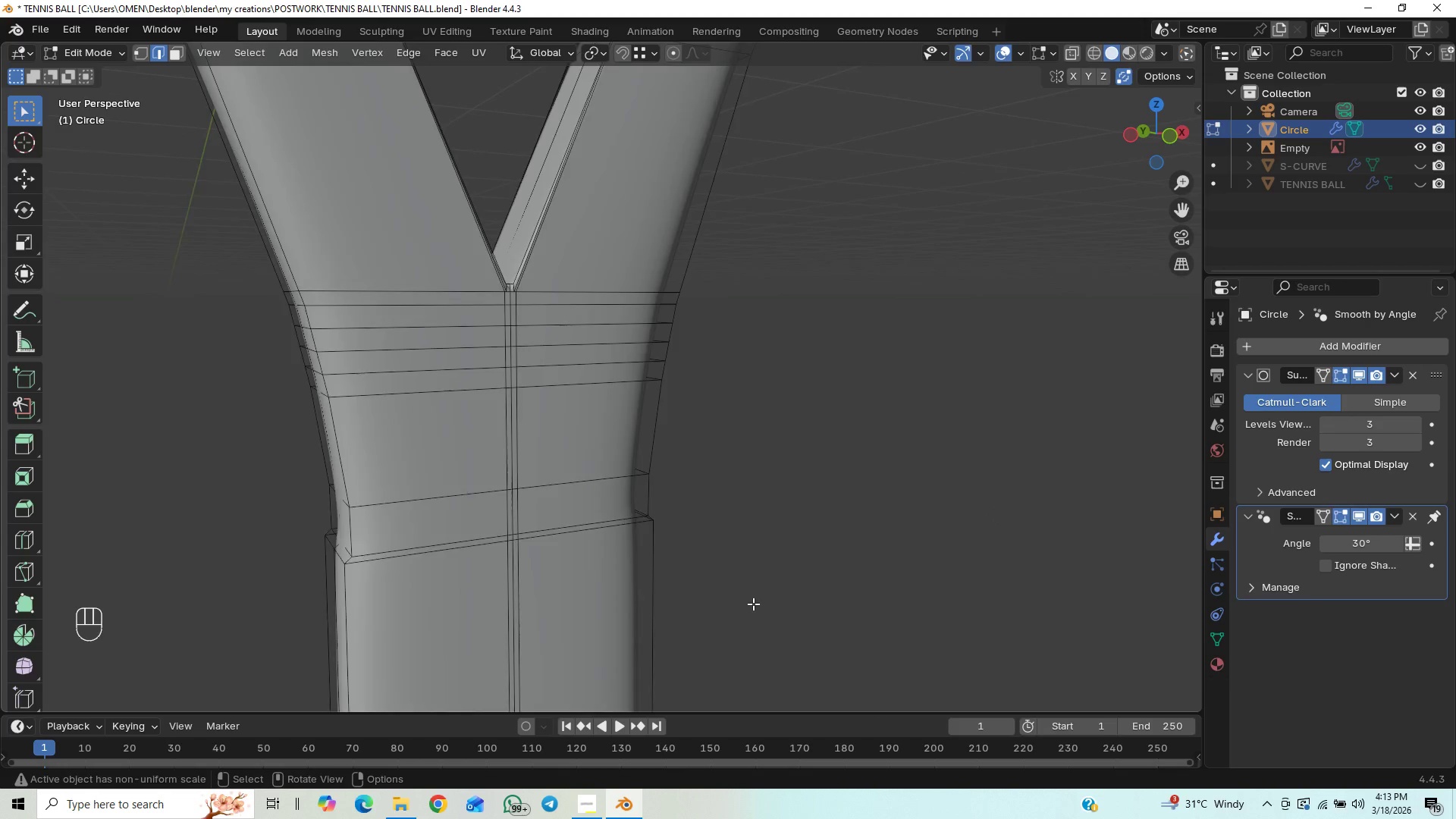 
scroll: coordinate [752, 605], scroll_direction: down, amount: 9.0
 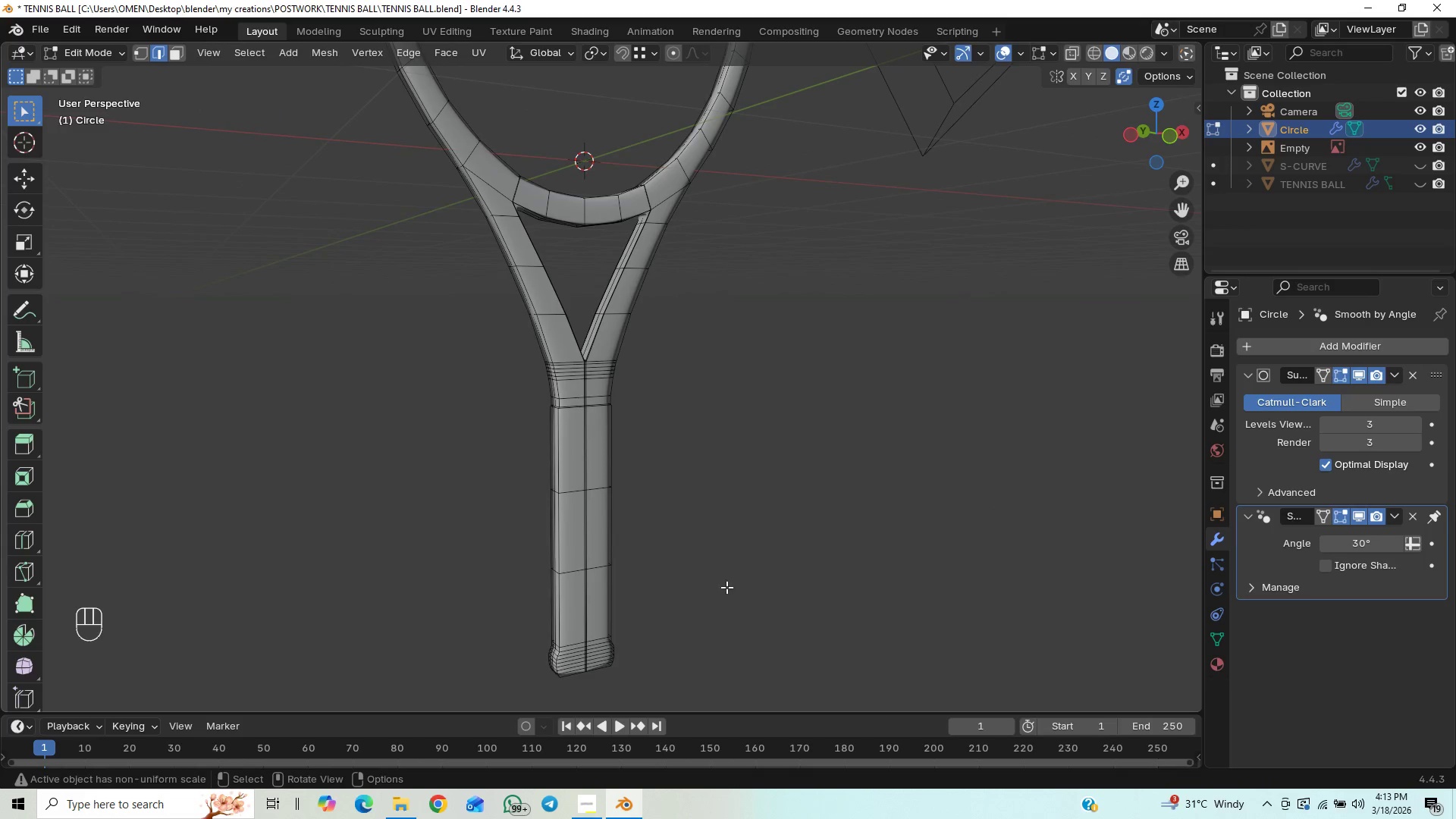 
key(Control+S)
 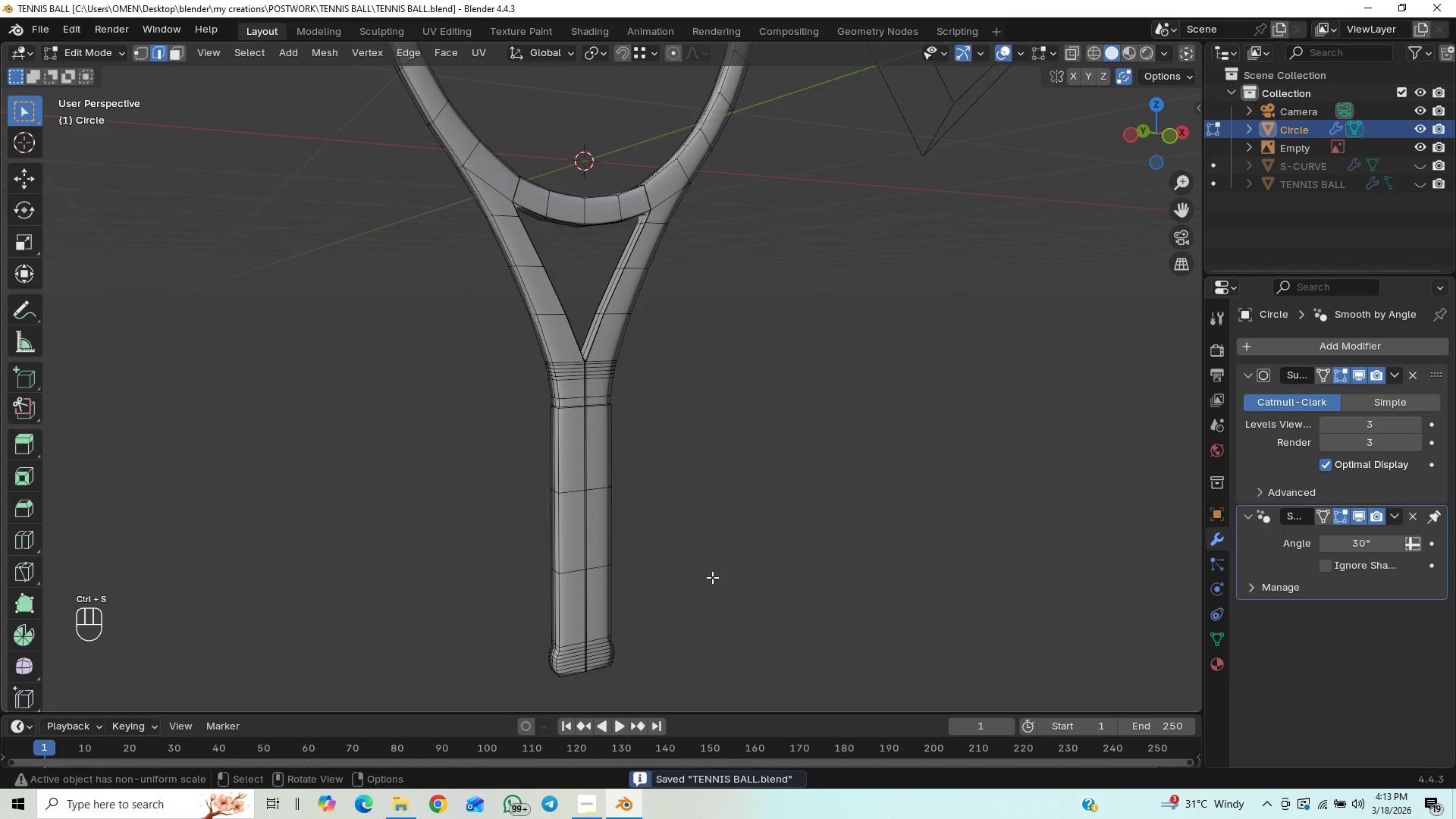 
scroll: coordinate [712, 577], scroll_direction: up, amount: 10.0
 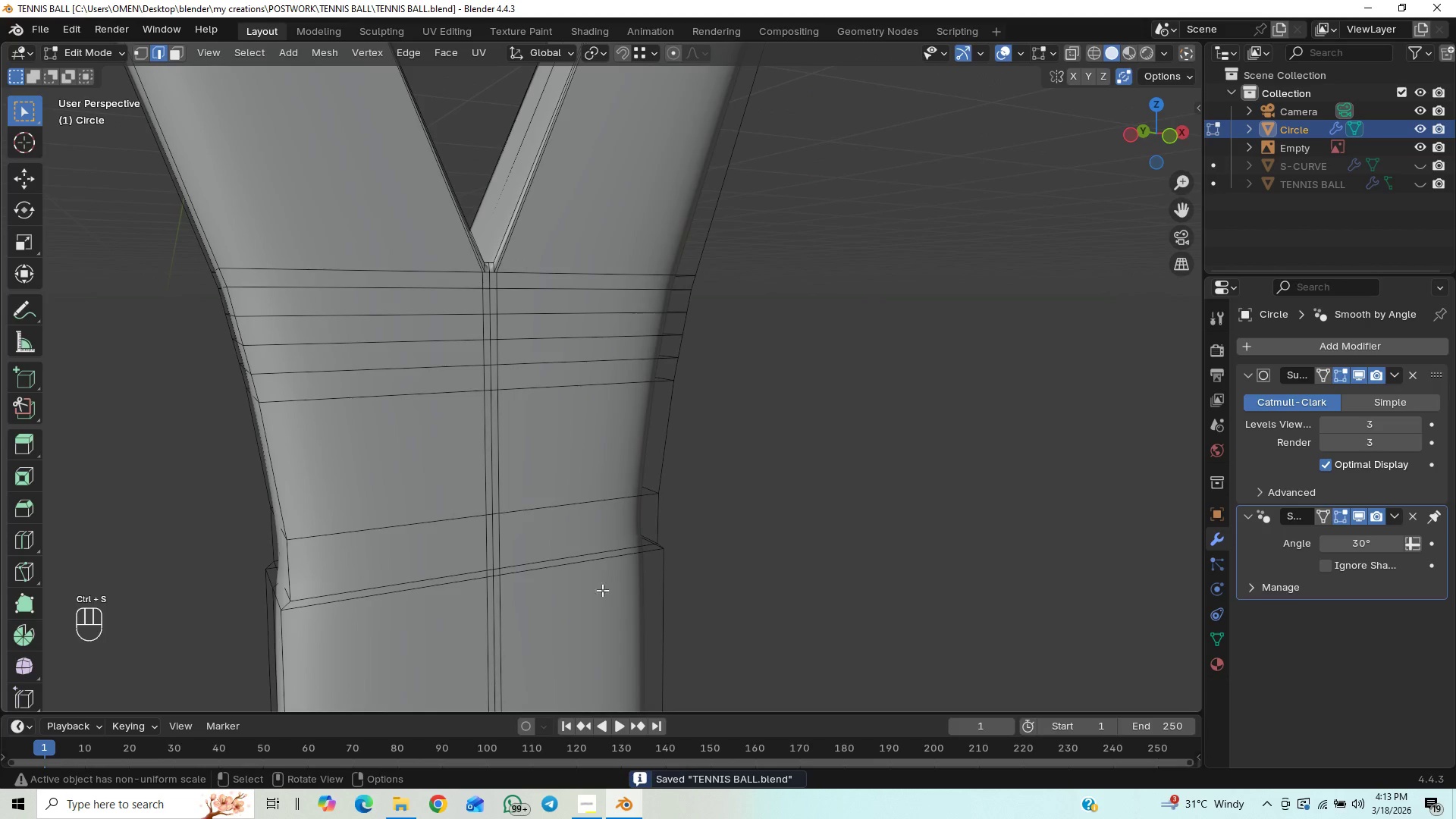 
hold_key(key=ShiftLeft, duration=0.52)
 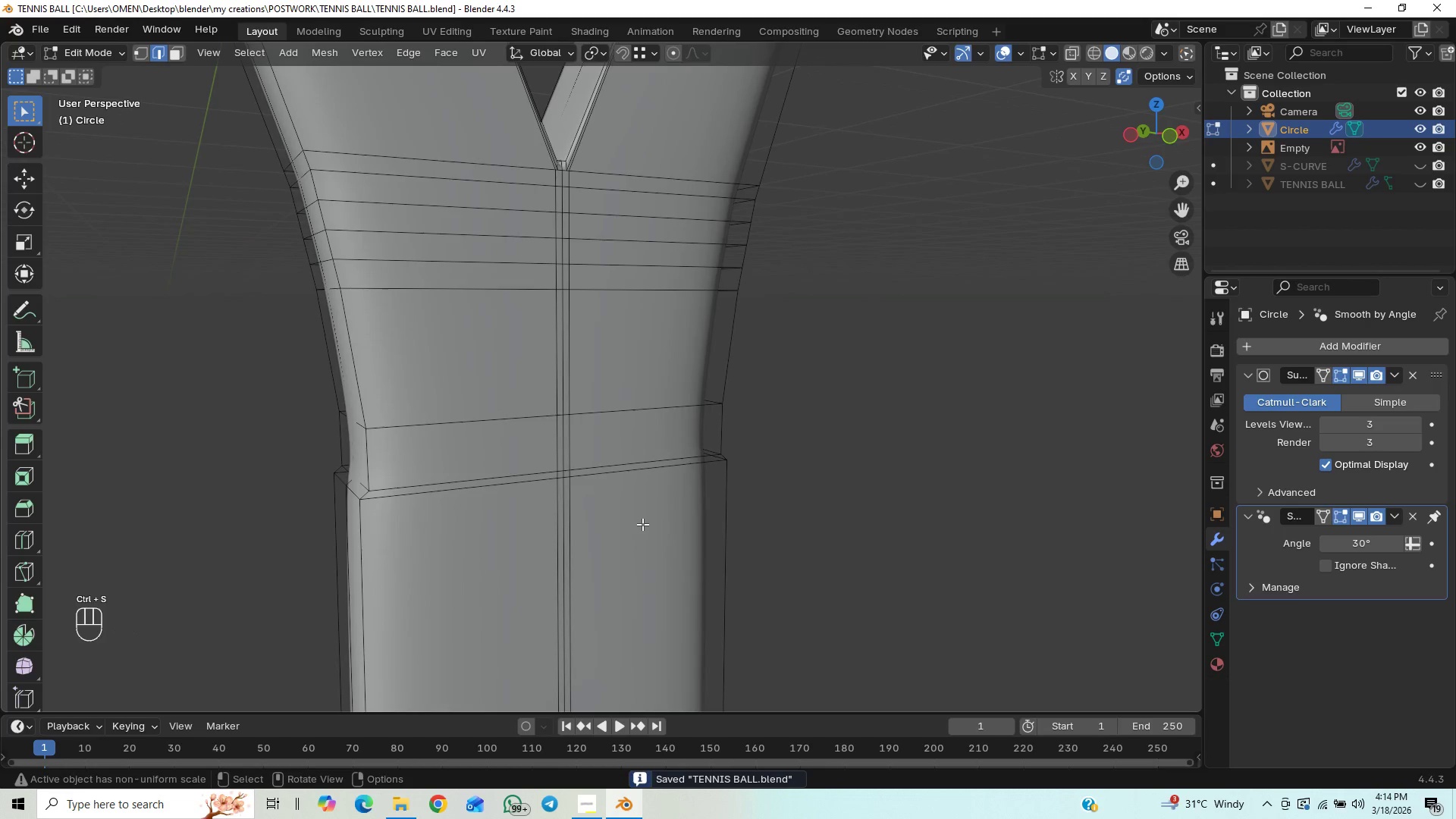 
key(2)
 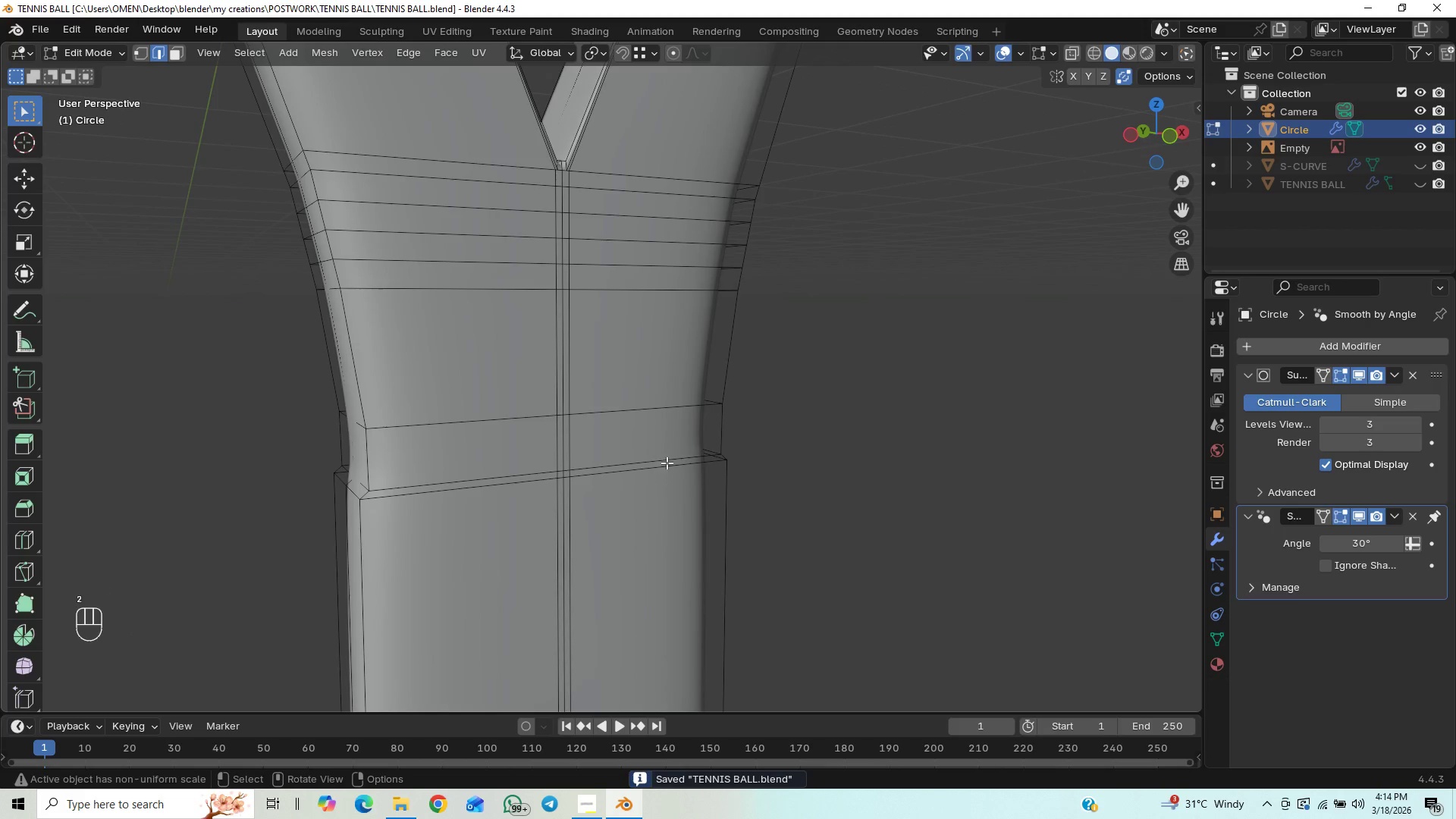 
left_click([667, 462])
 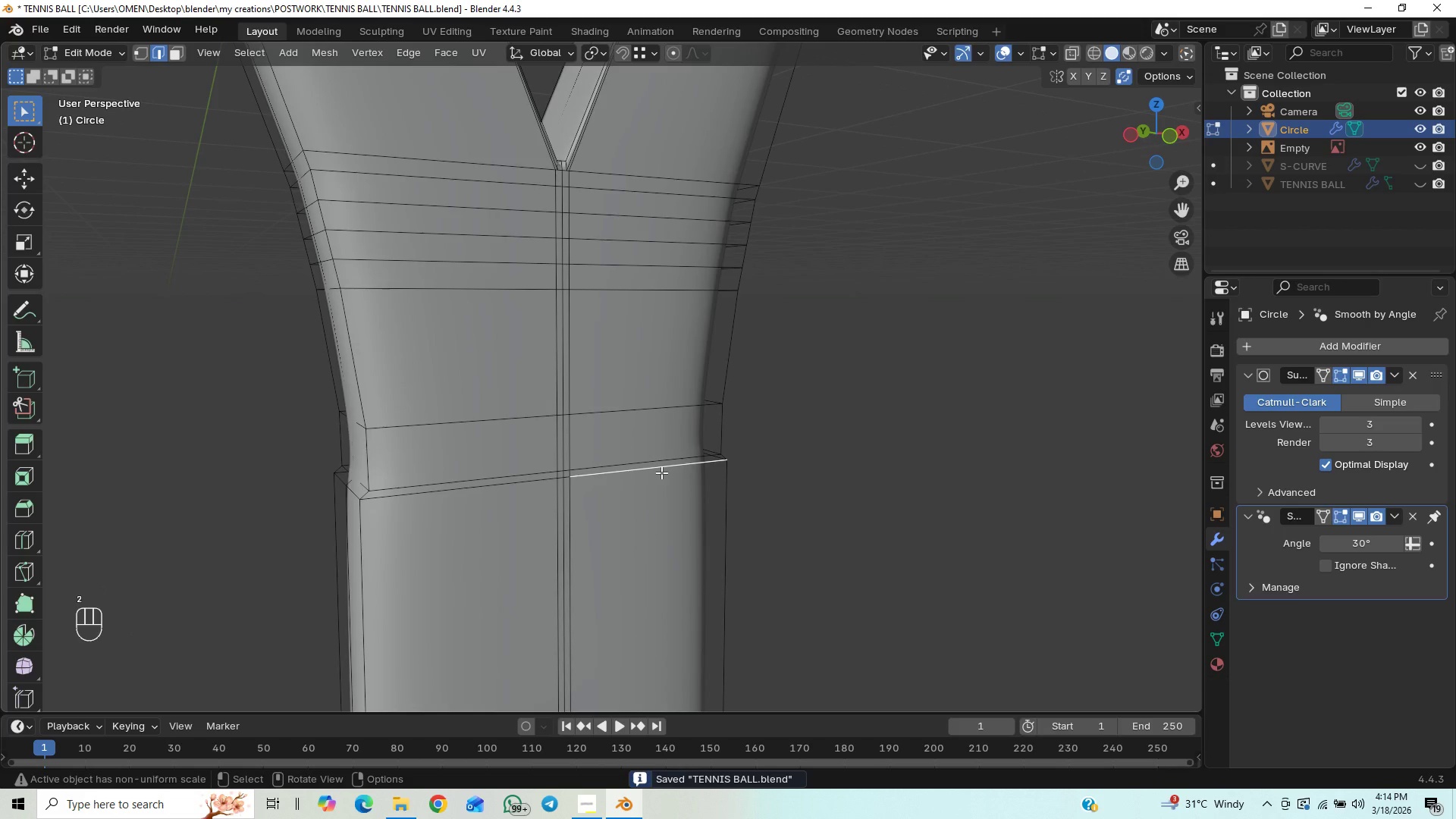 
hold_key(key=AltLeft, duration=0.61)
left_click([663, 472])
 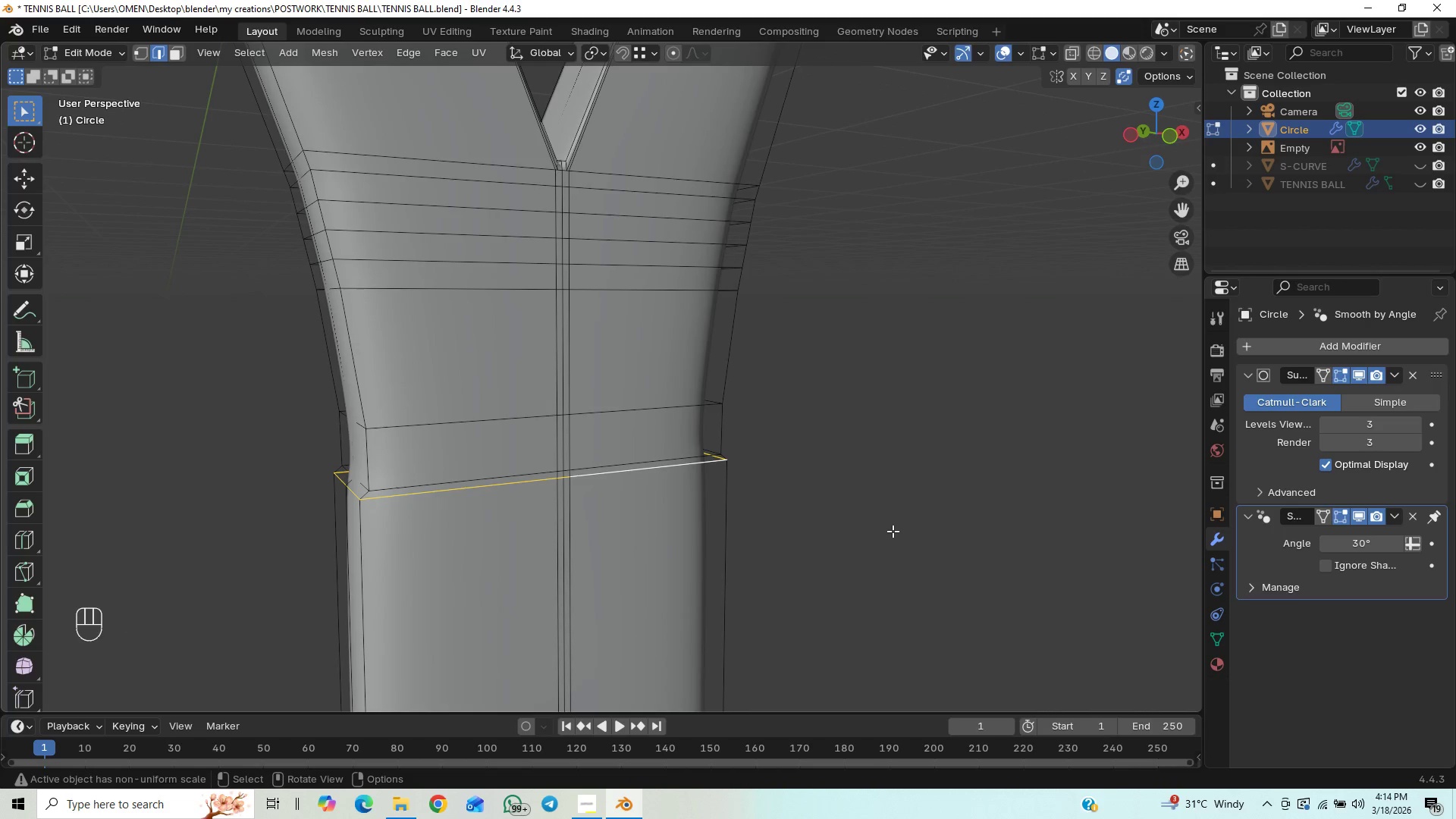 
key(Control+B)
 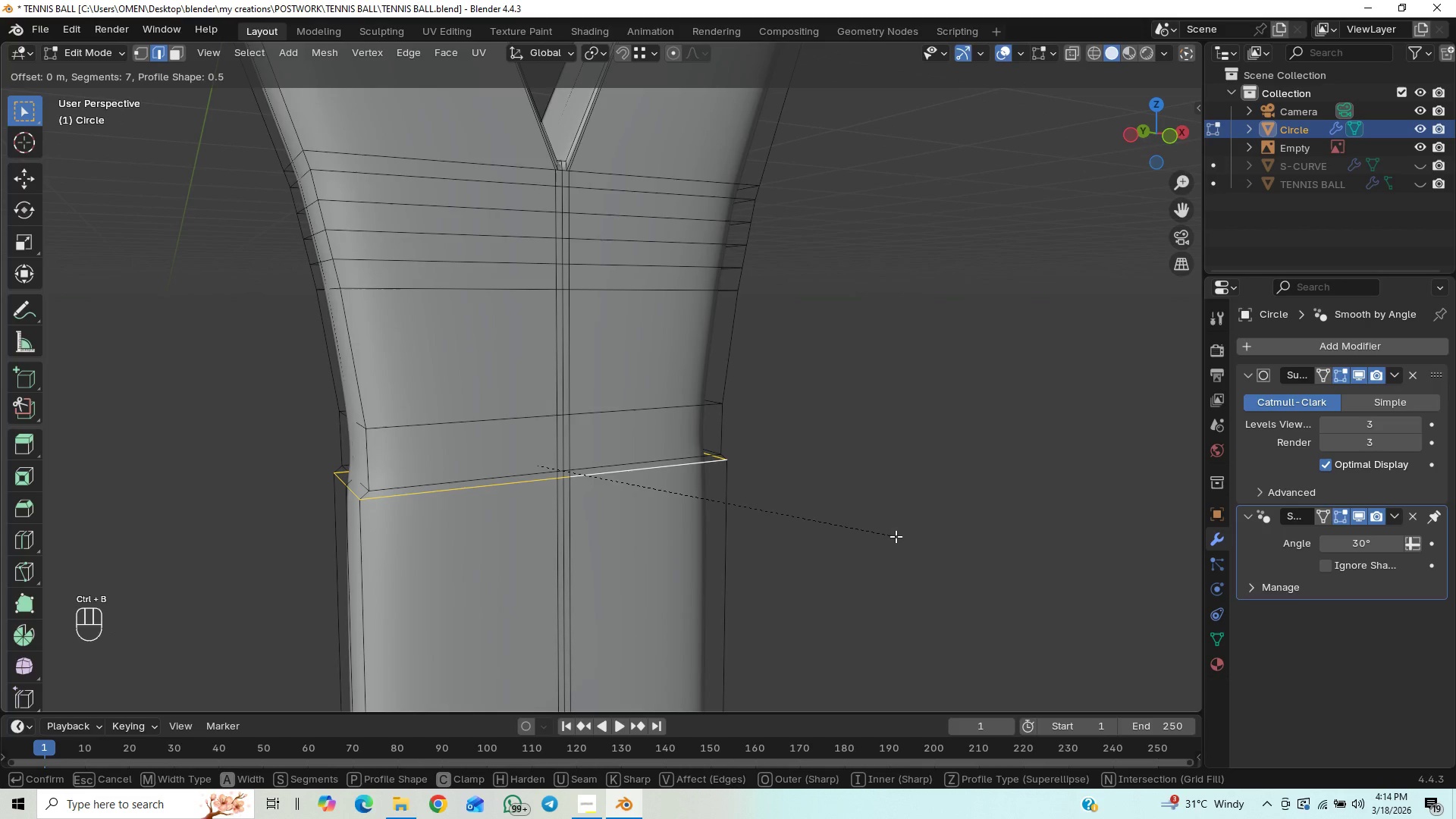 
hold_key(key=ShiftLeft, duration=1.5)
 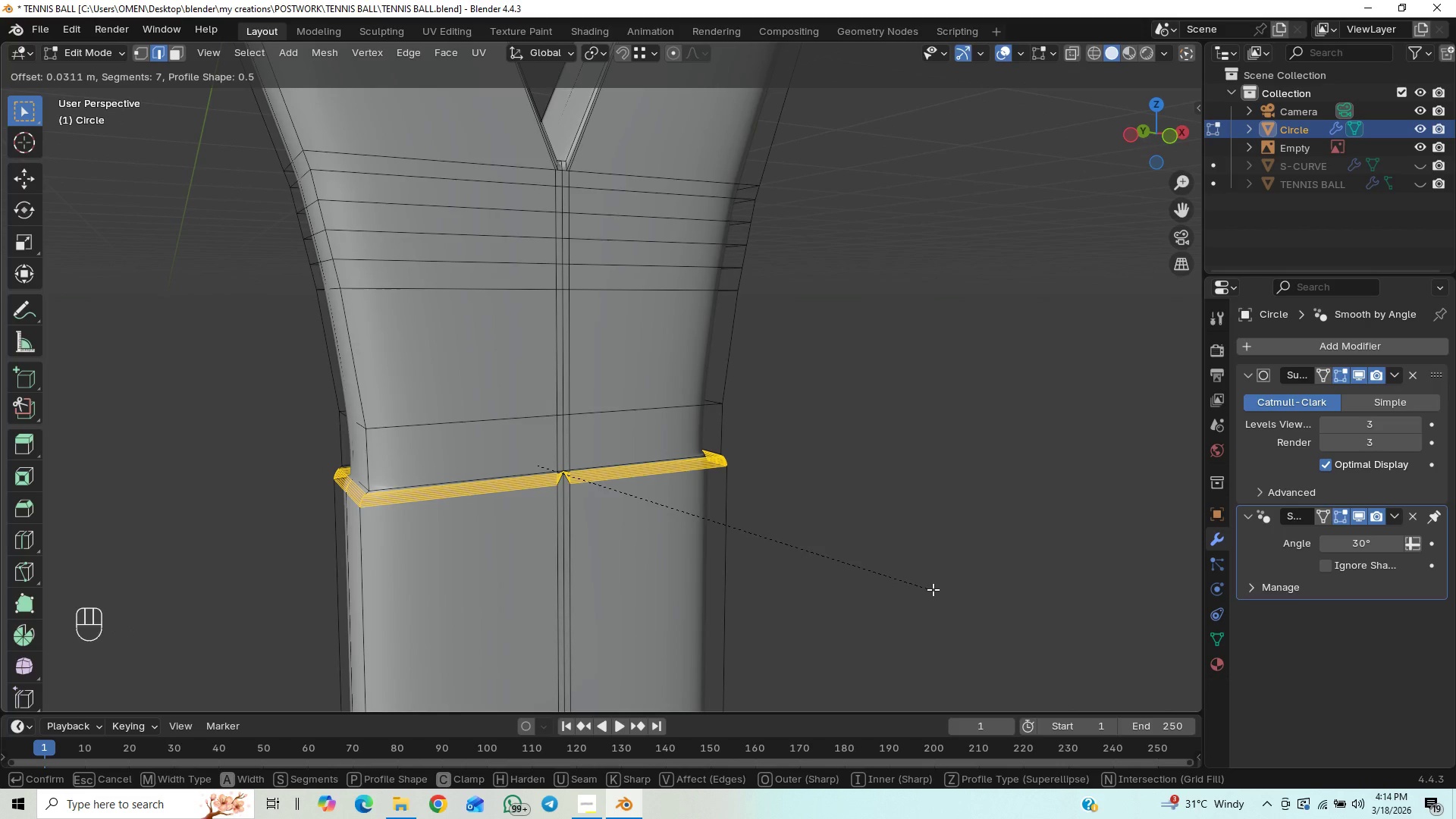 
hold_key(key=ShiftLeft, duration=0.38)
 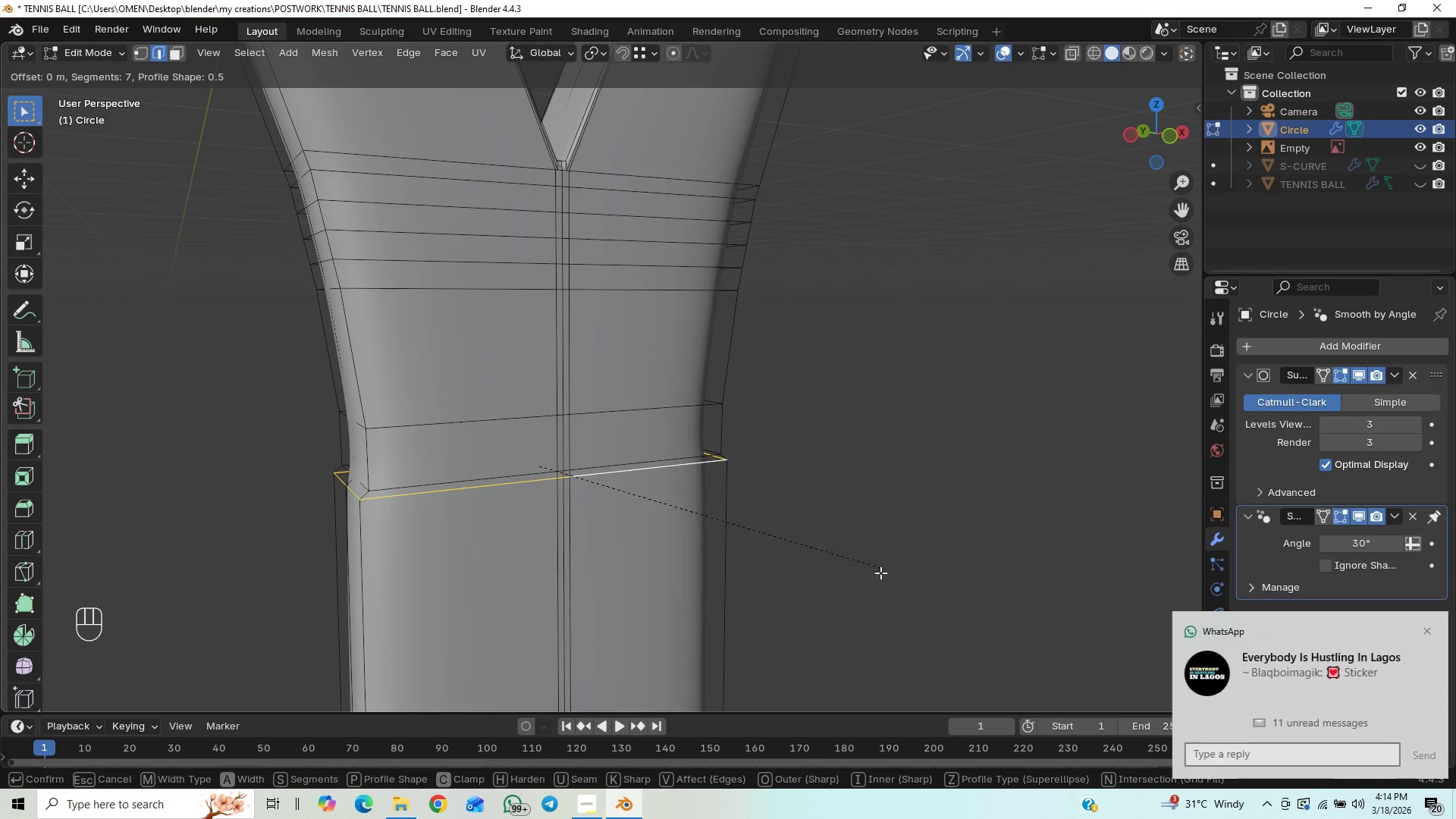 
right_click([959, 645])
 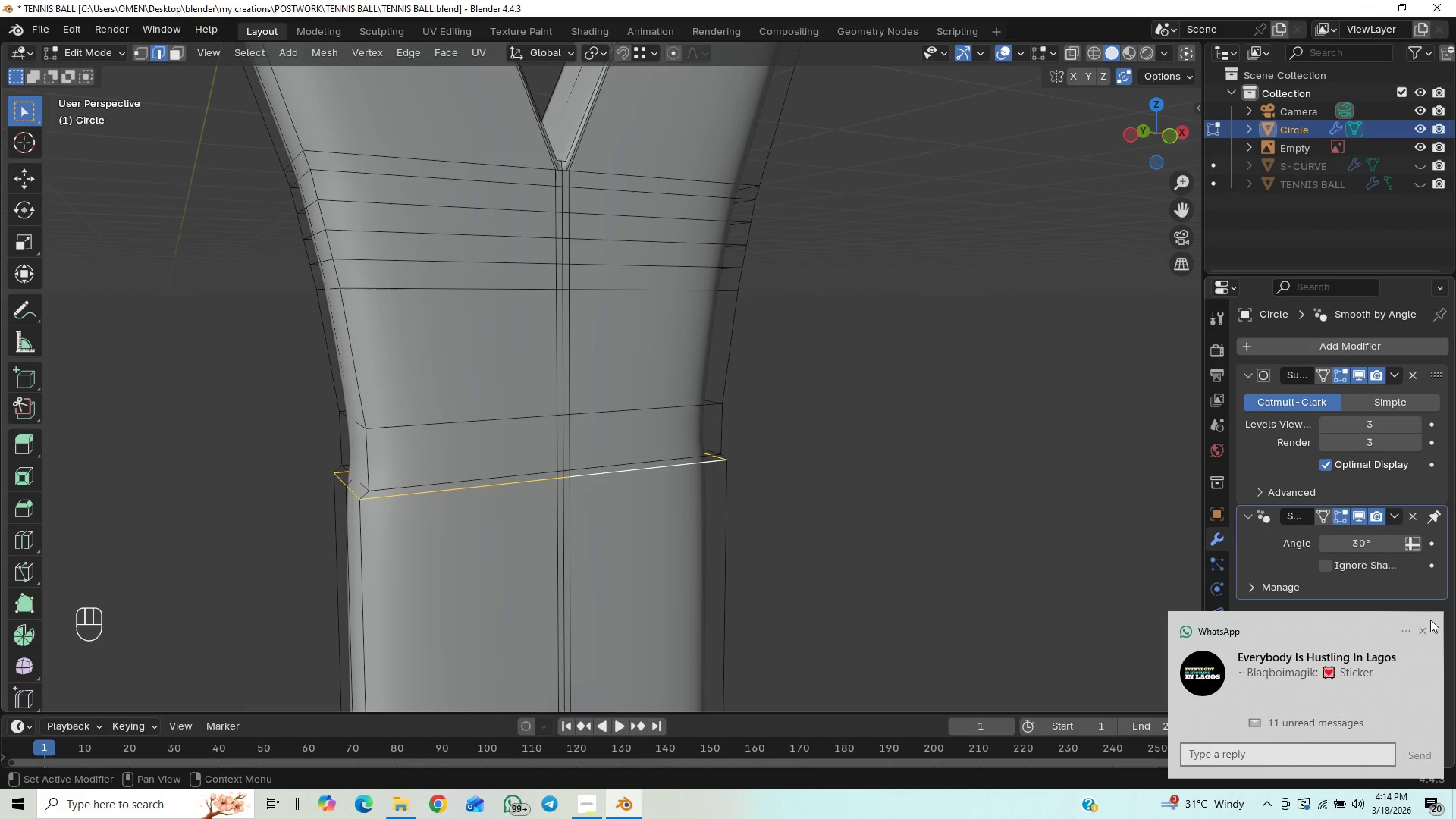 
left_click([1430, 630])
 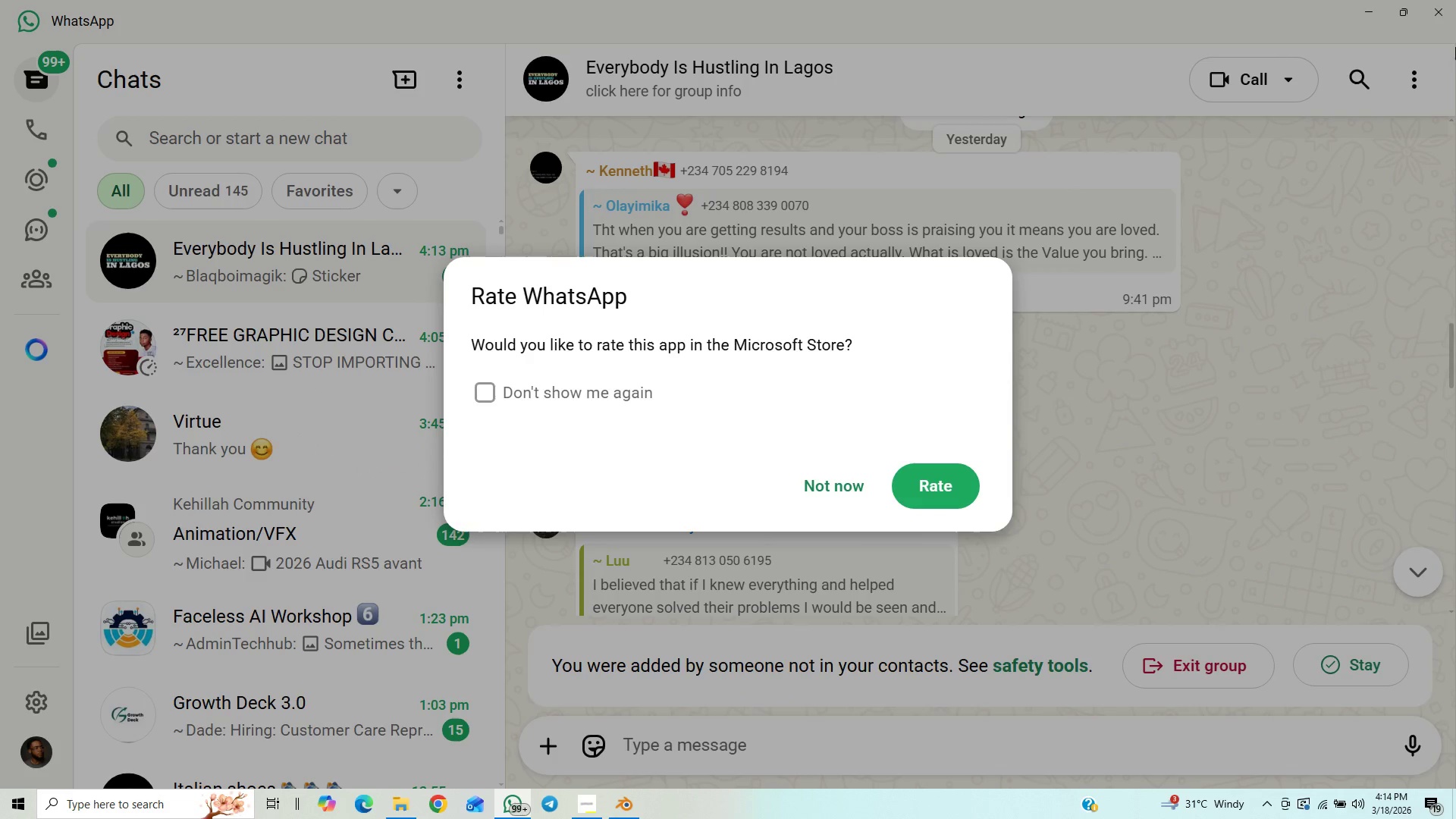 
left_click([1437, 5])
 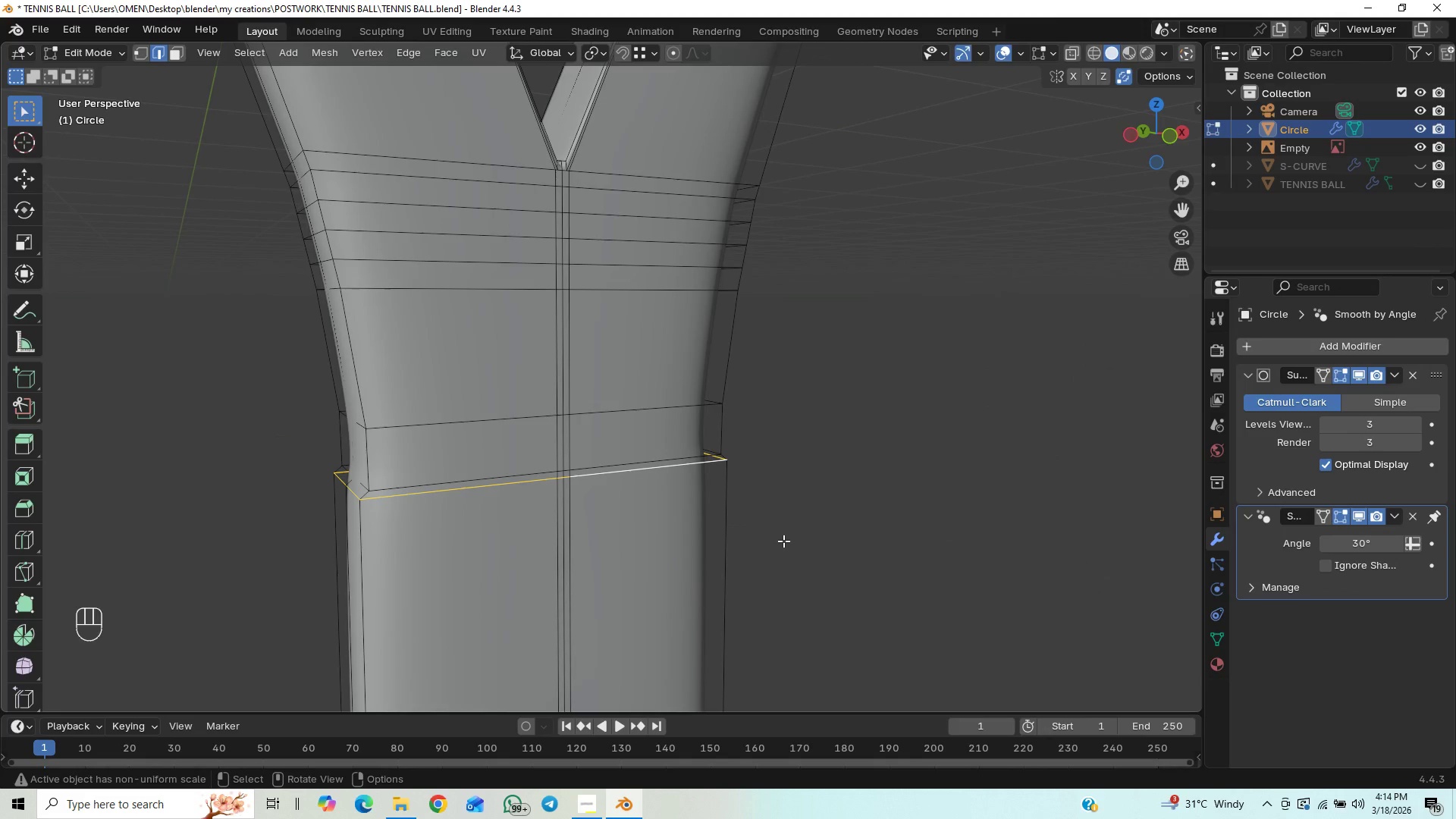 
key(Control+B)
 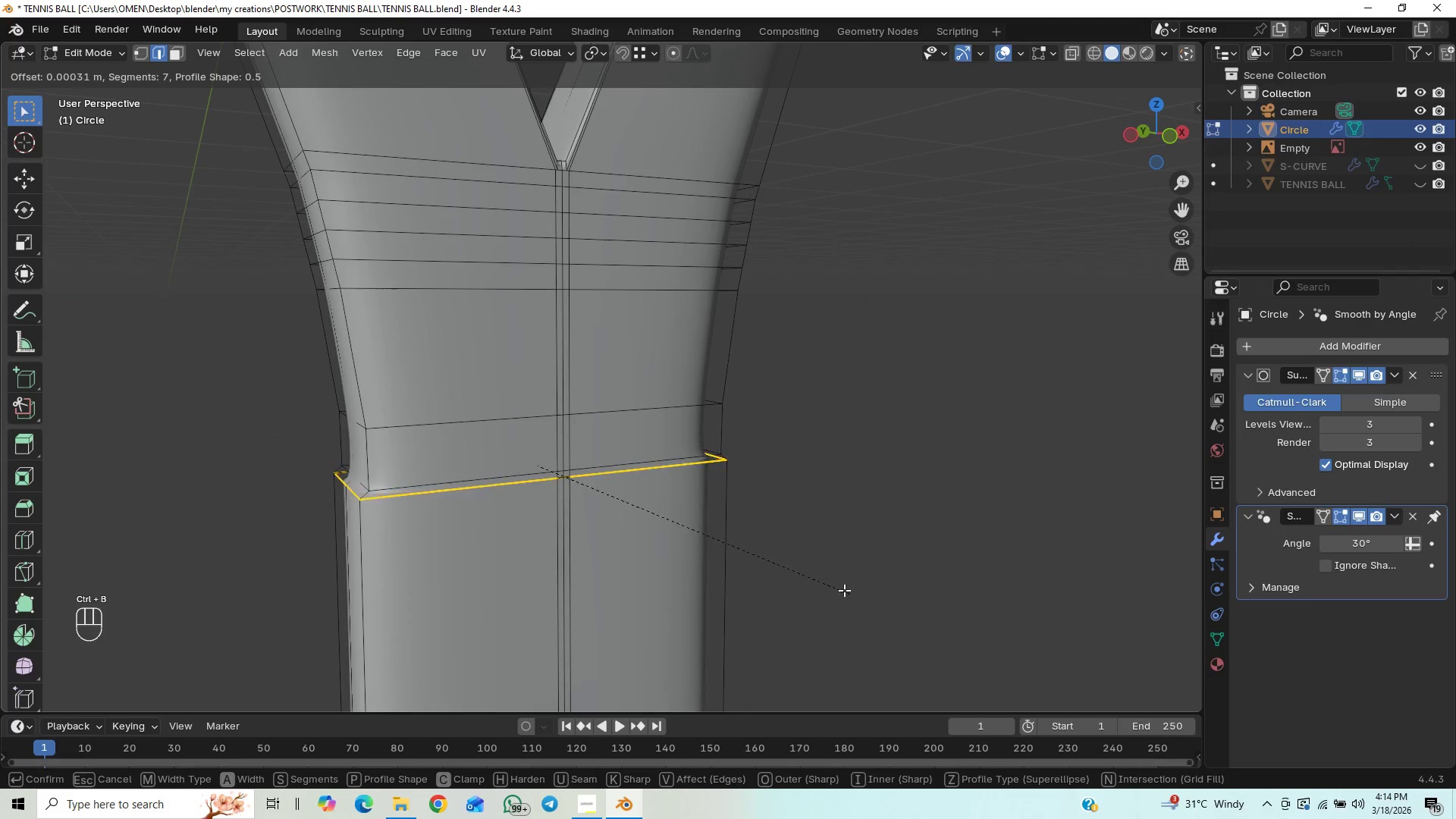 
right_click([826, 577])
 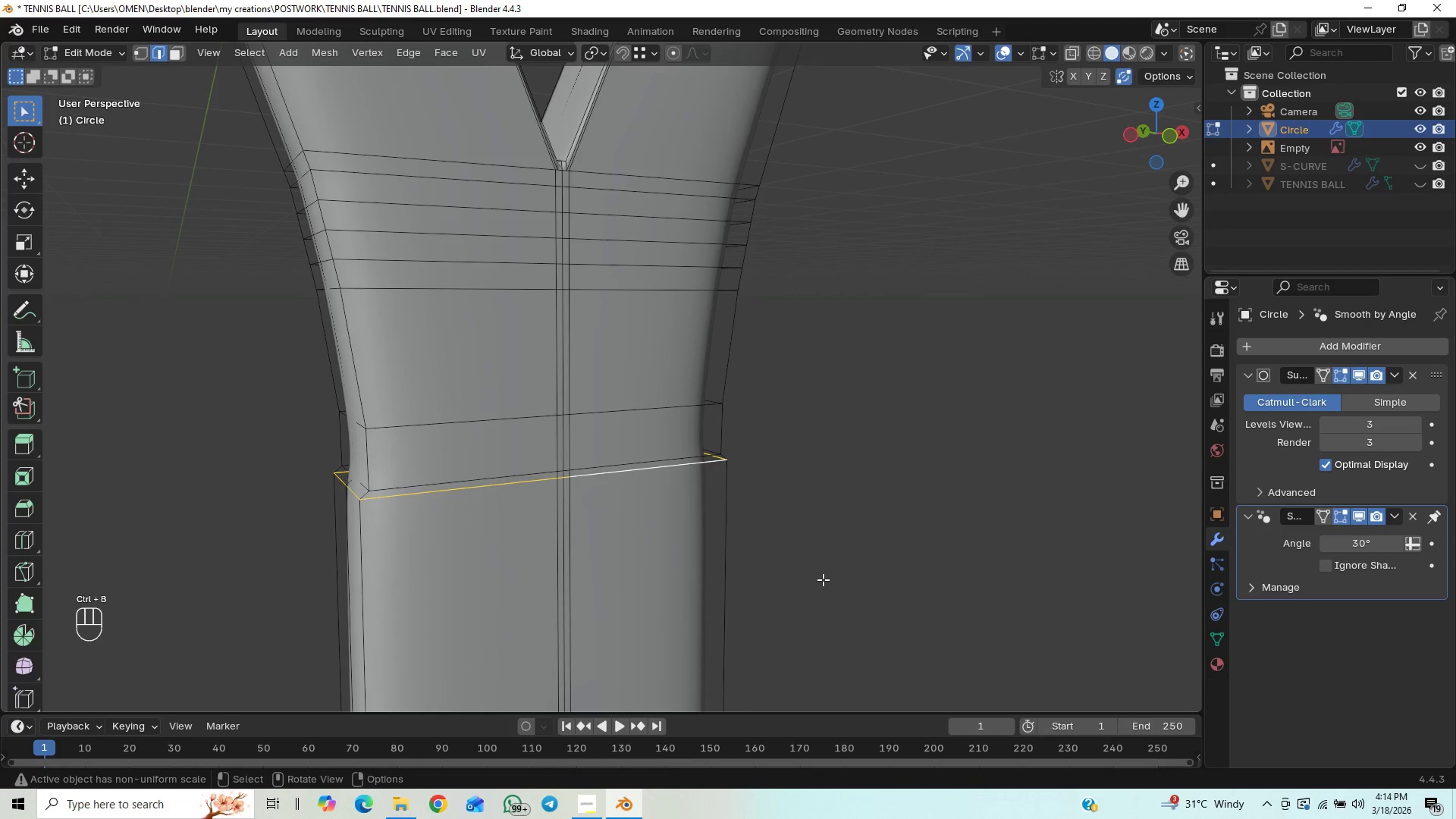 
scroll: coordinate [822, 579], scroll_direction: up, amount: 3.0
 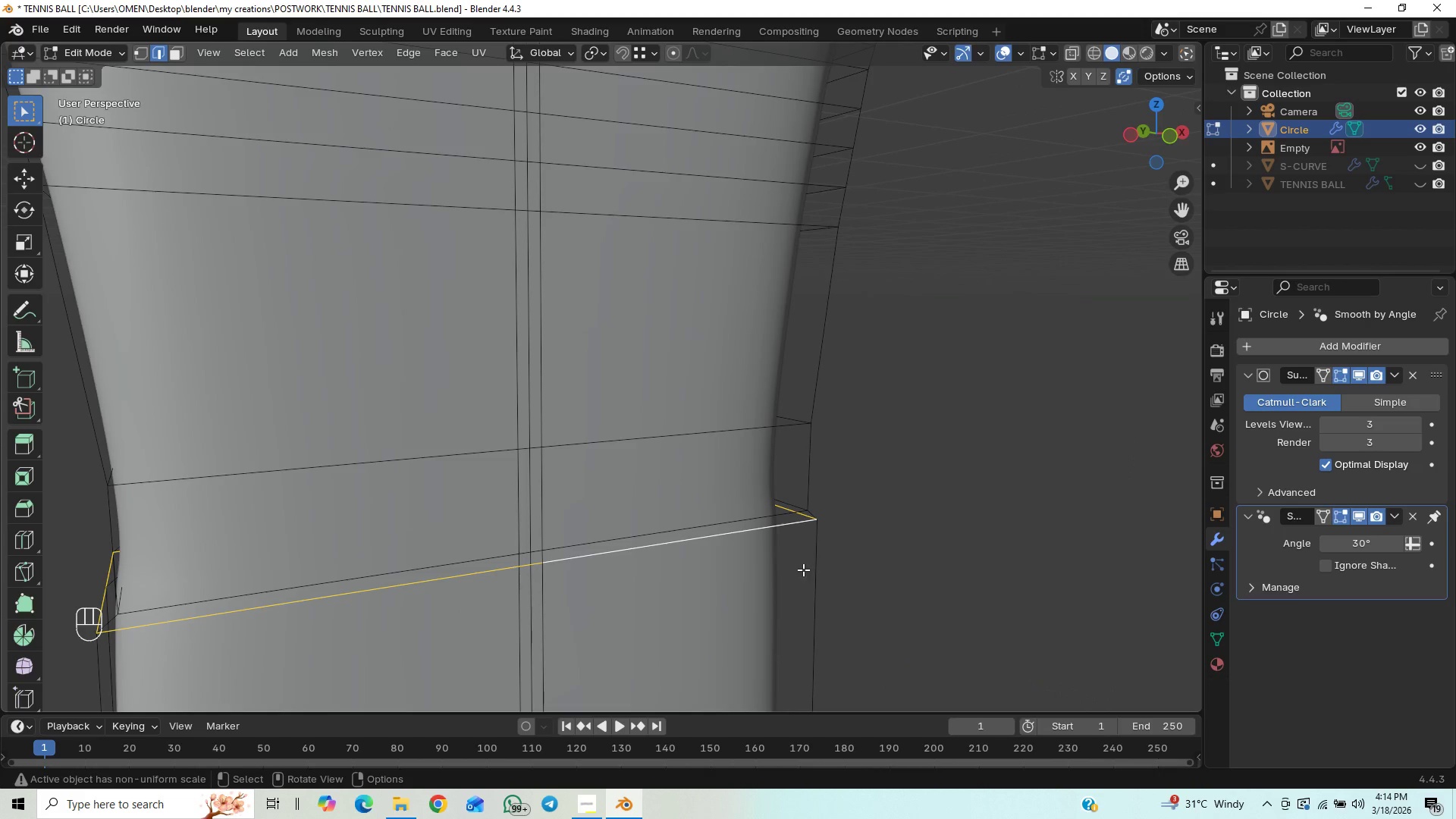 
hold_key(key=ShiftLeft, duration=0.56)
 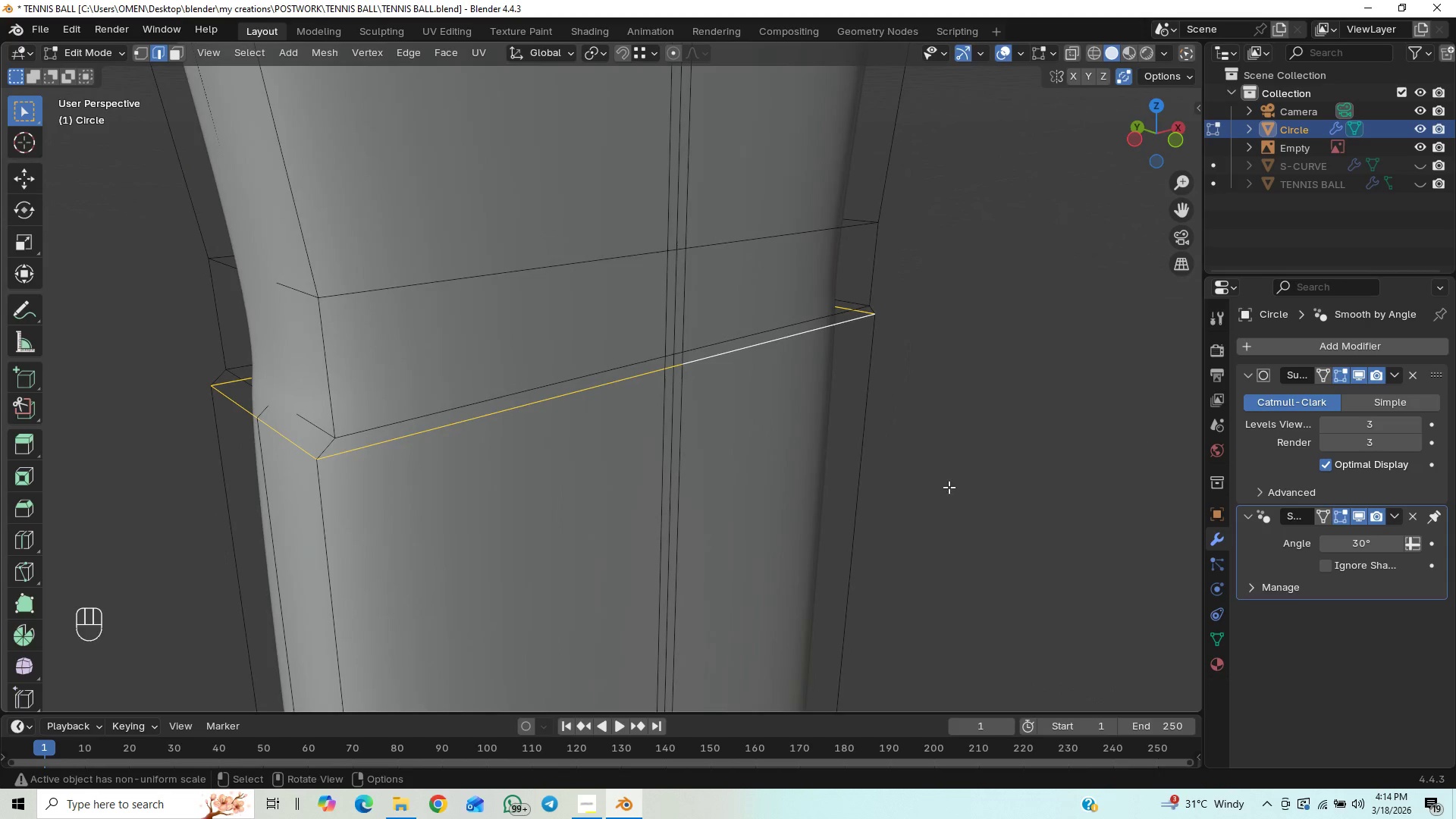 
left_click([950, 485])
 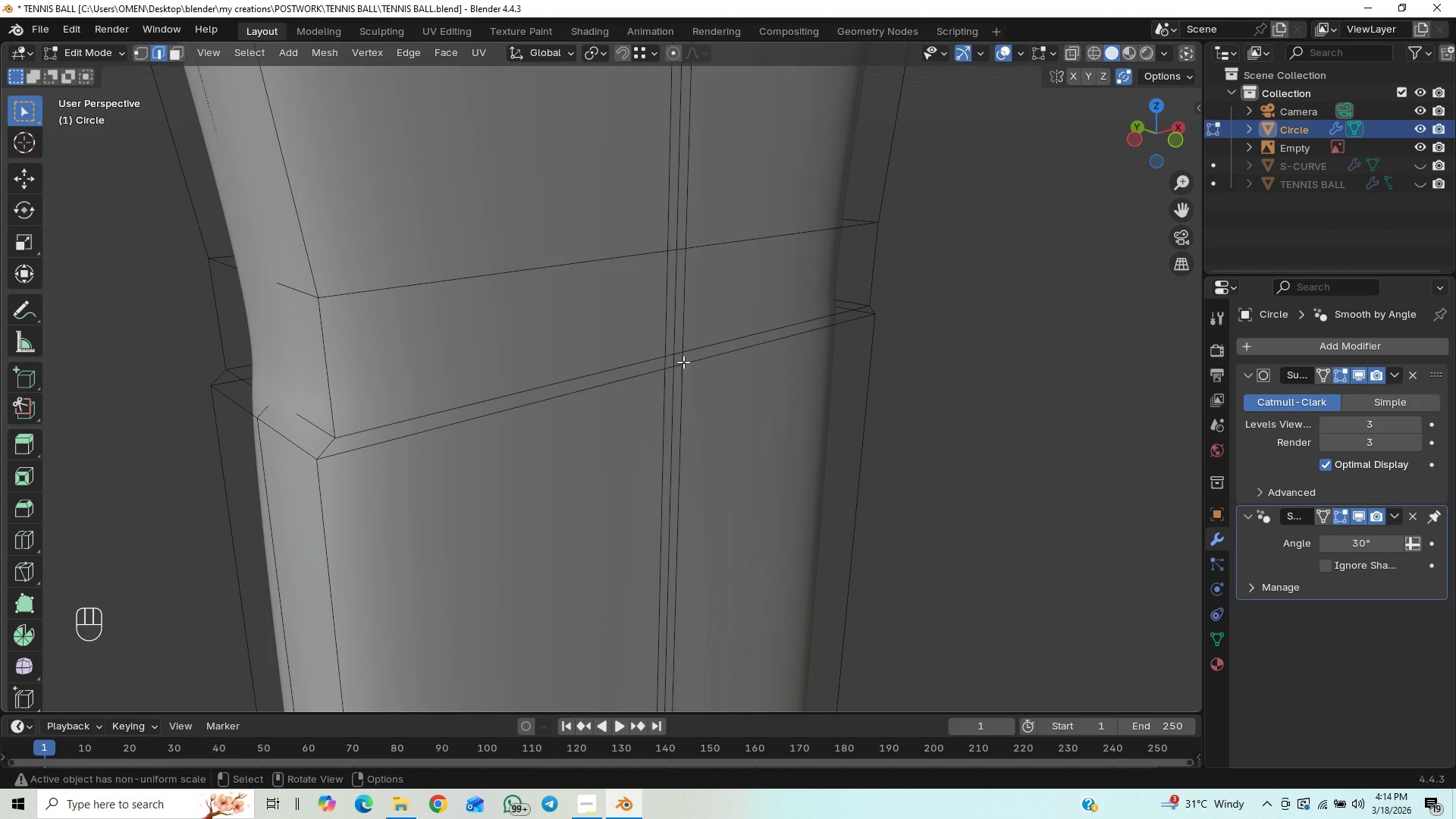 
left_click([682, 367])
 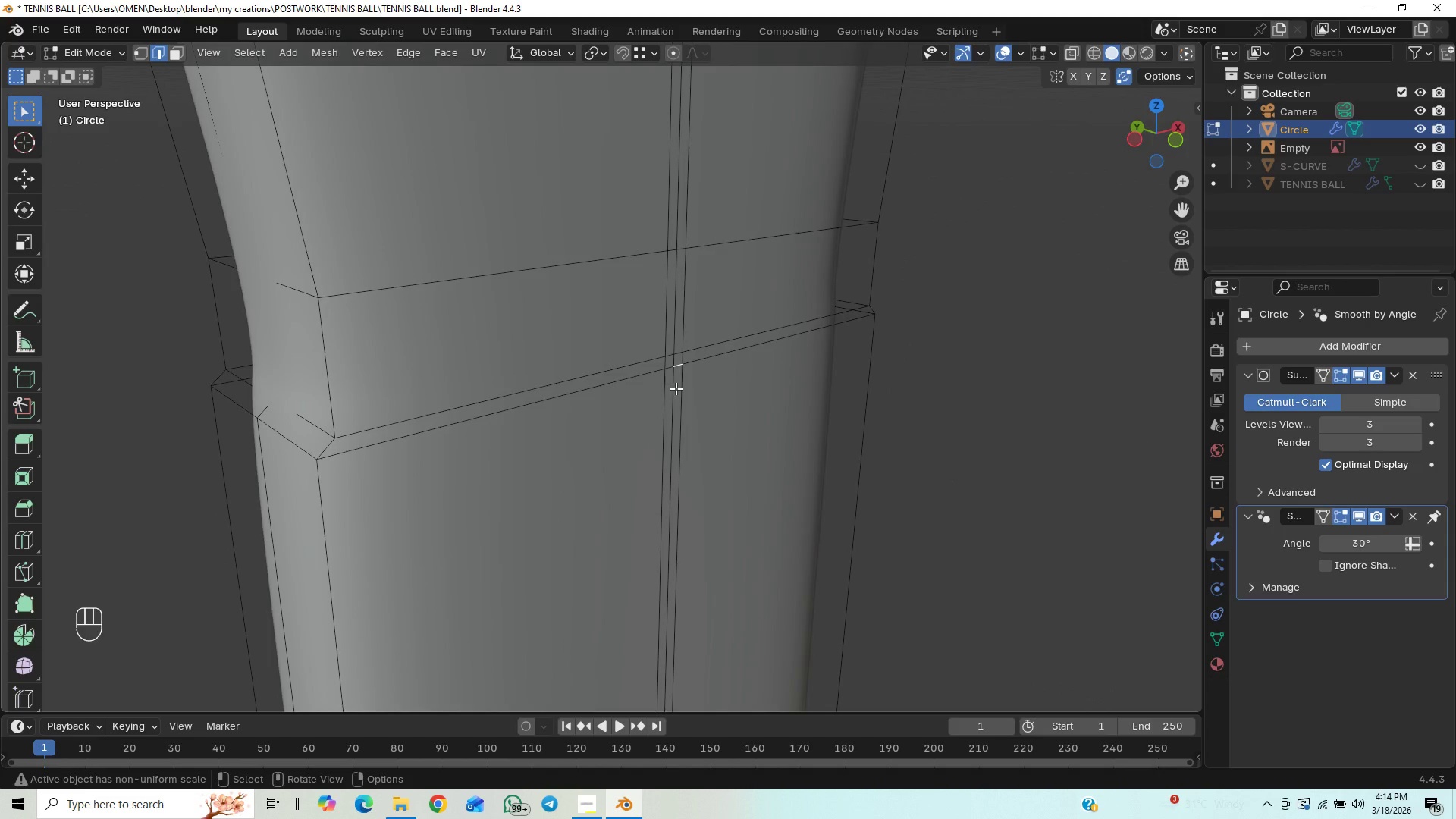 
hold_key(key=ShiftLeft, duration=1.27)
left_click([669, 366])
 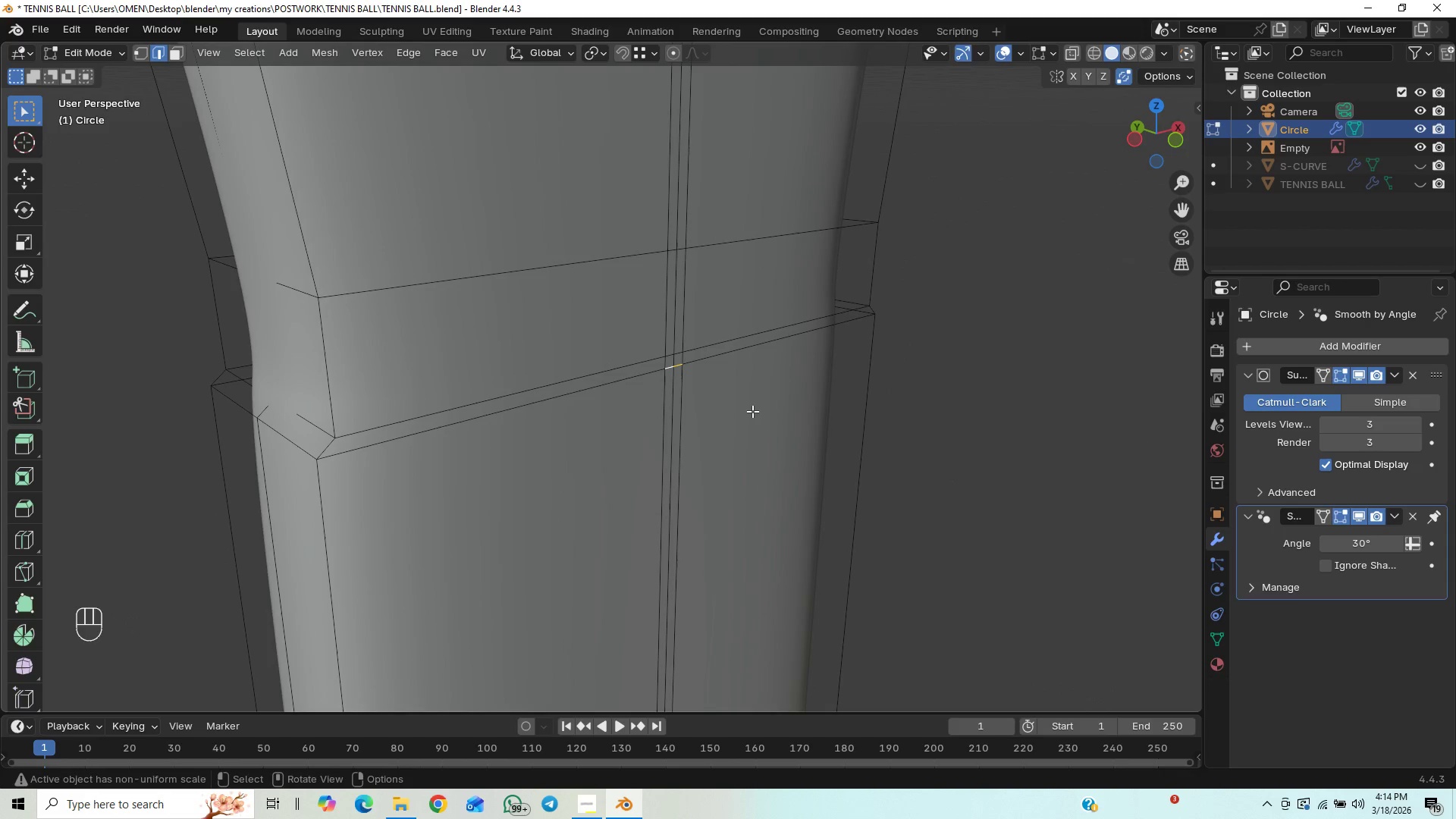 
key(Control+X)
 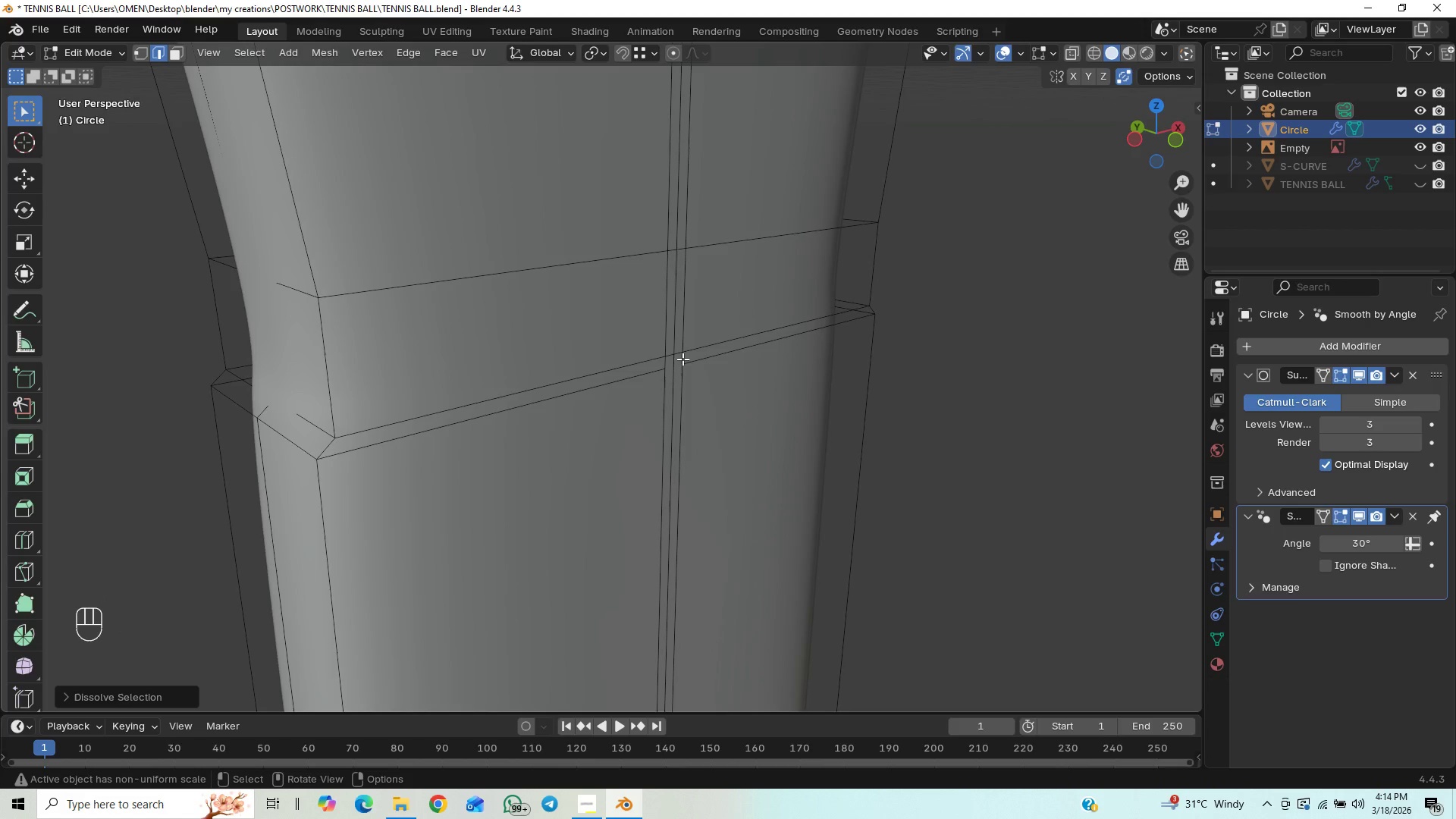 
key(K)
 